 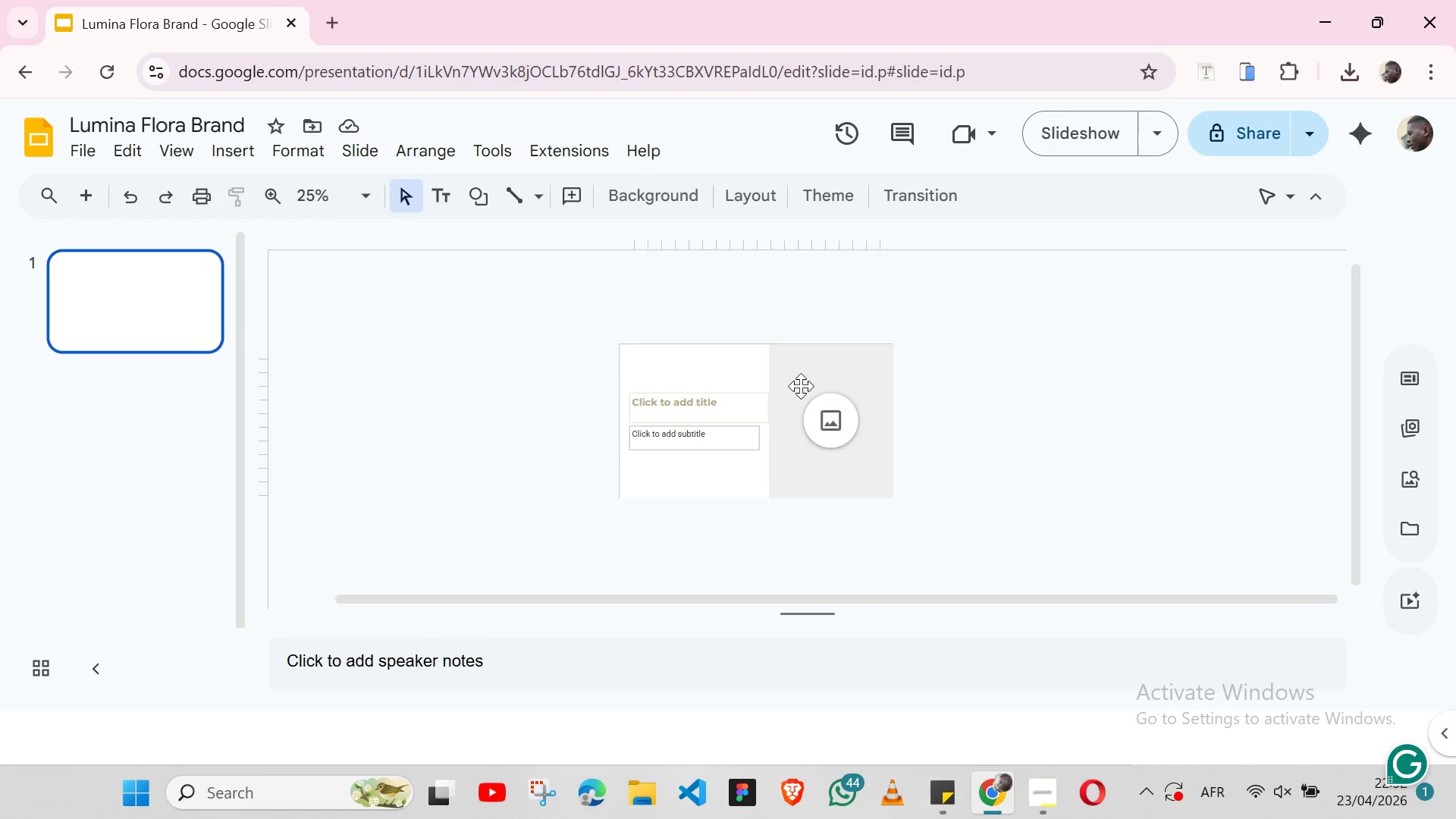 
left_click([842, 419])
 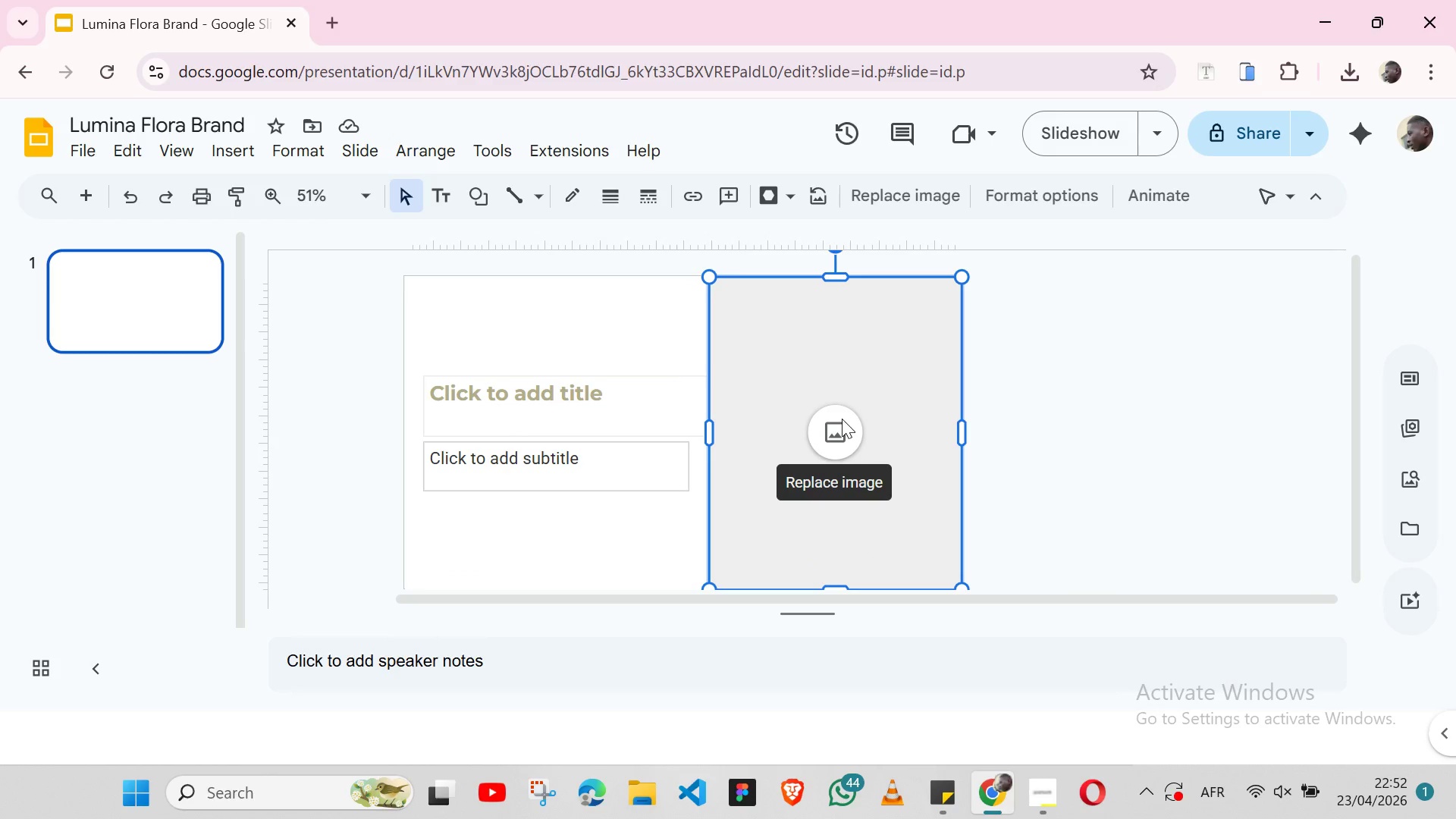 
left_click([840, 435])
 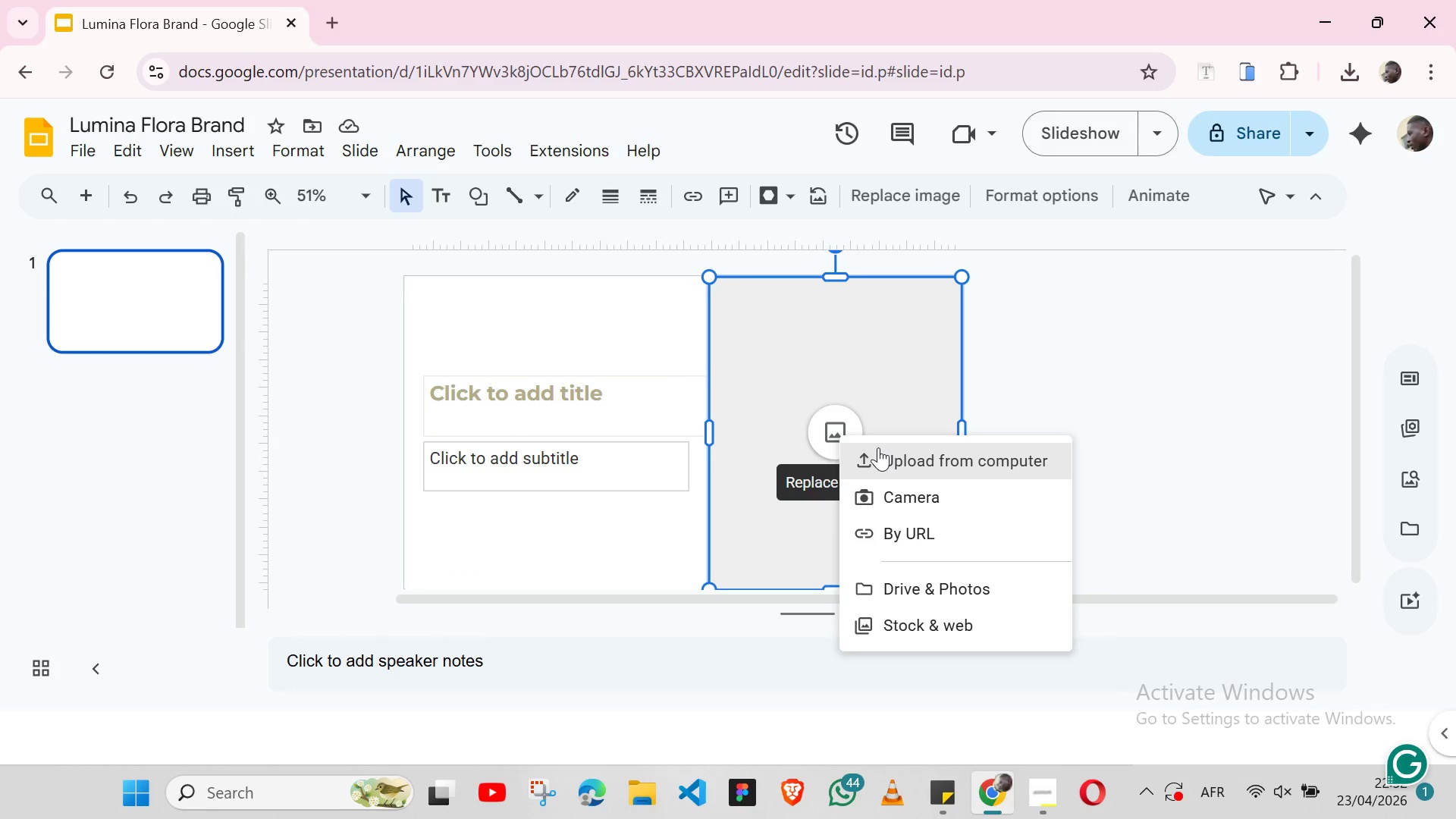 
left_click([878, 447])
 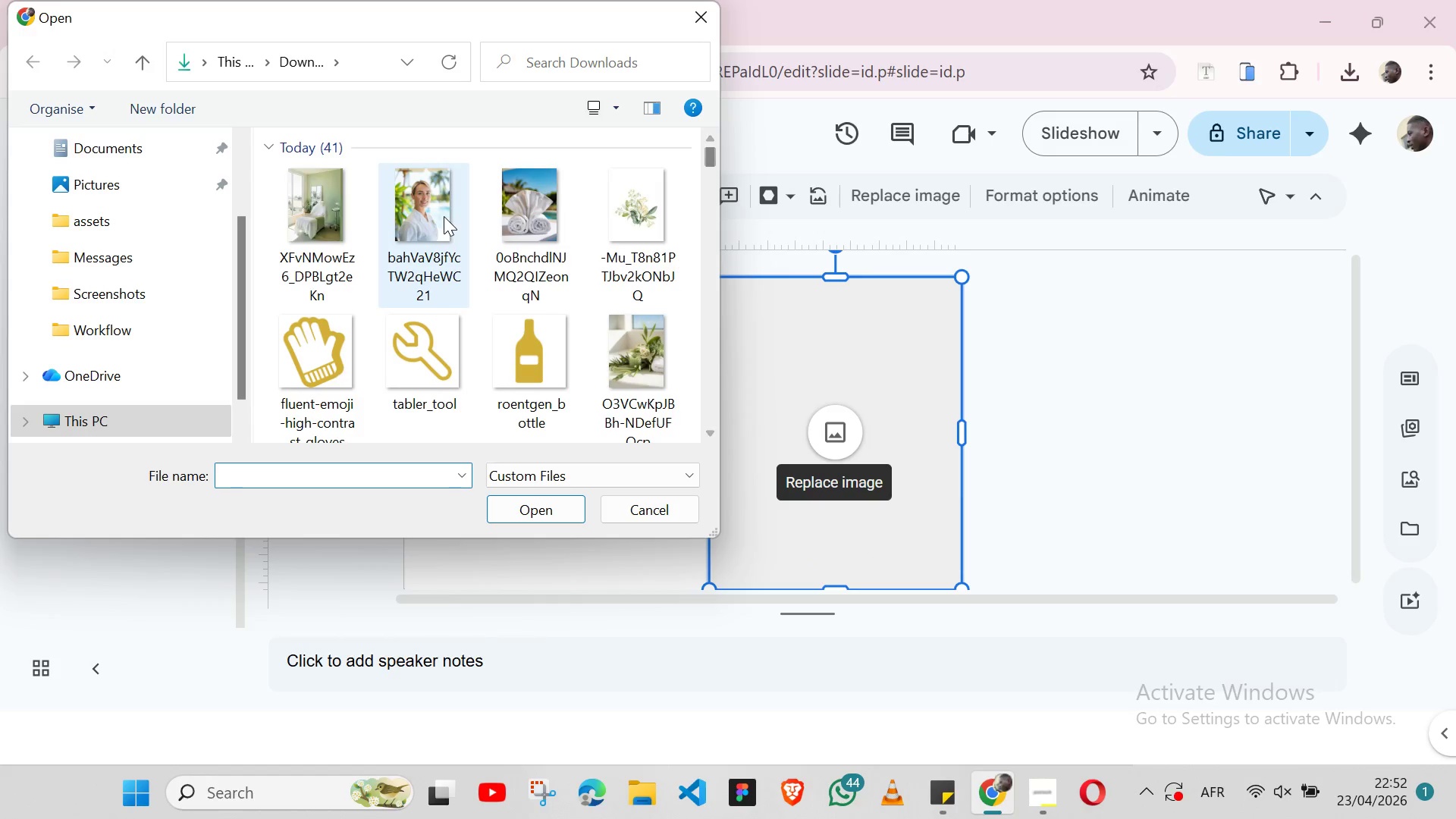 
scroll: coordinate [444, 216], scroll_direction: down, amount: 3.0
 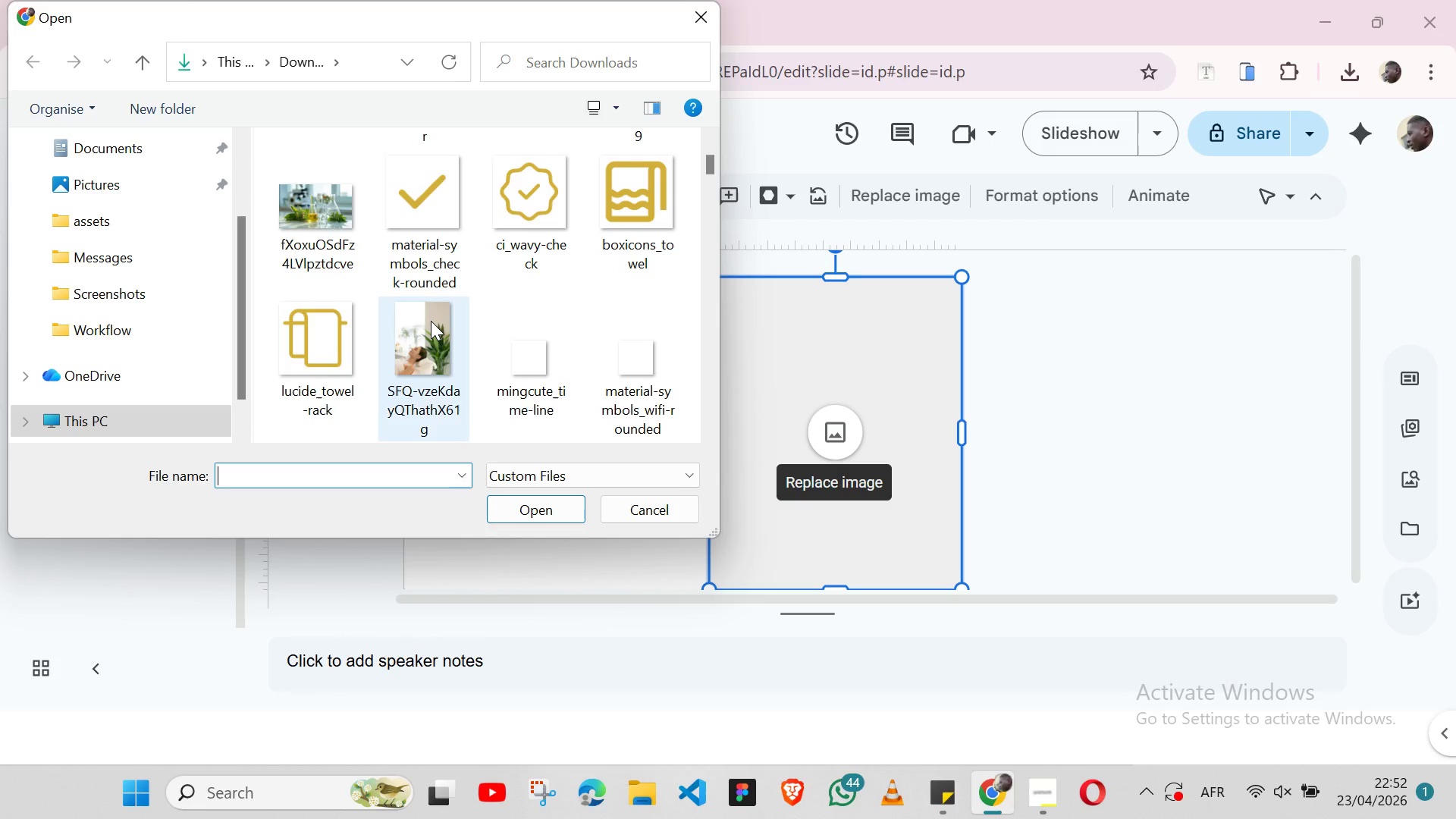 
left_click([431, 321])
 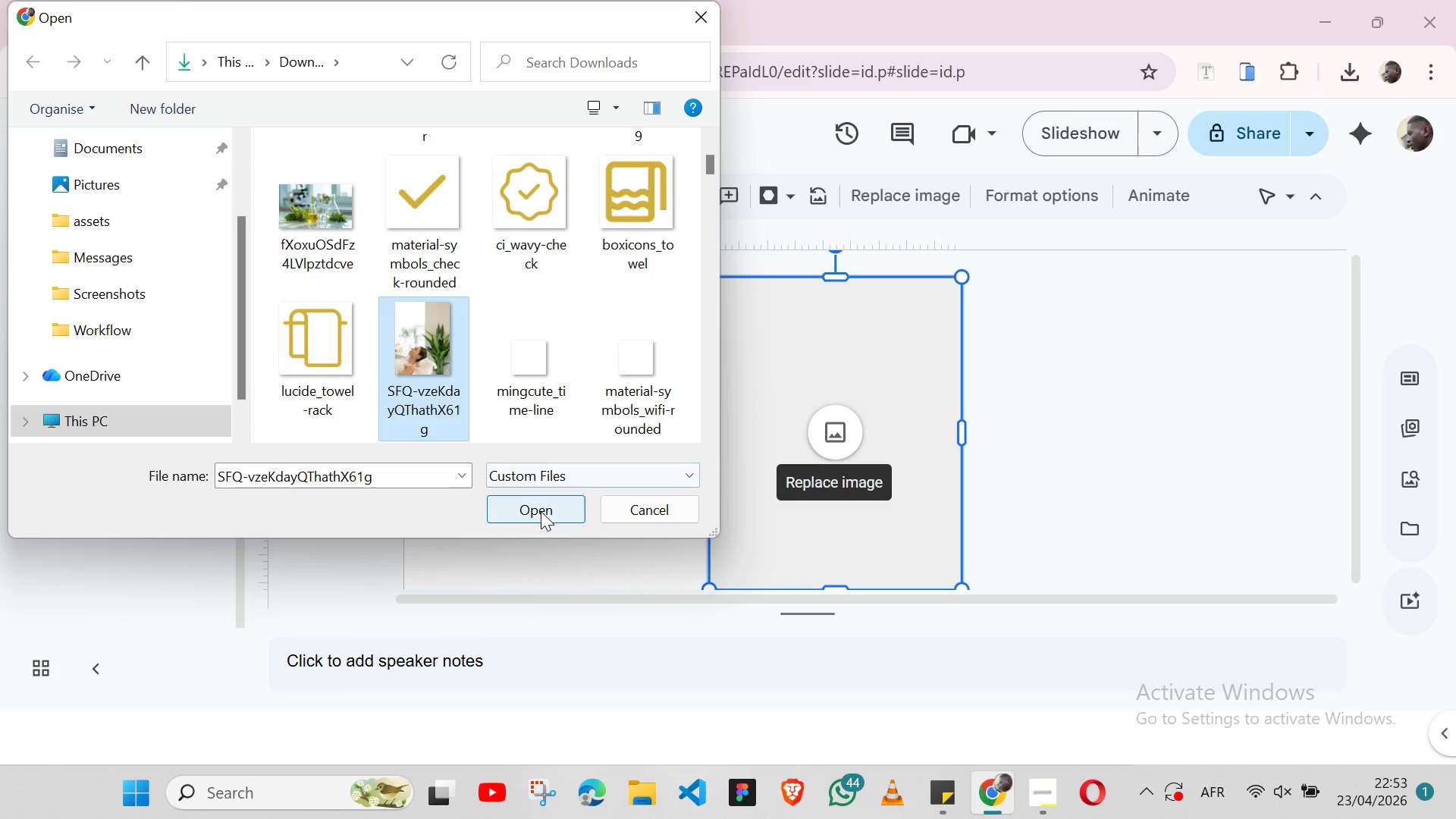 
left_click([541, 511])
 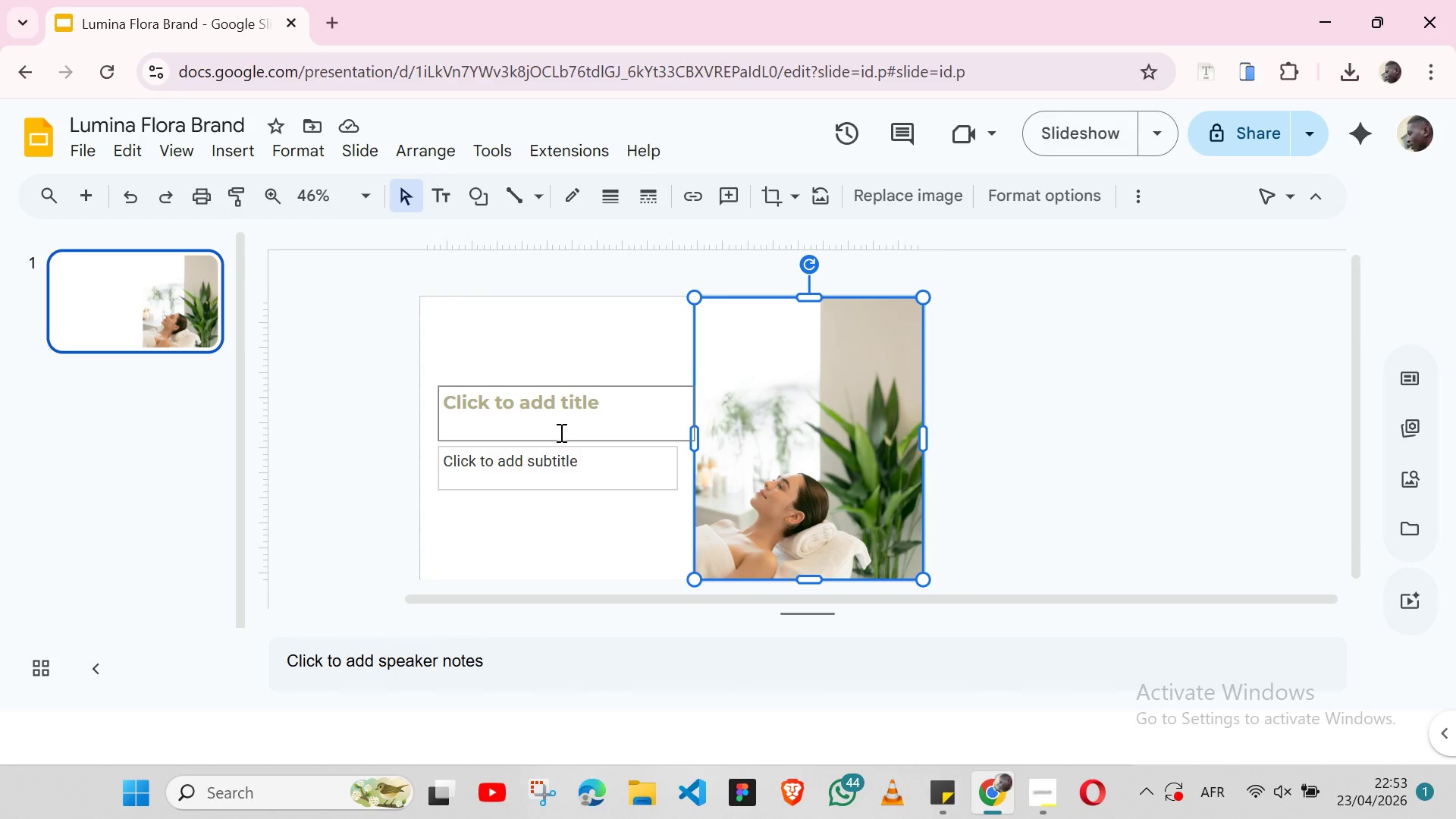 
wait(14.34)
 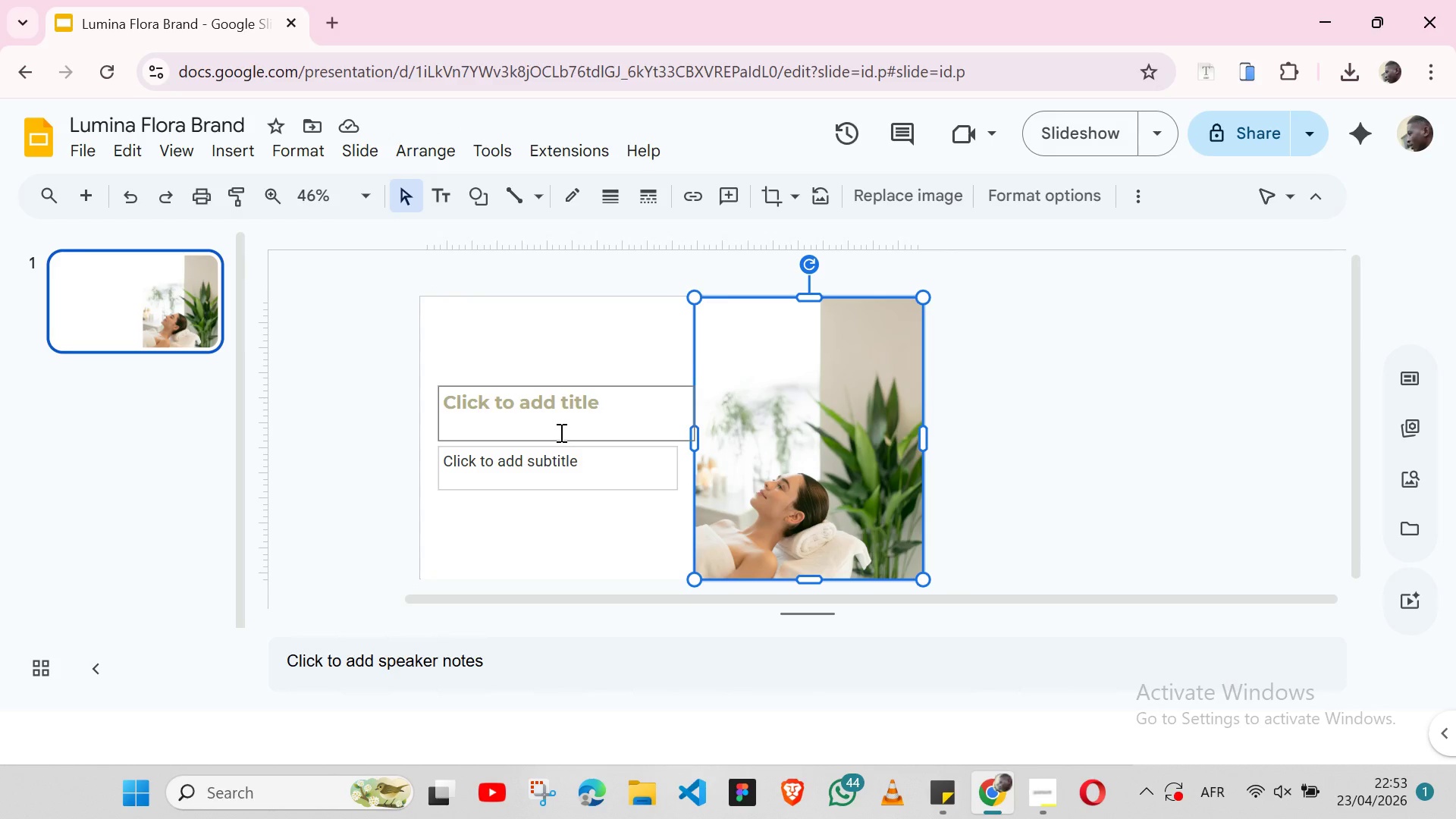 
left_click([540, 394])
 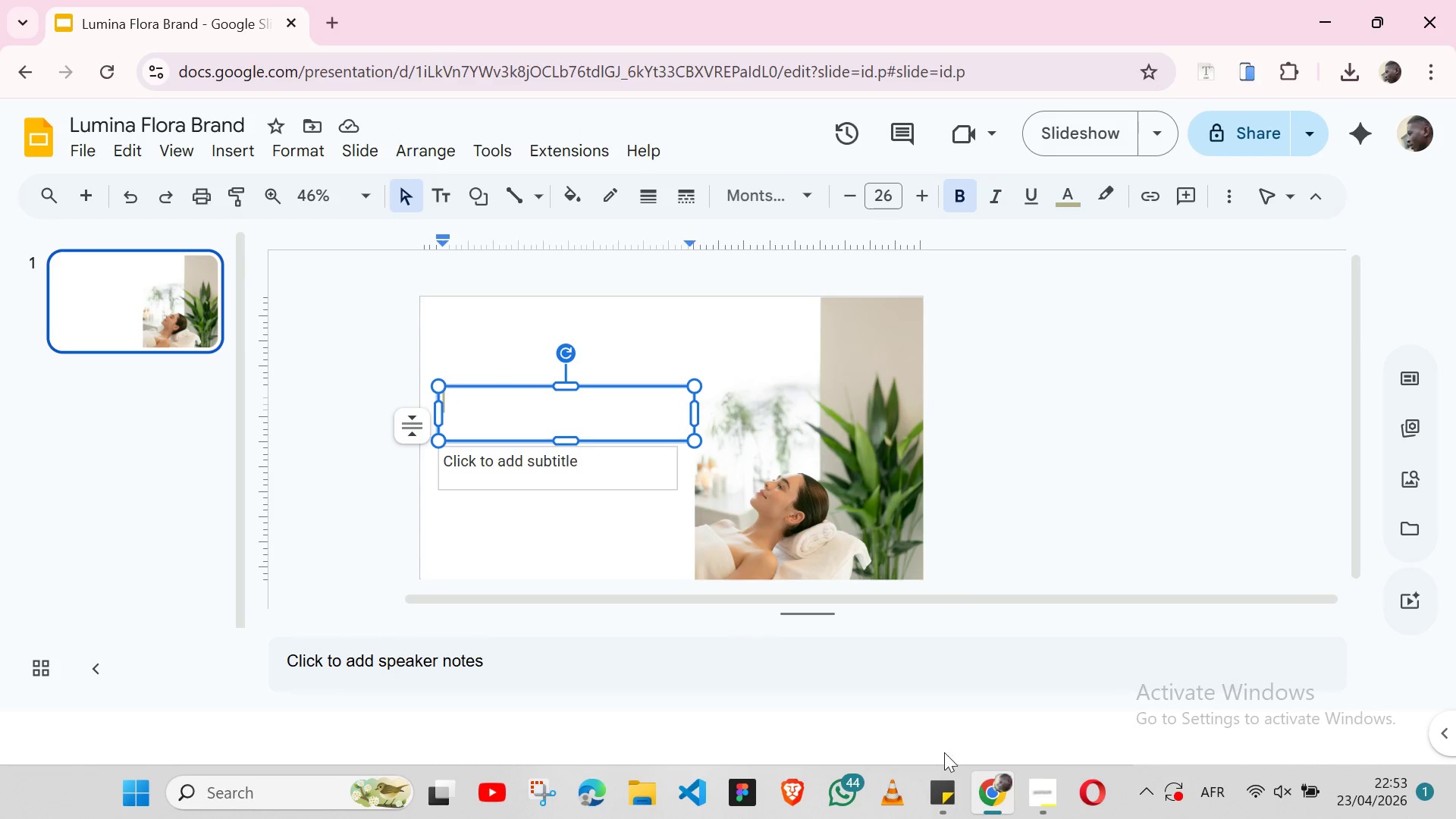 
left_click([942, 765])
 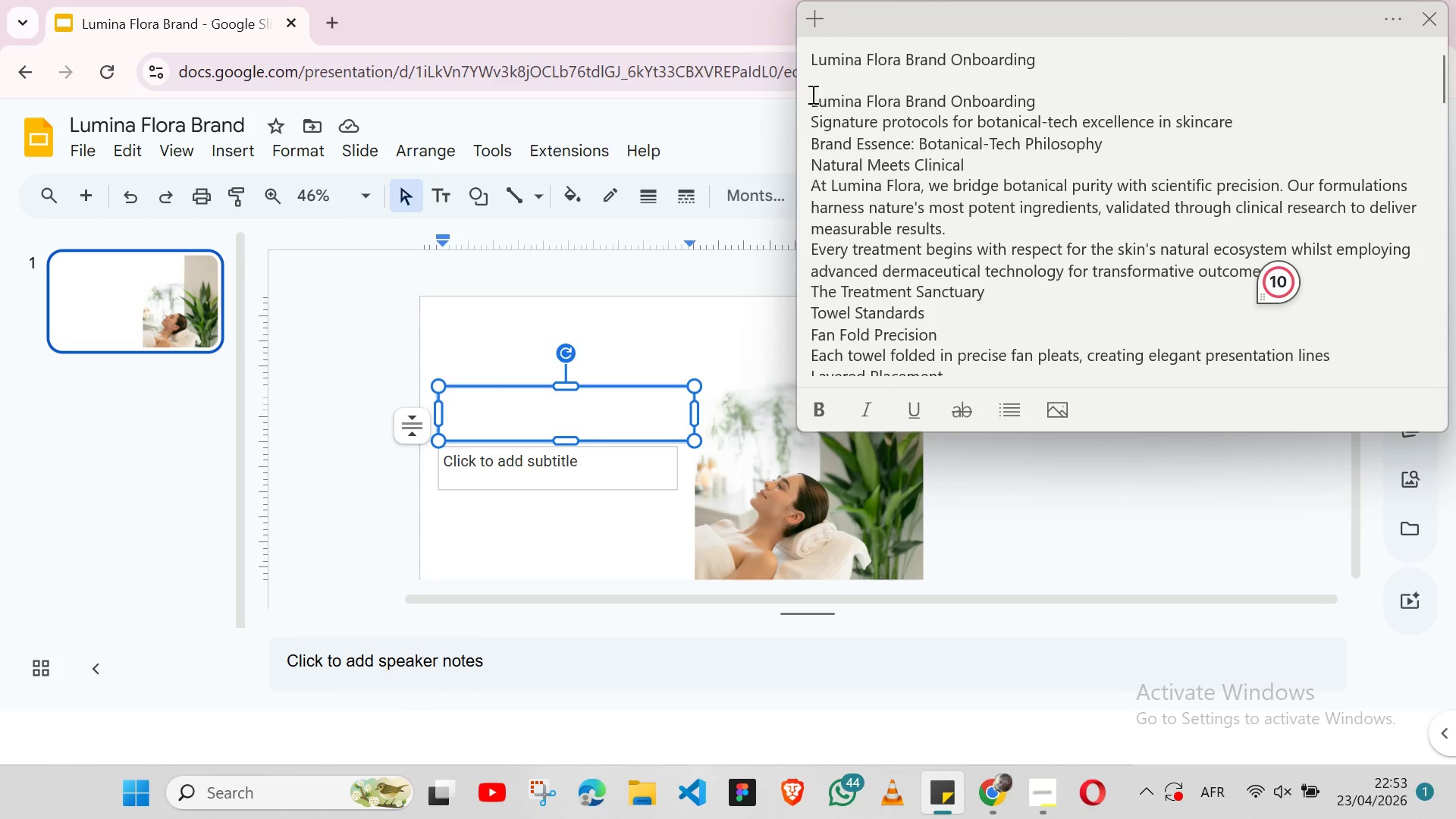 
wait(5.48)
 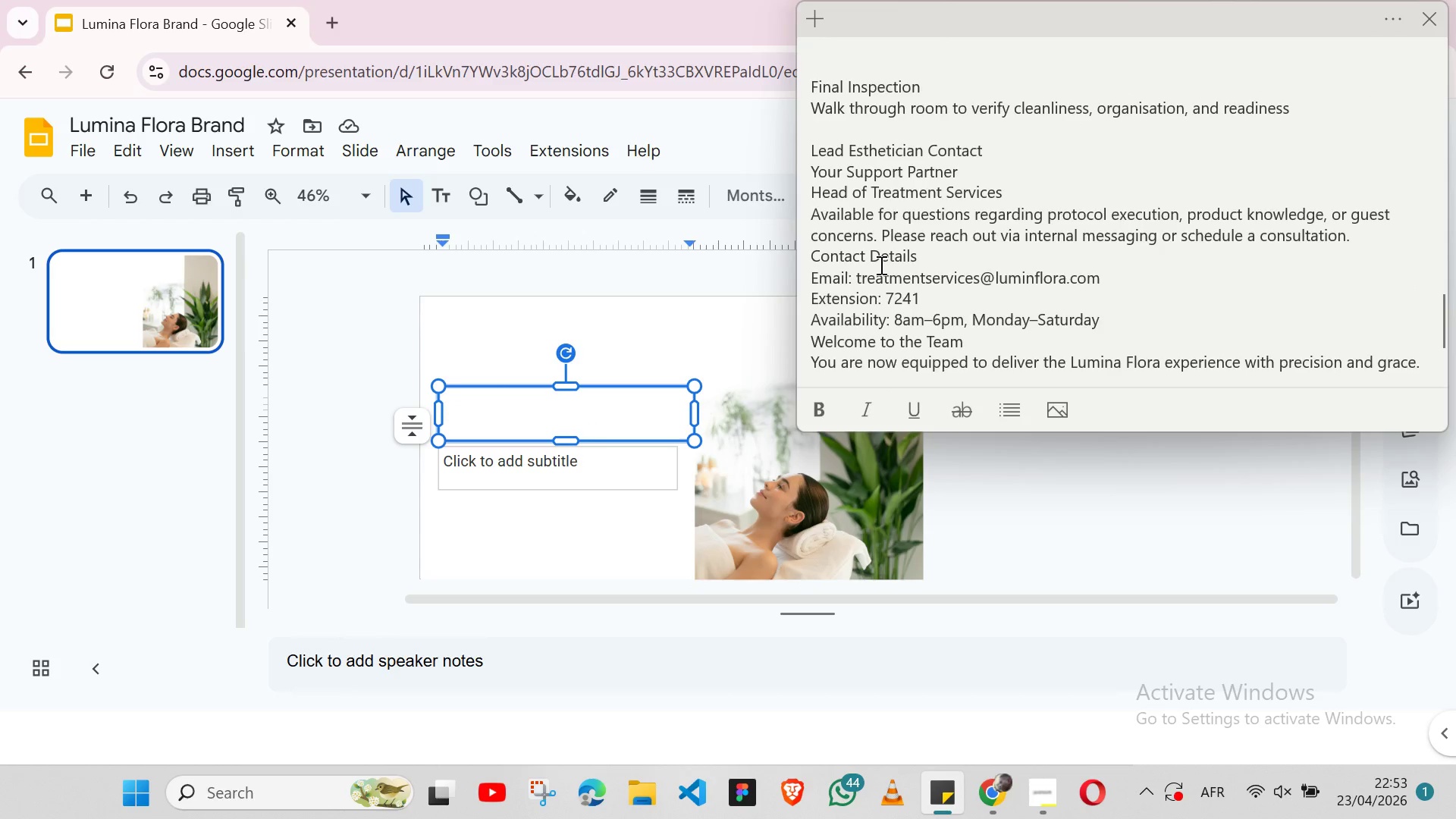 
left_click([811, 94])
 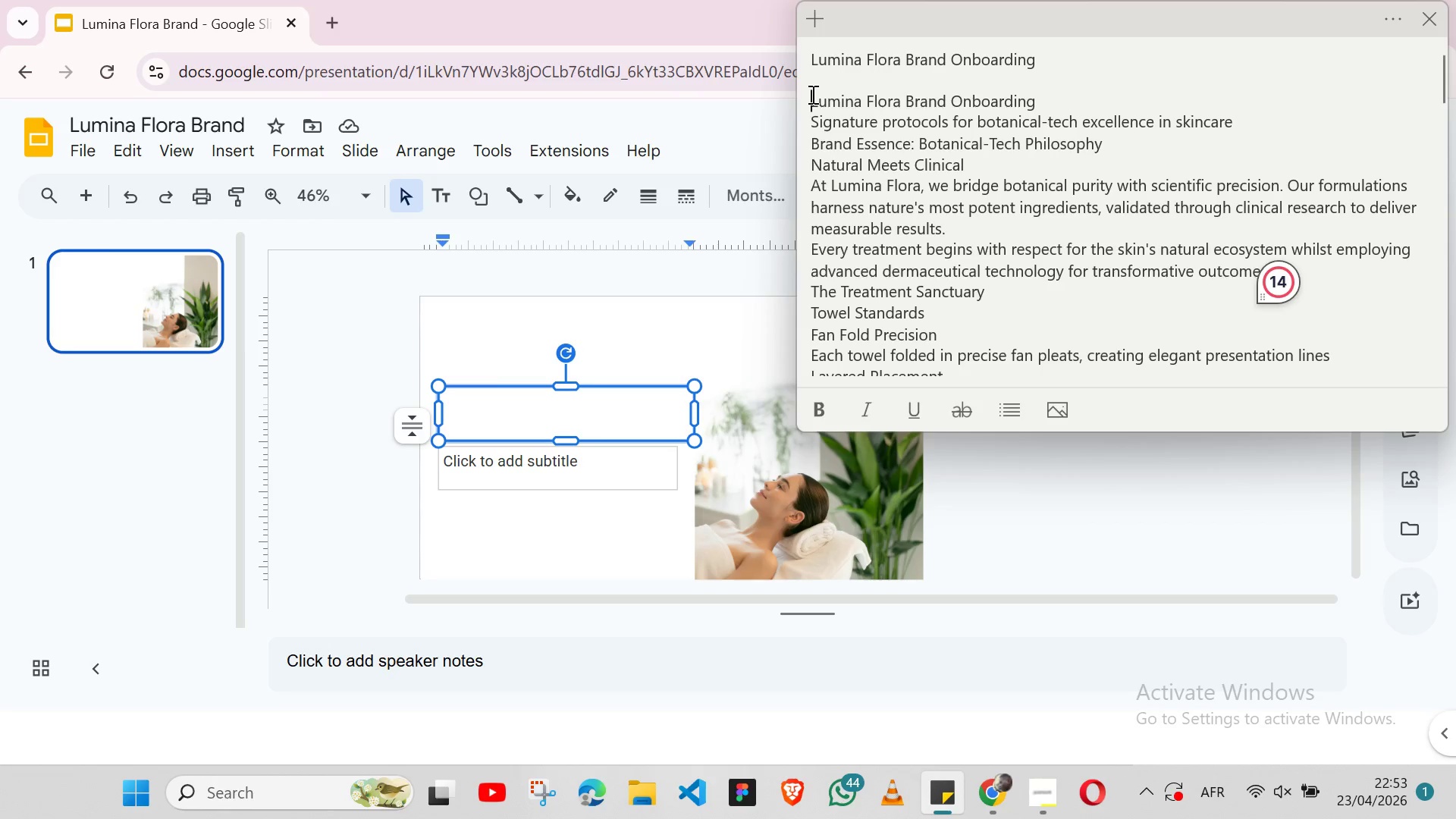 
double_click([811, 94])
 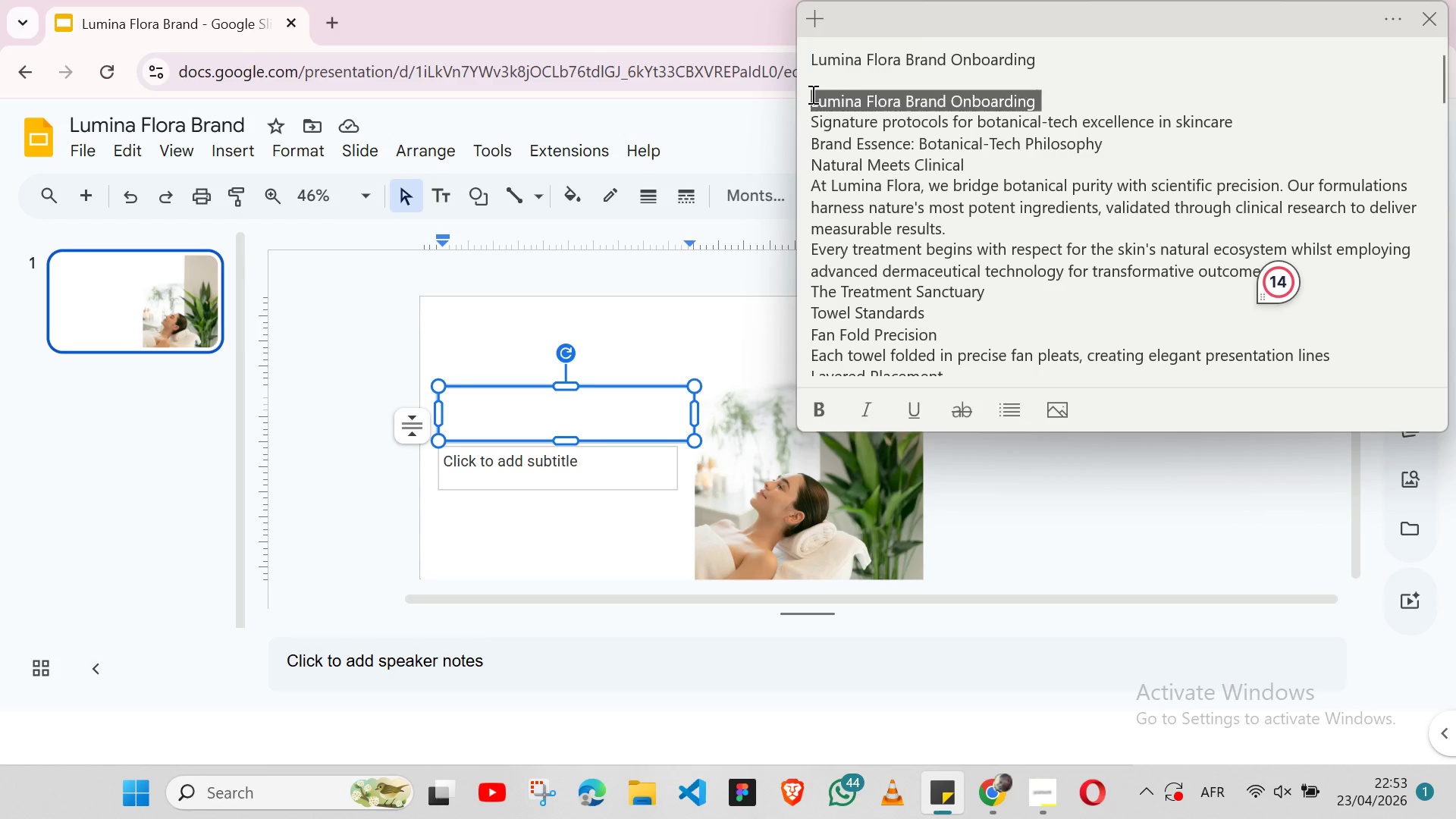 
triple_click([811, 94])
 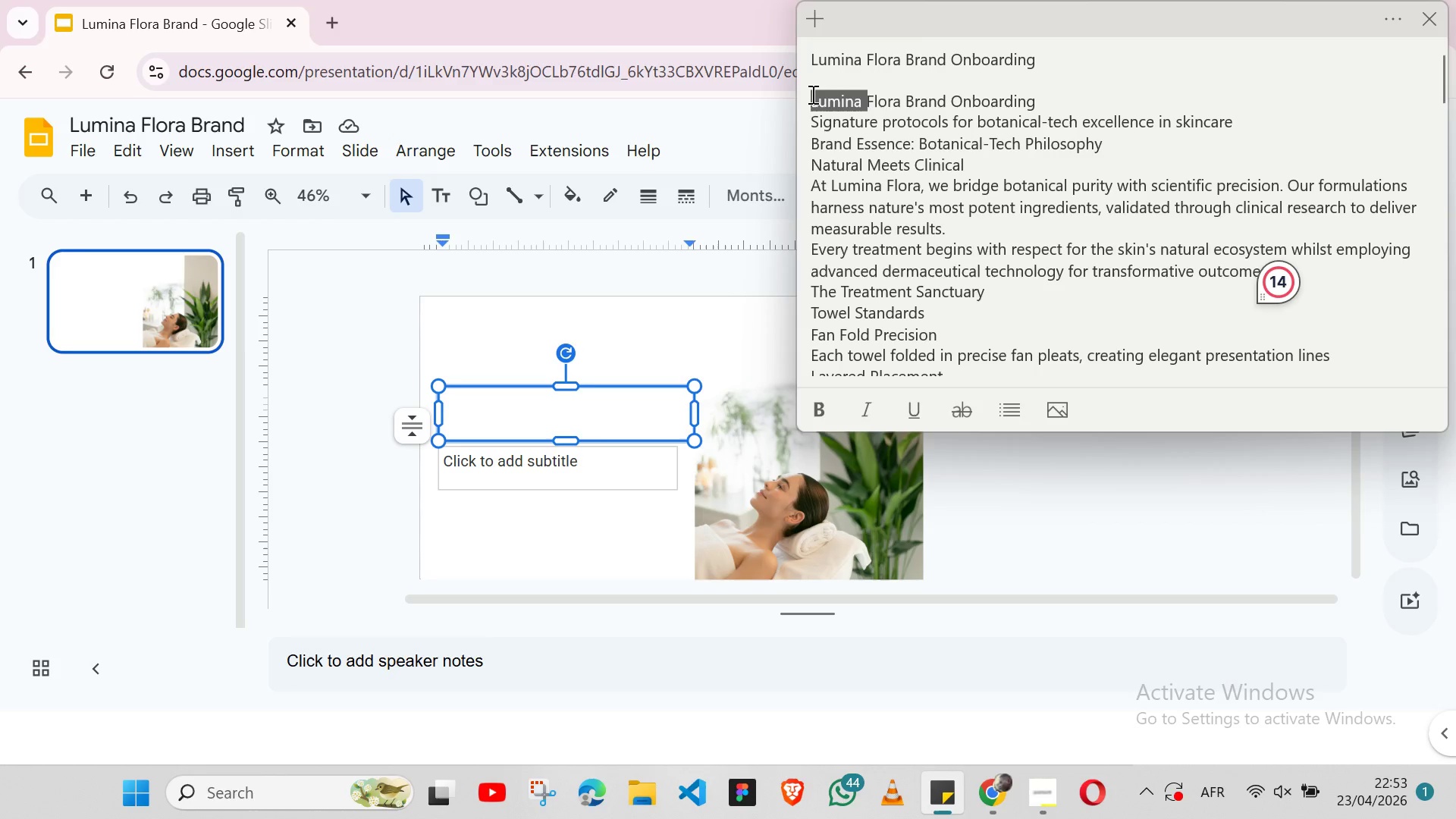 
triple_click([811, 94])
 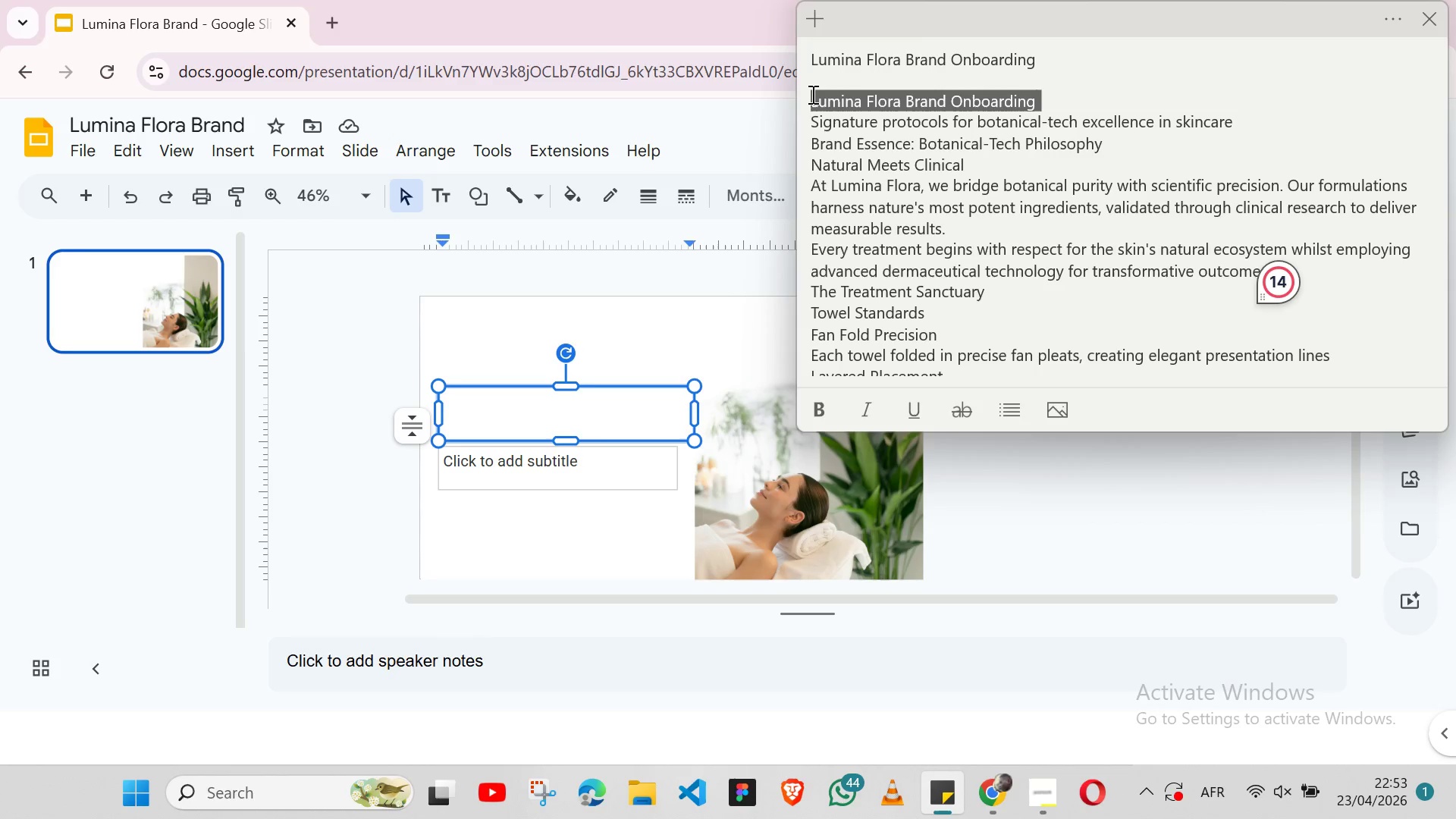 
triple_click([811, 94])
 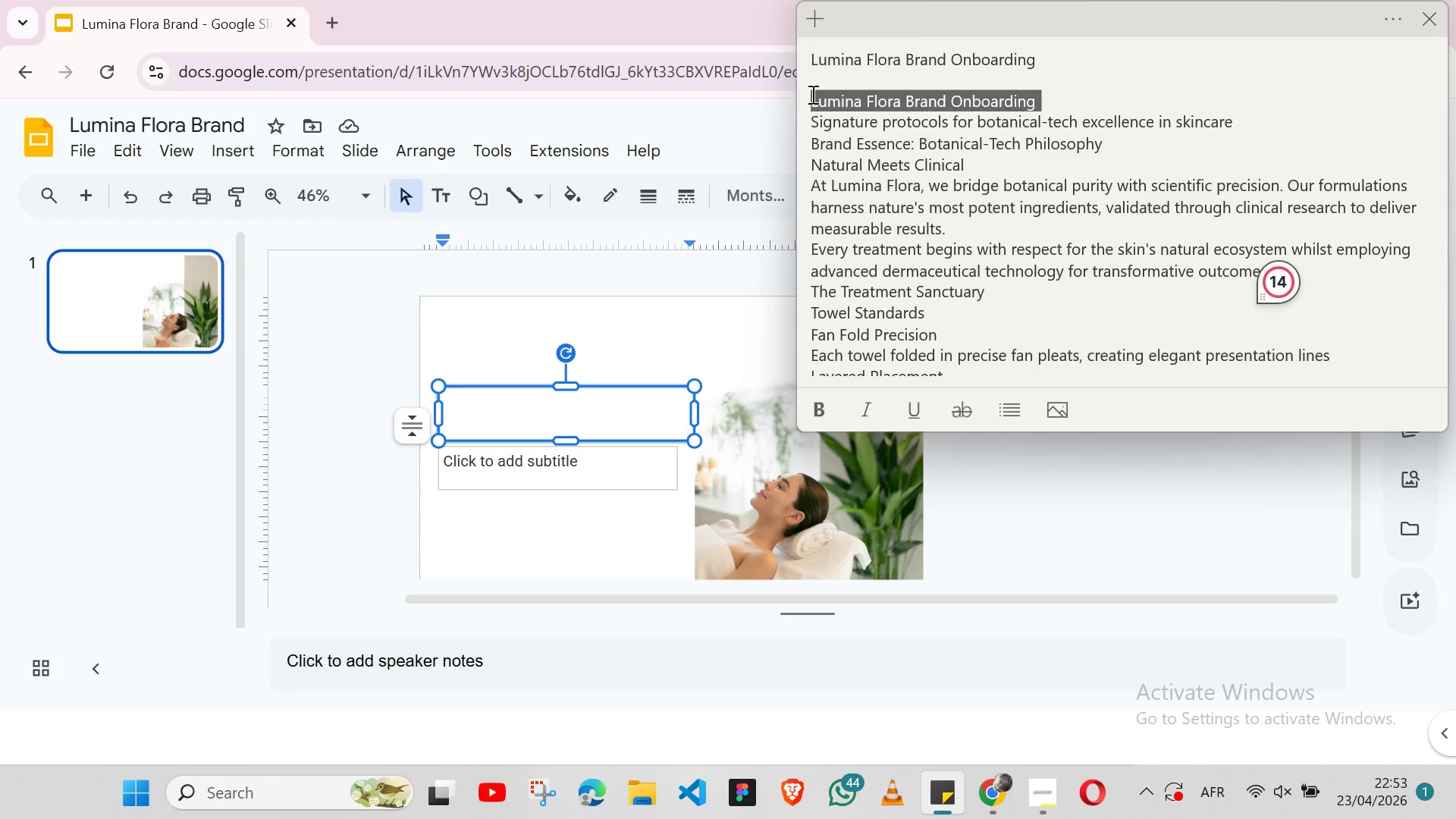 
key(Shift+ArrowLeft)
 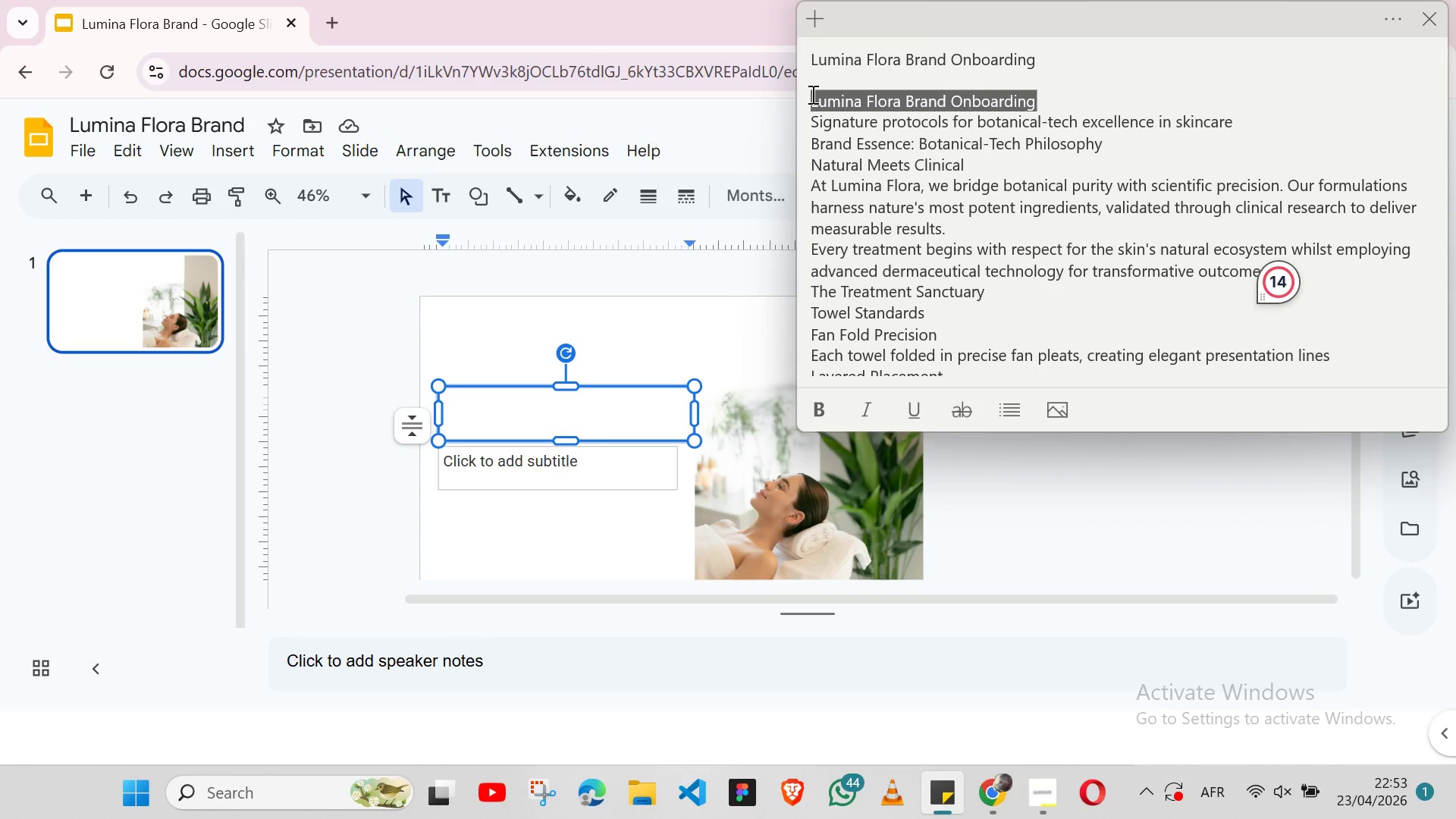 
key(Control+X)
 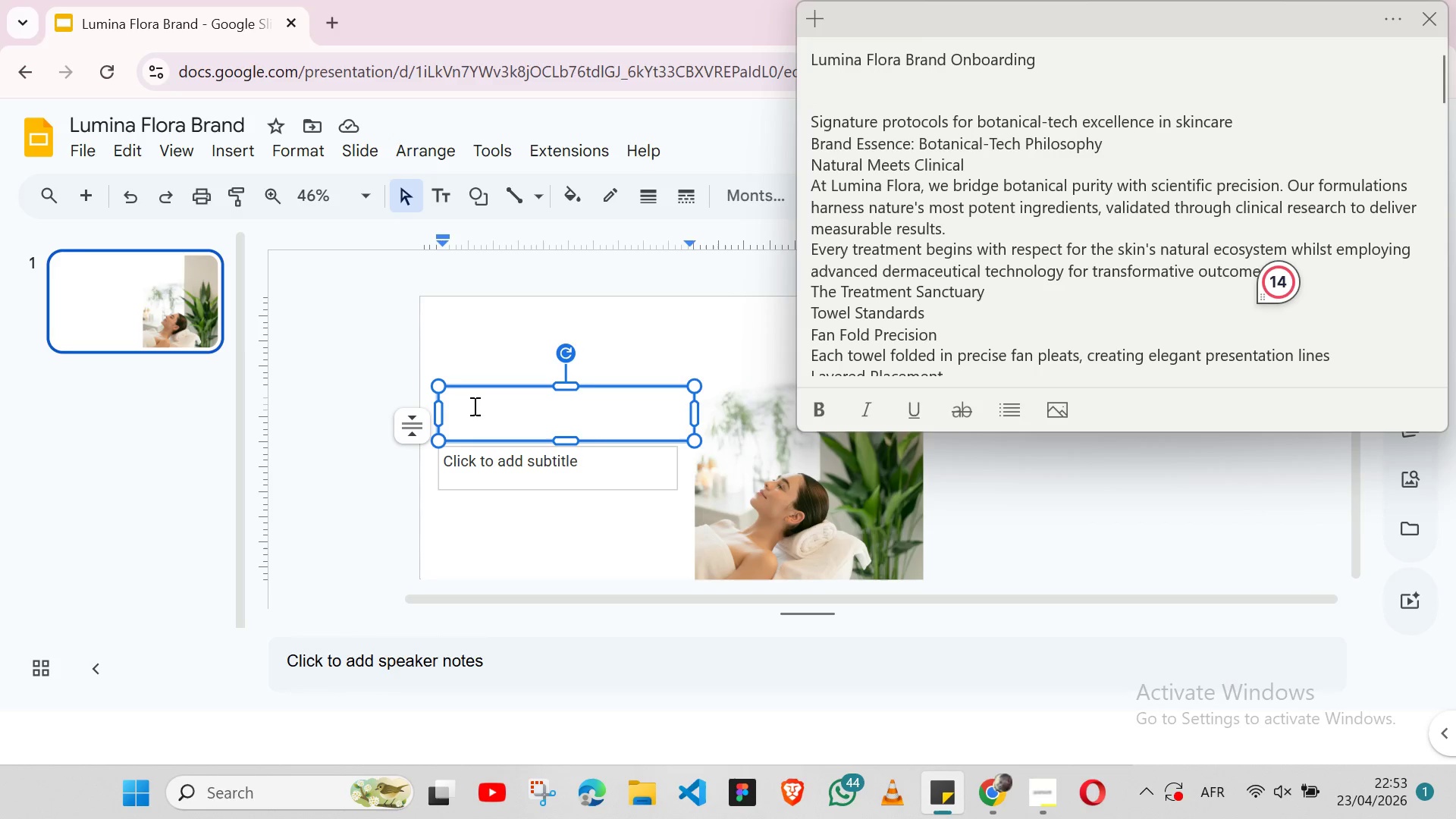 
left_click([472, 406])
 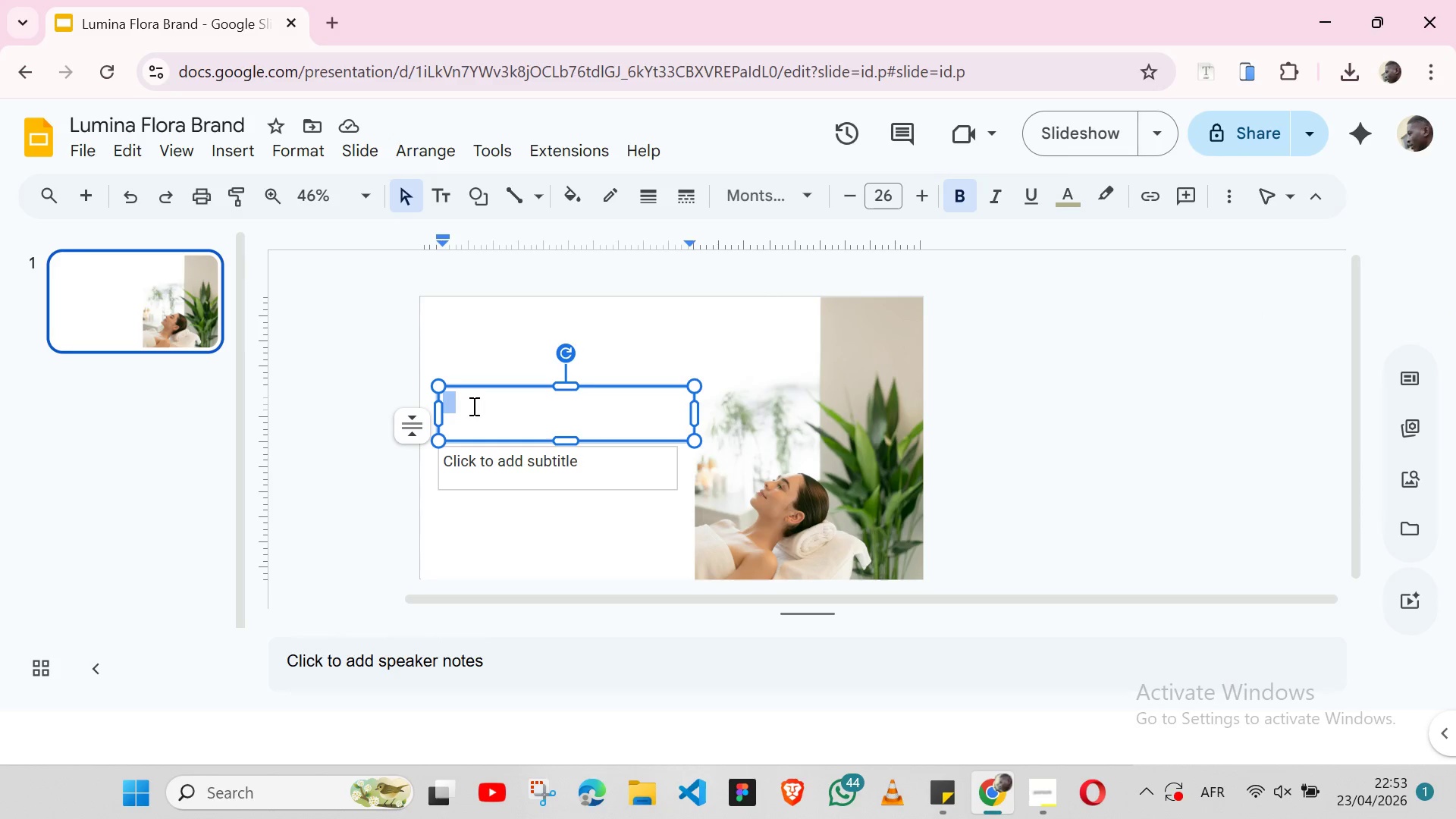 
key(Control+V)
 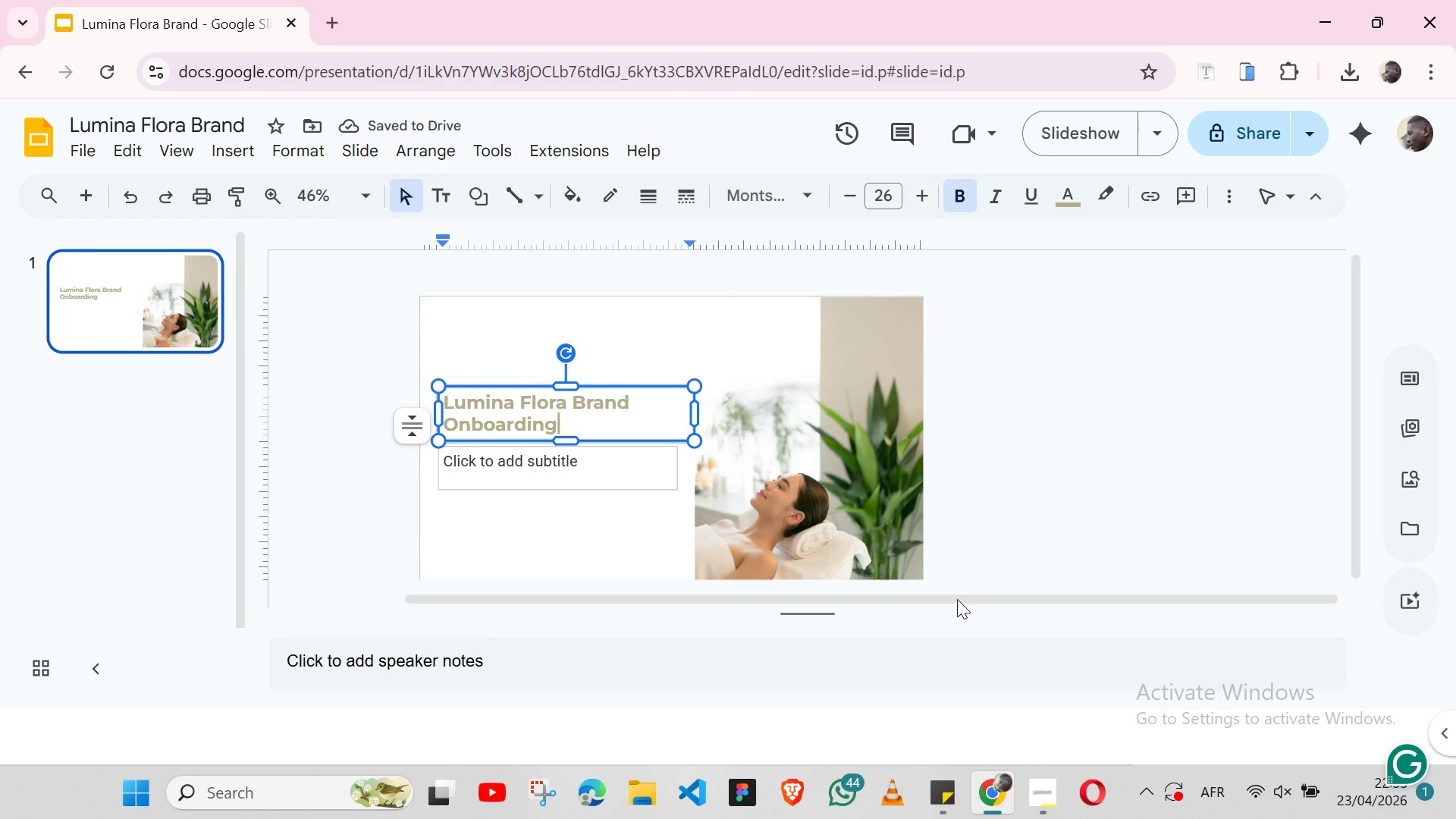 
wait(5.5)
 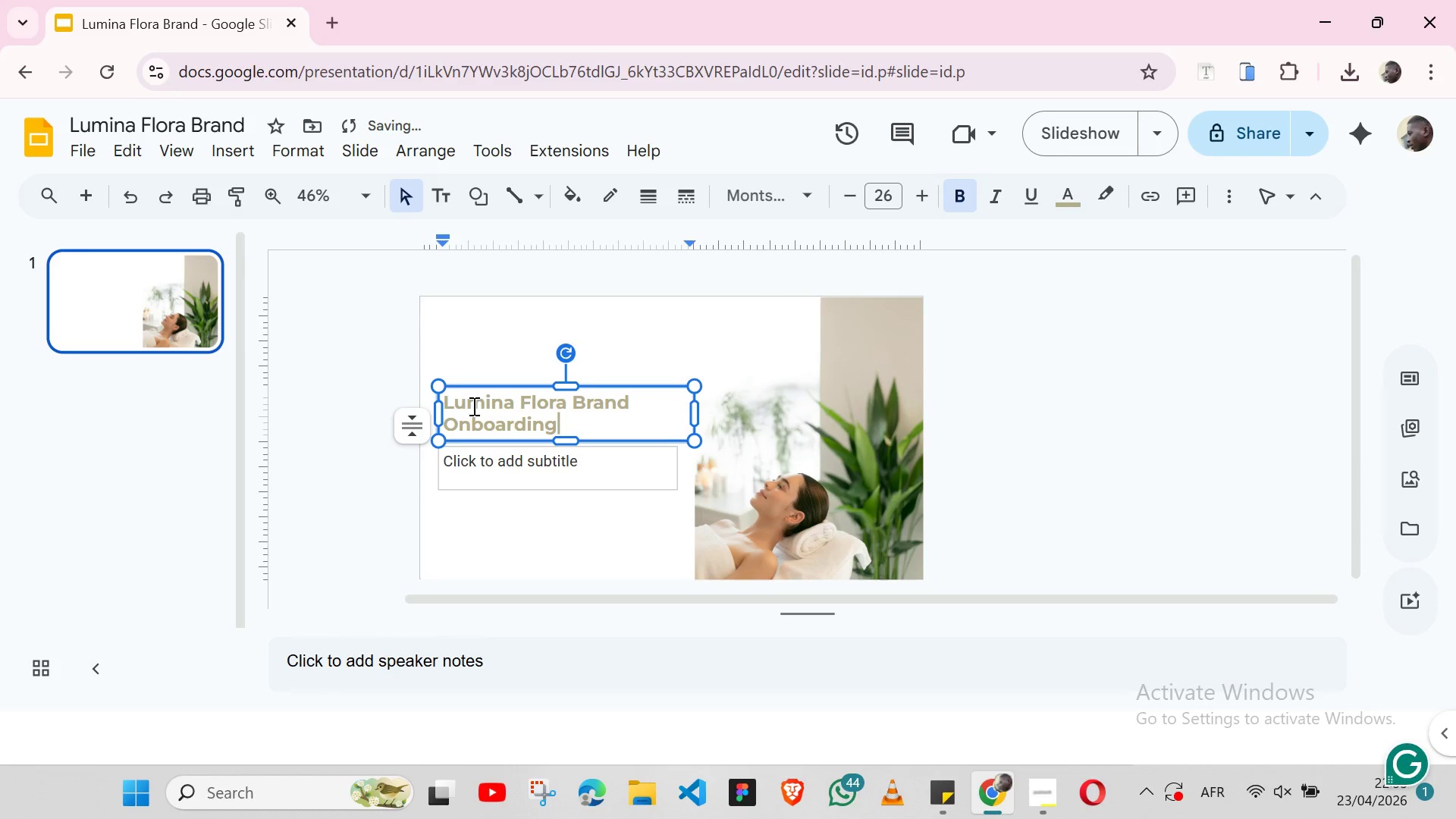 
left_click([947, 786])
 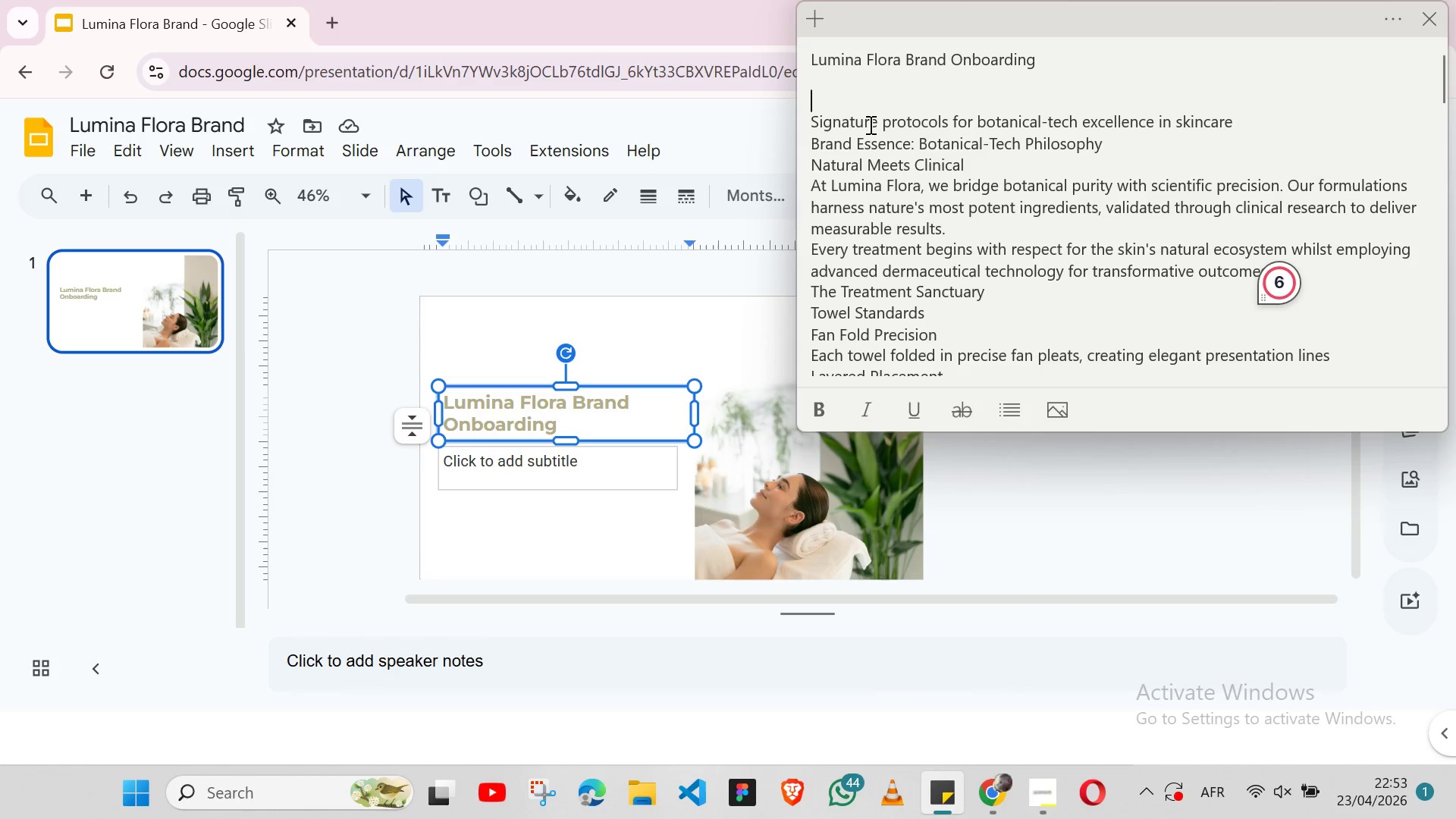 
double_click([869, 124])
 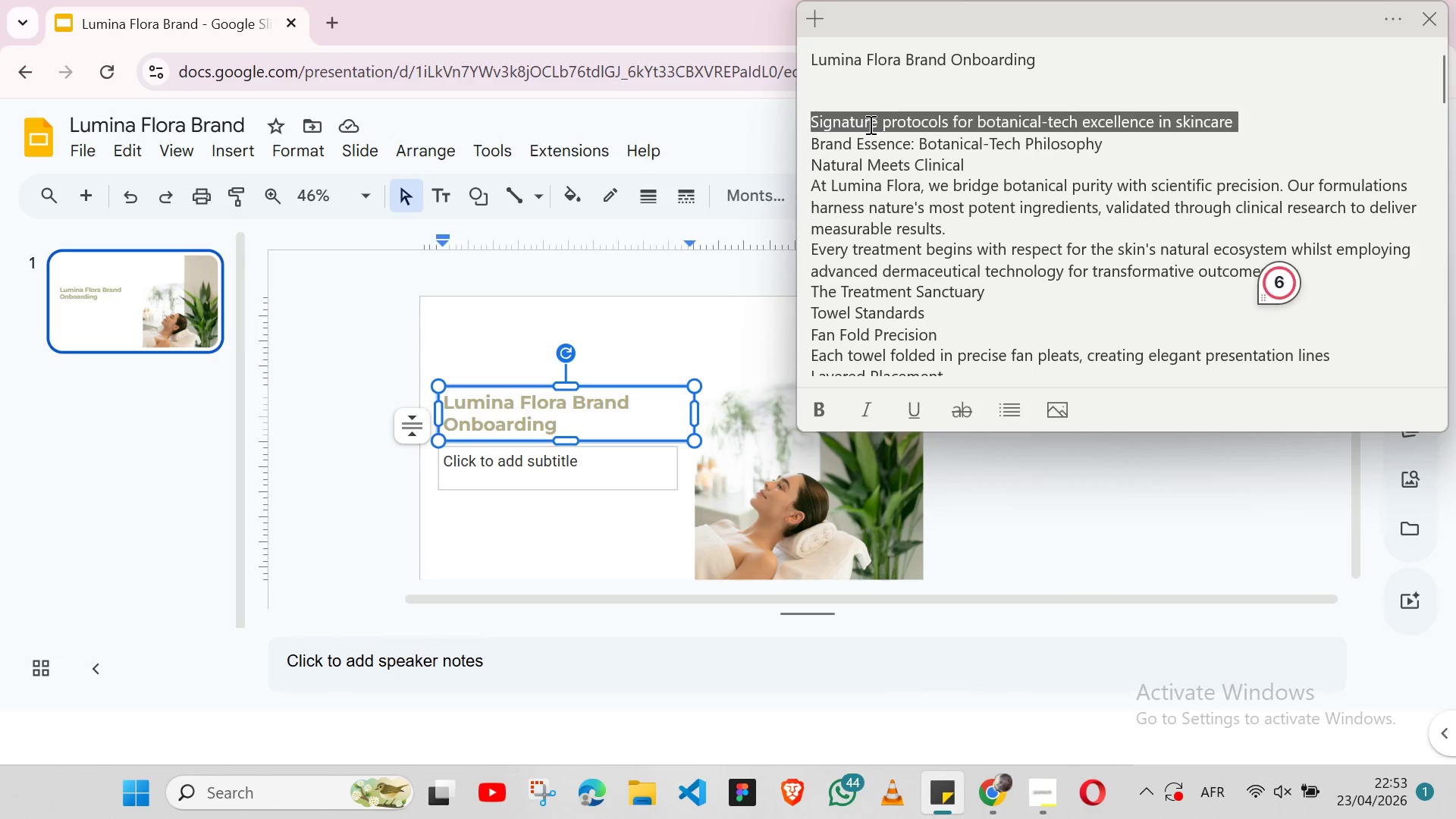 
triple_click([869, 124])
 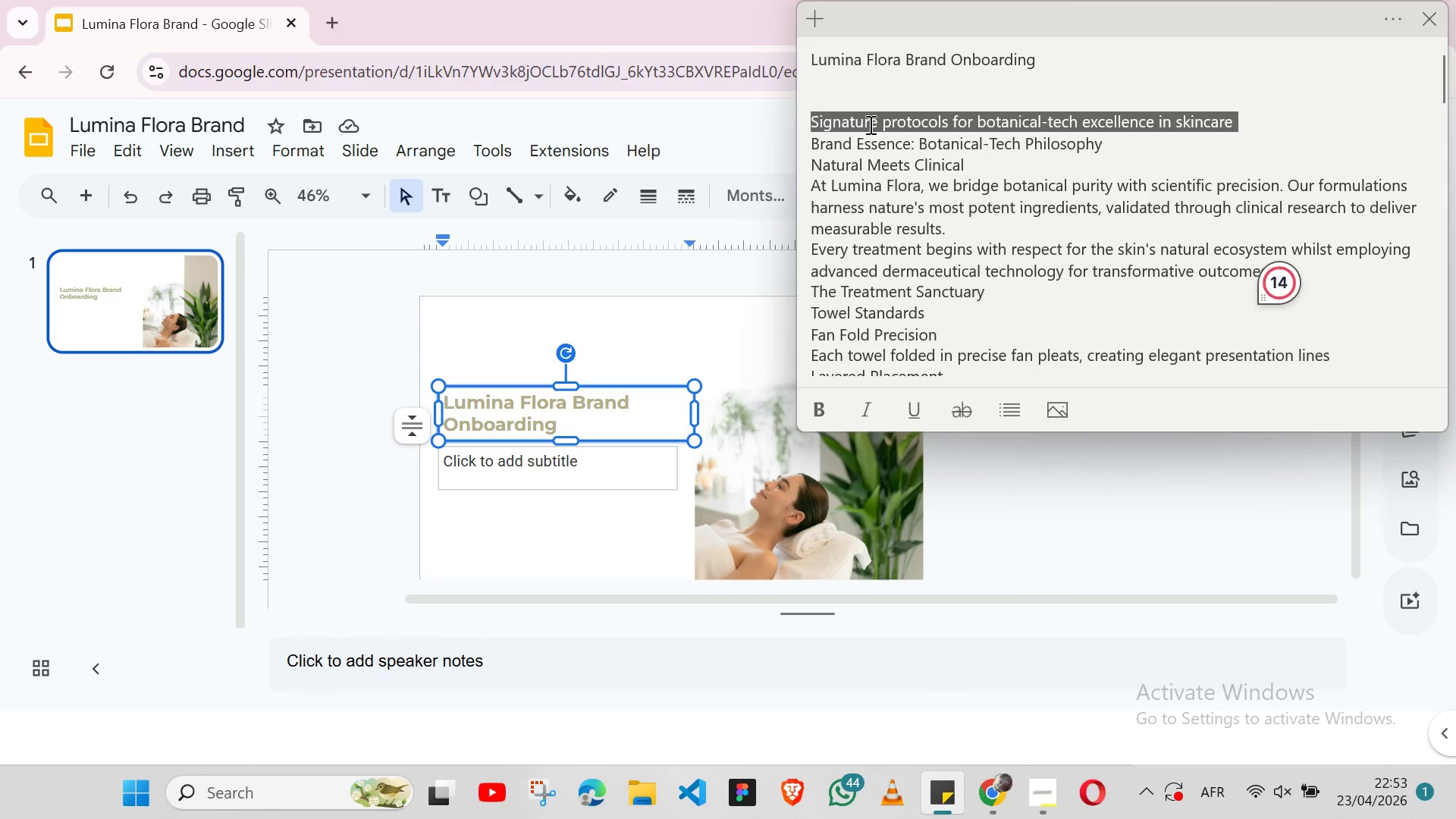 
key(Shift+ArrowLeft)
 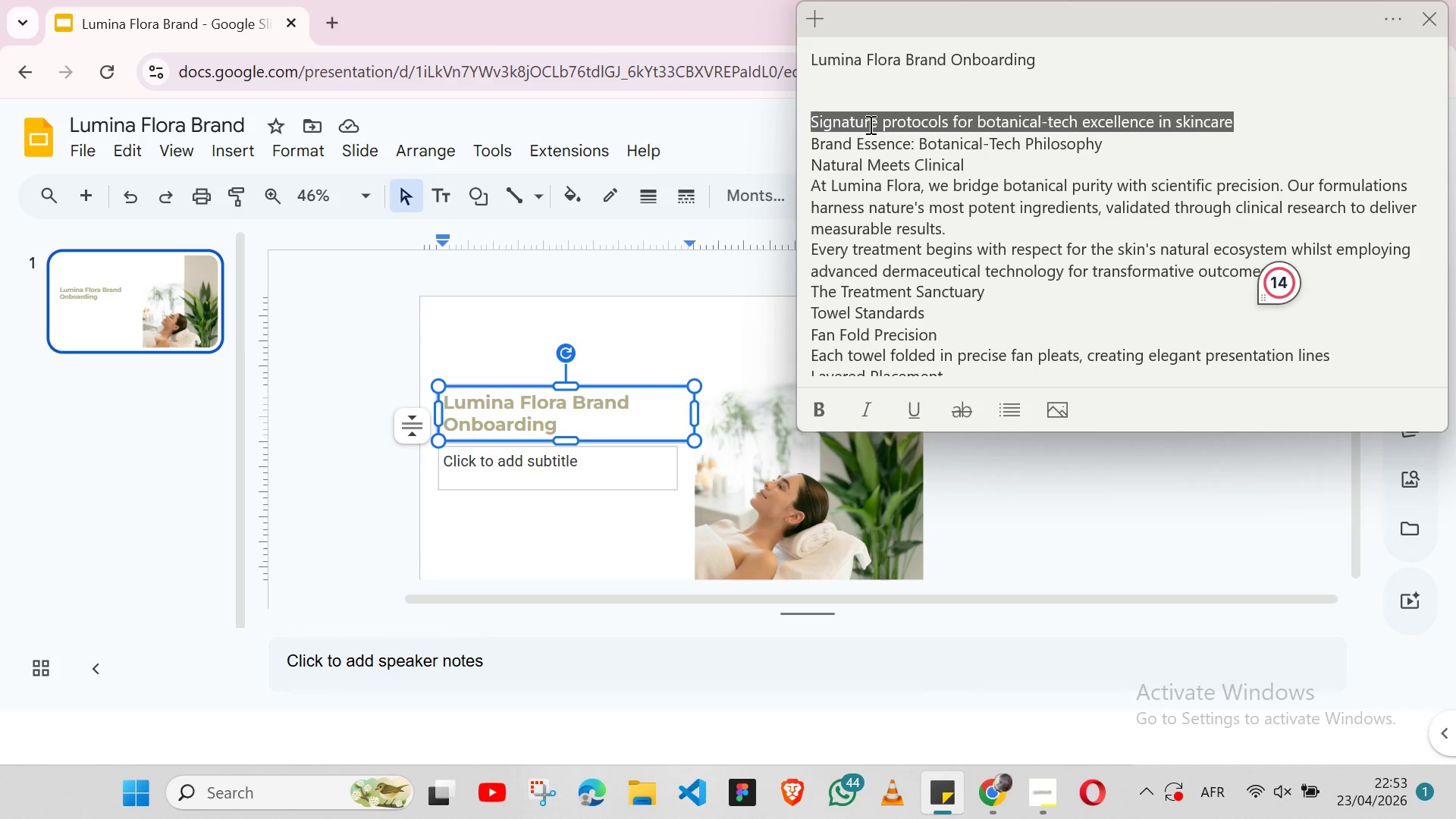 
key(Control+X)
 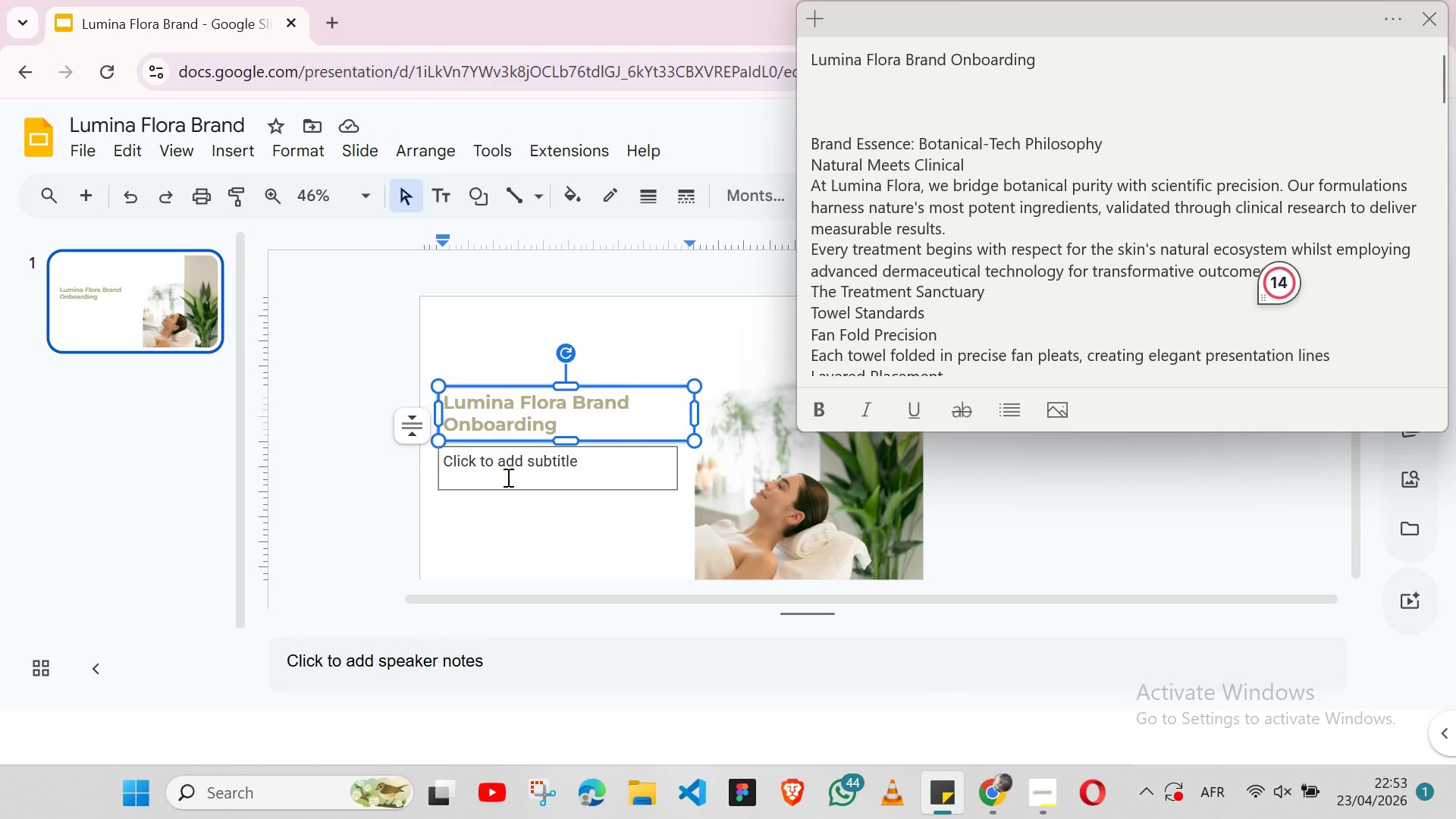 
left_click([507, 472])
 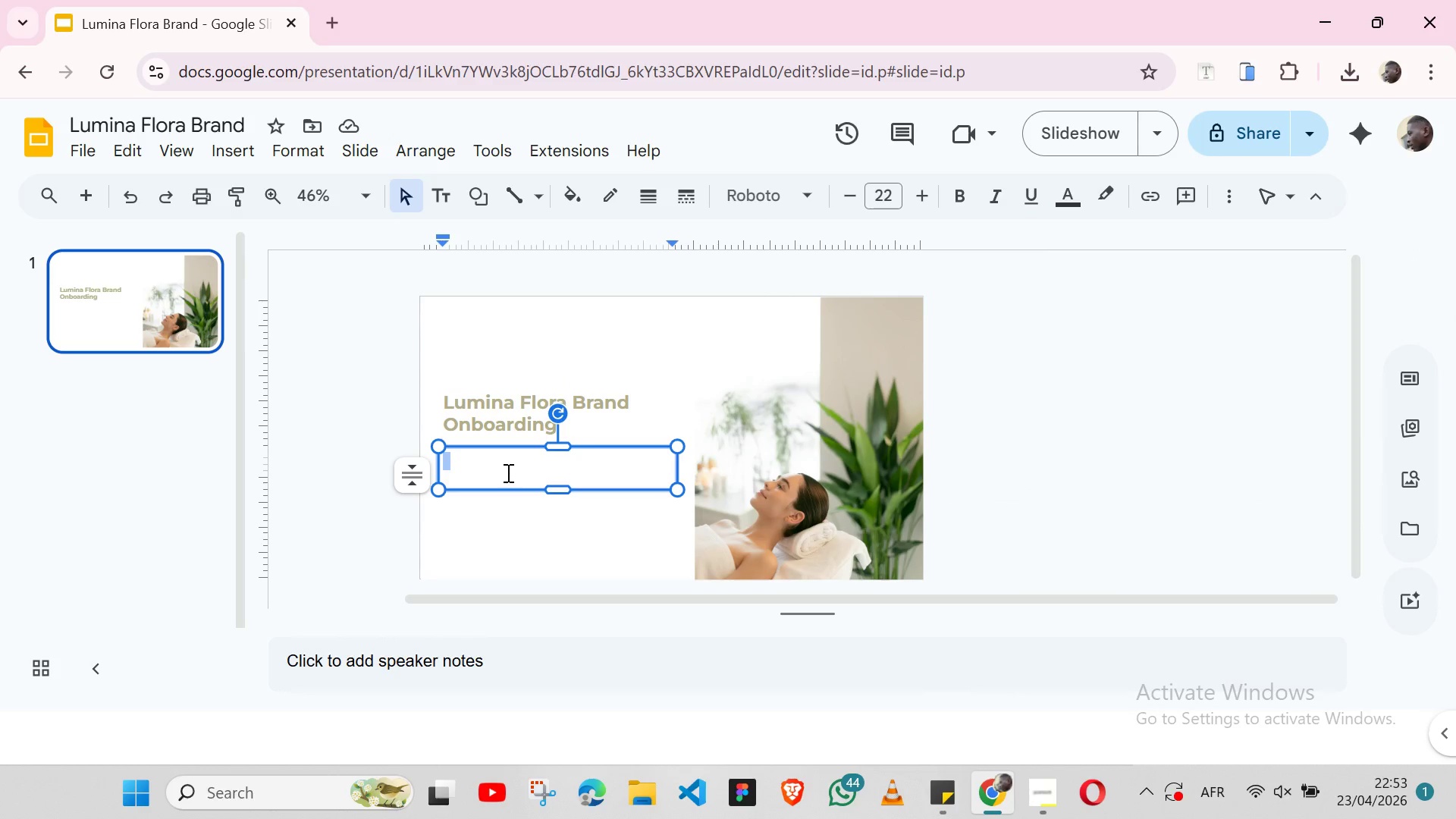 
key(Control+V)
 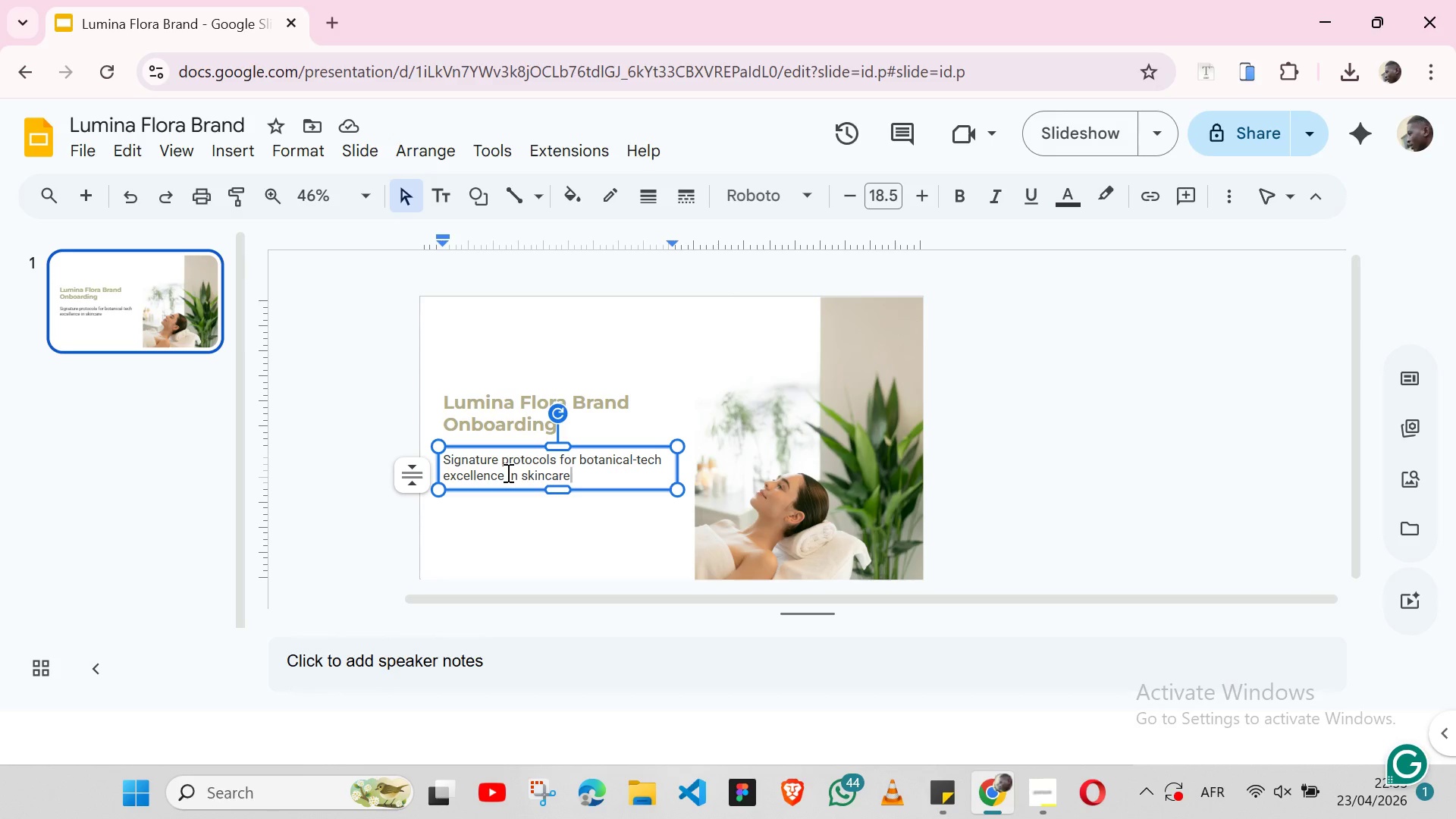 
wait(10.92)
 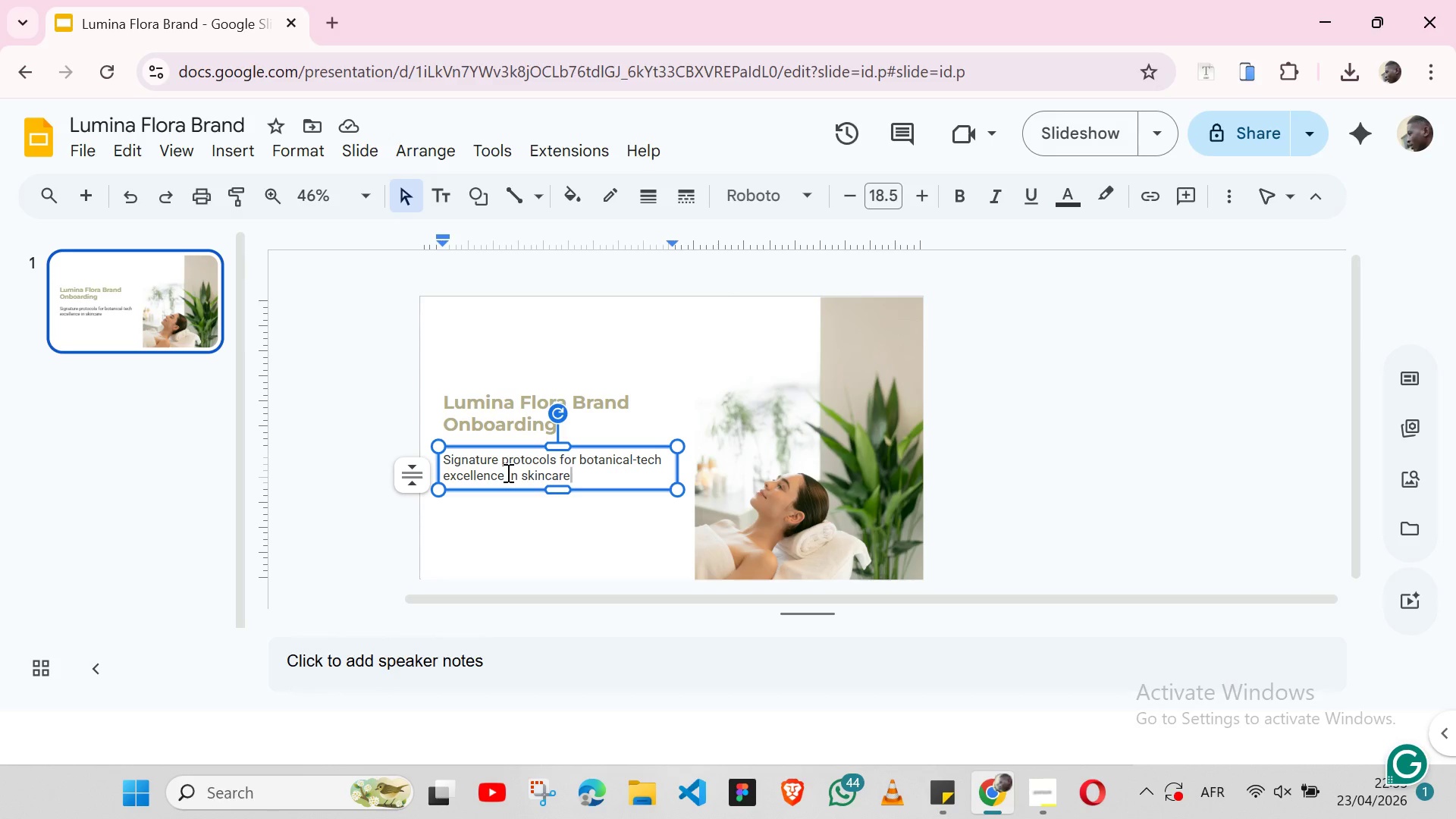 
double_click([507, 472])
 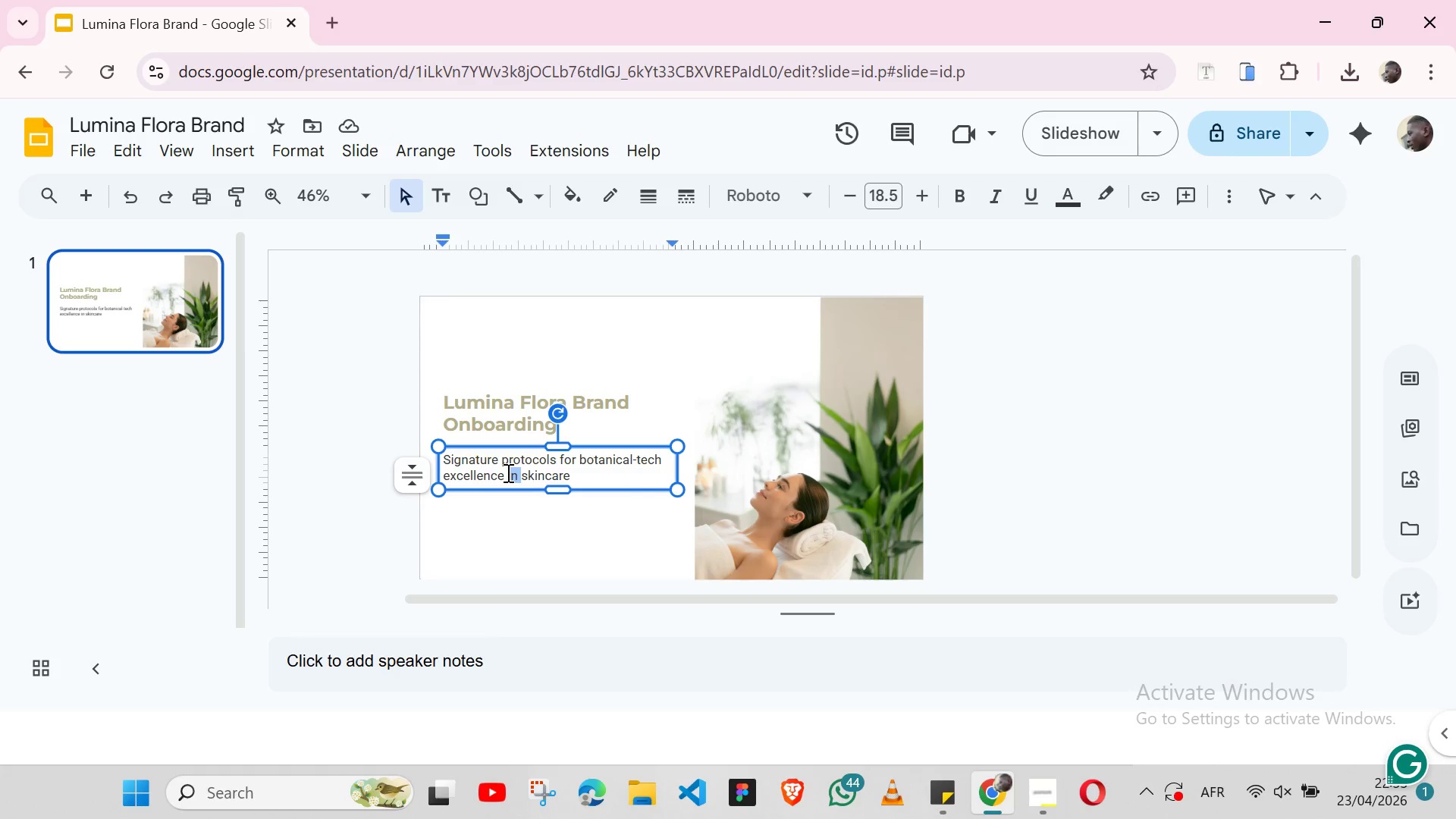 
triple_click([507, 472])
 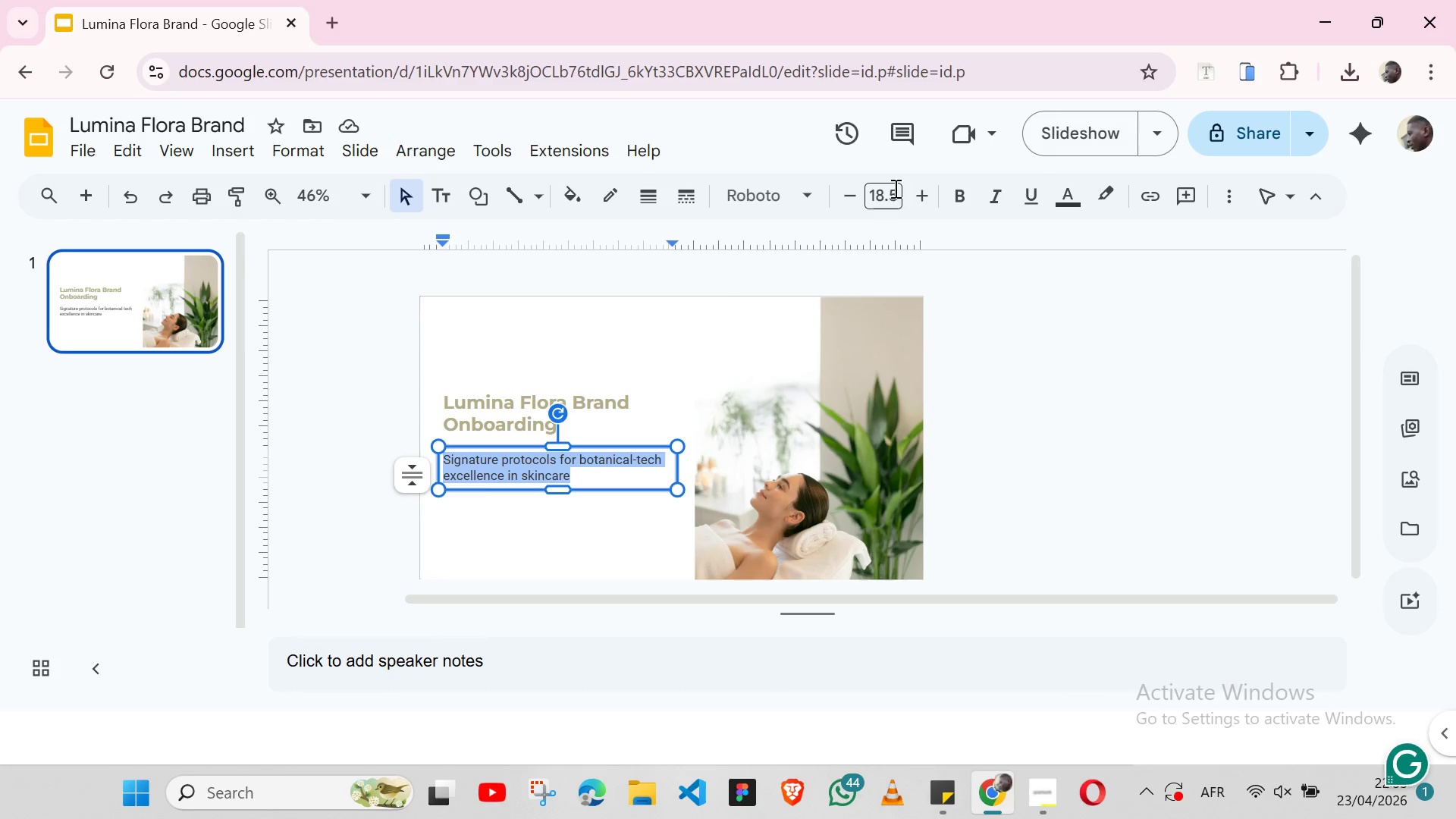 
left_click([893, 187])
 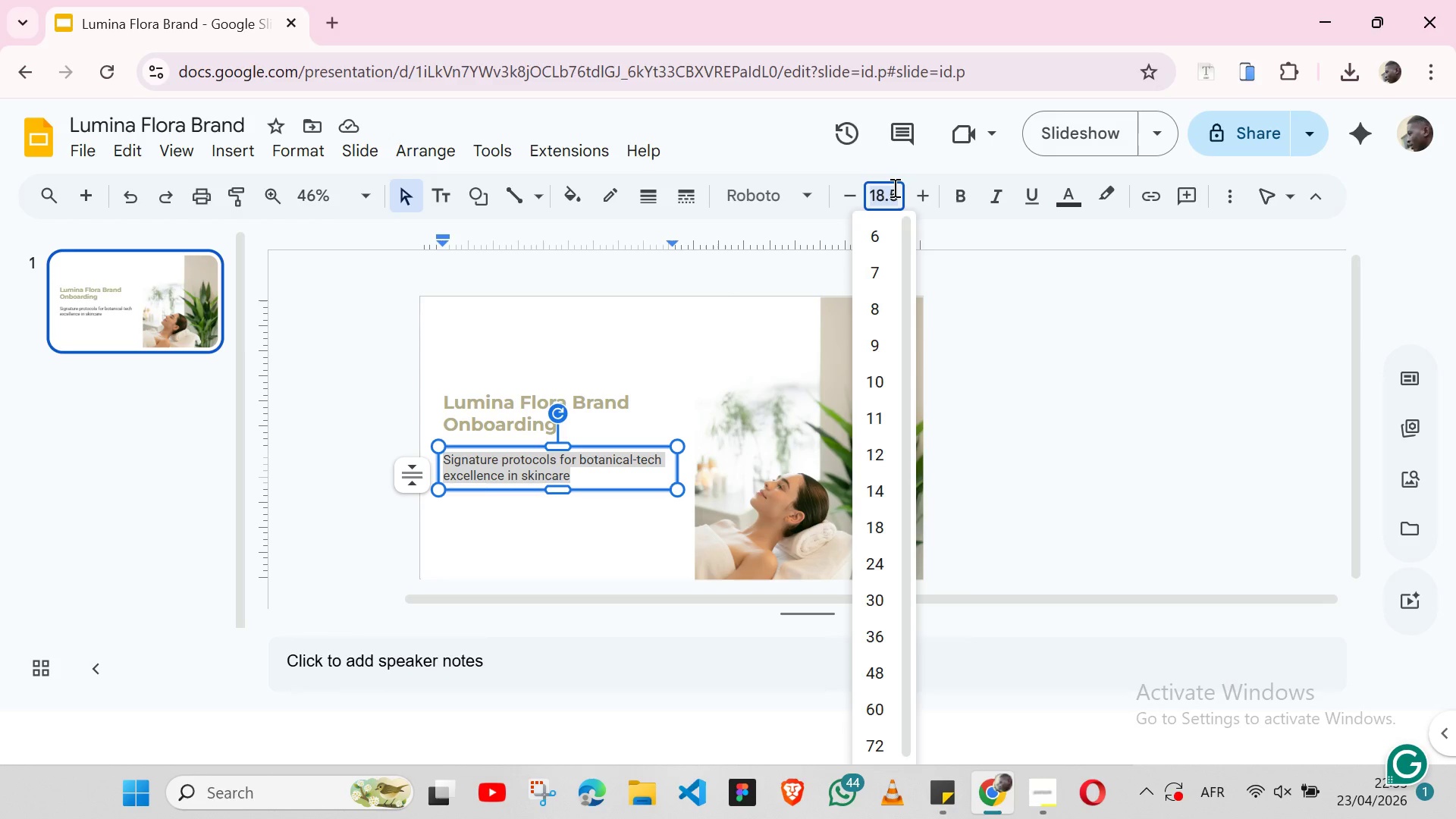 
type(12)
 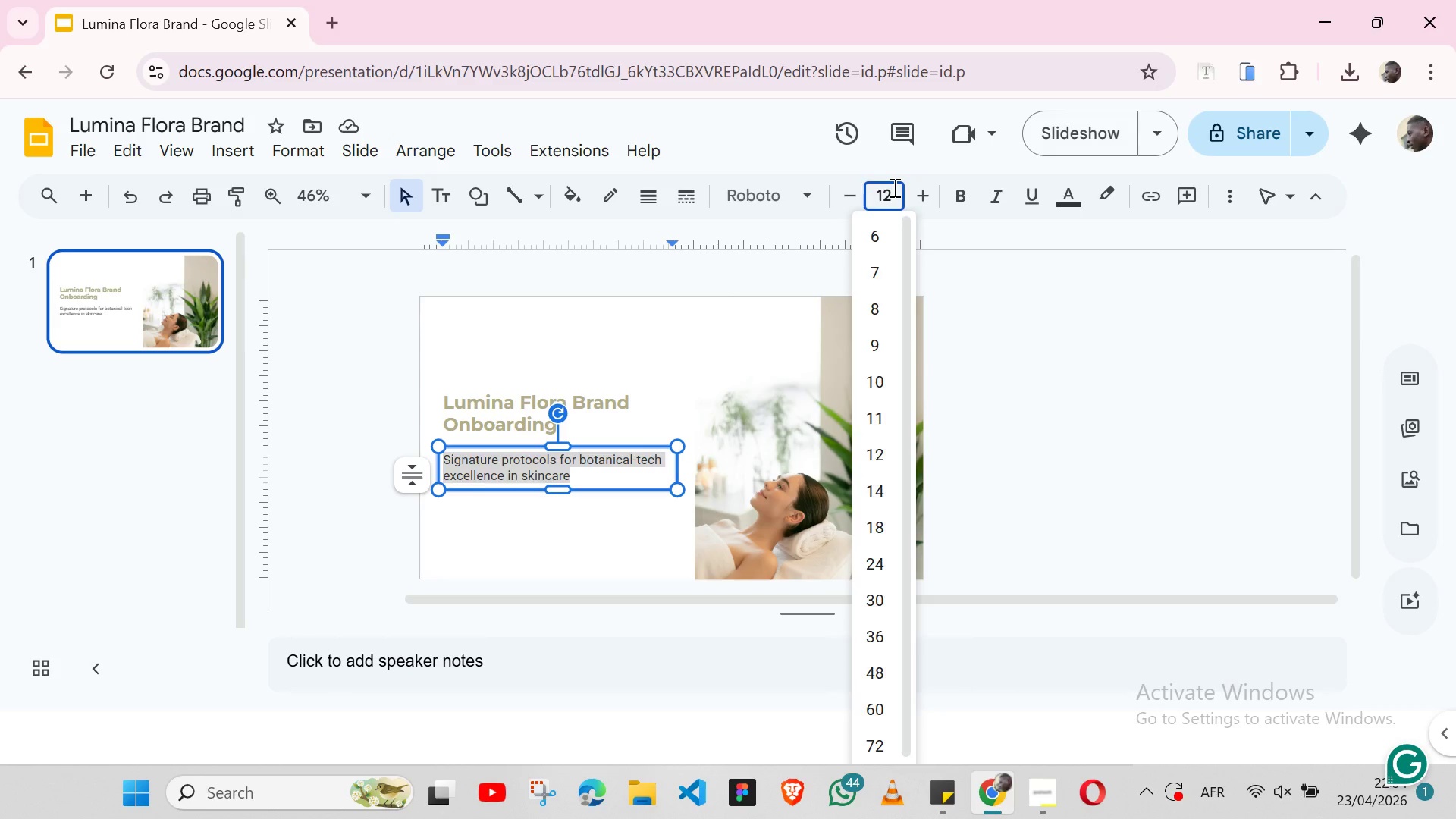 
key(Enter)
 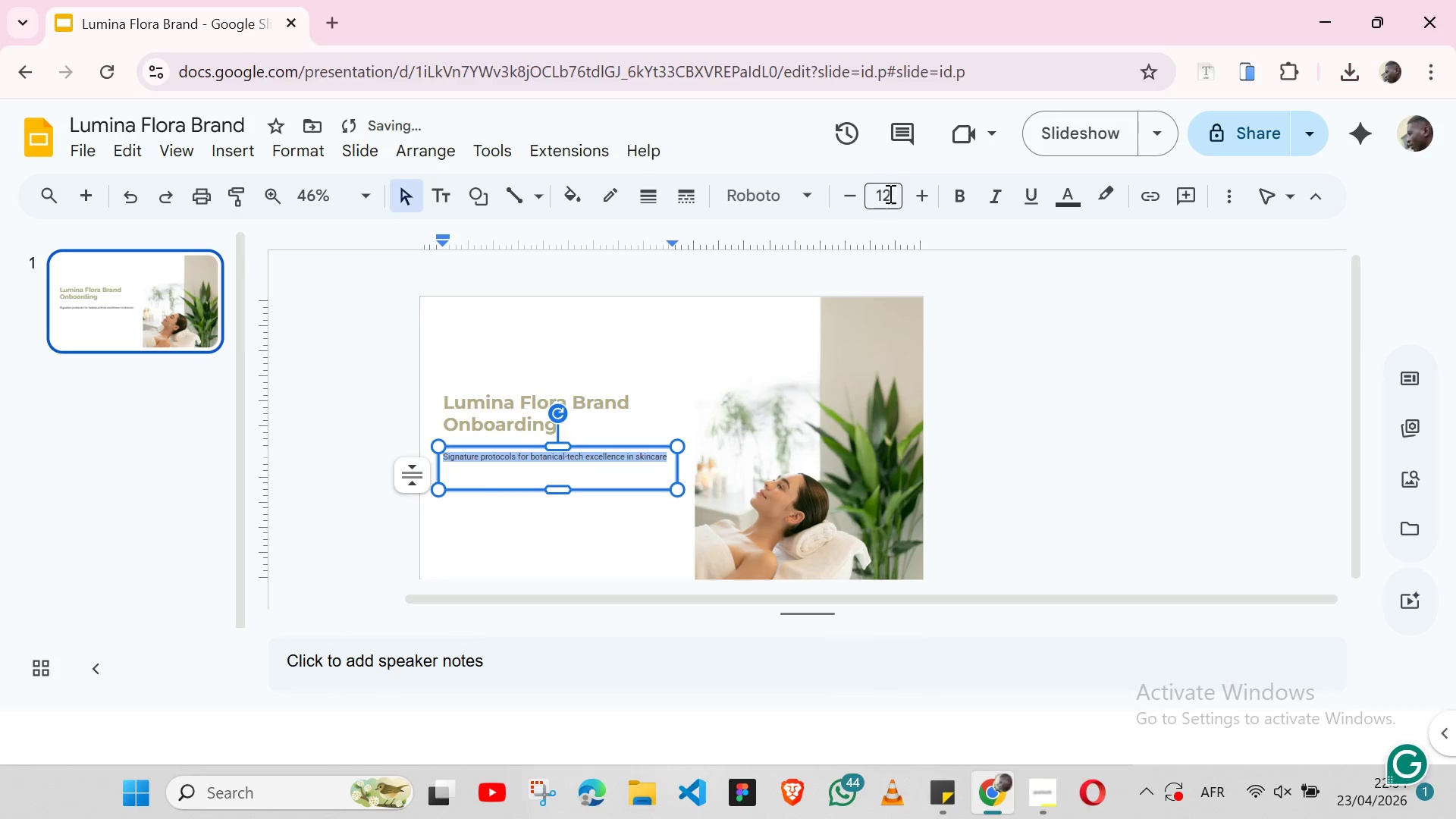 
left_click([889, 193])
 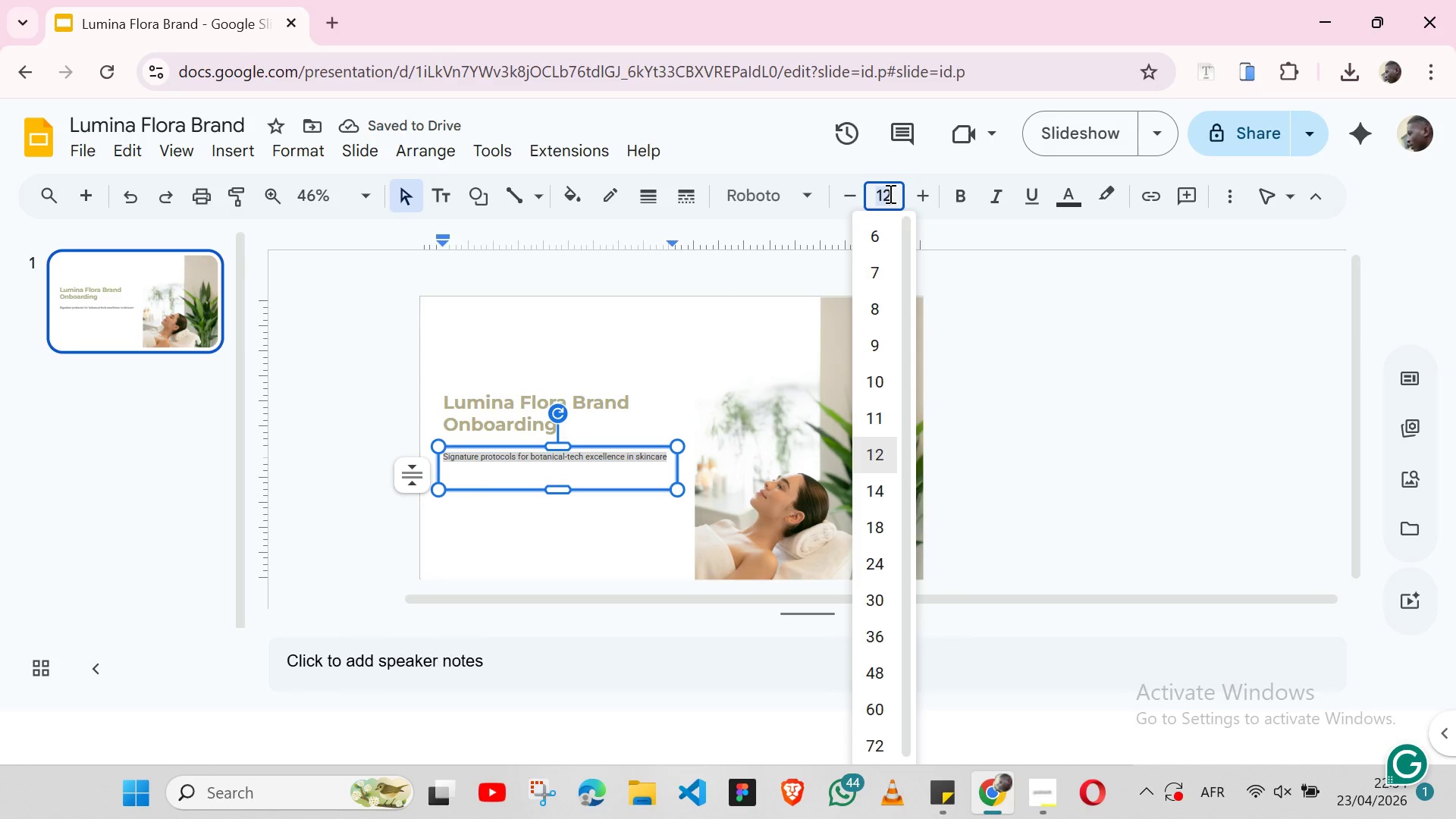 
type(14)
 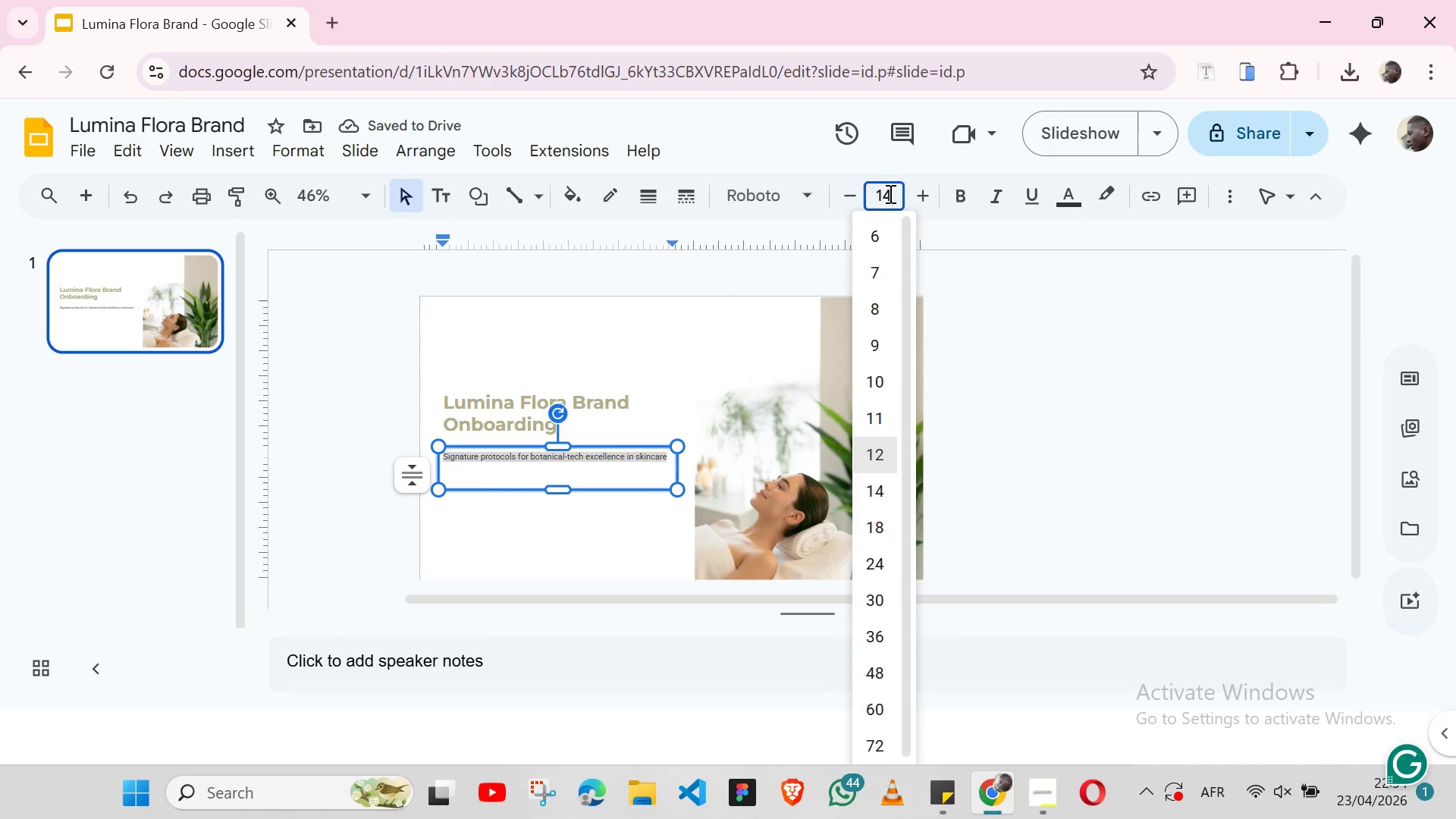 
key(Enter)
 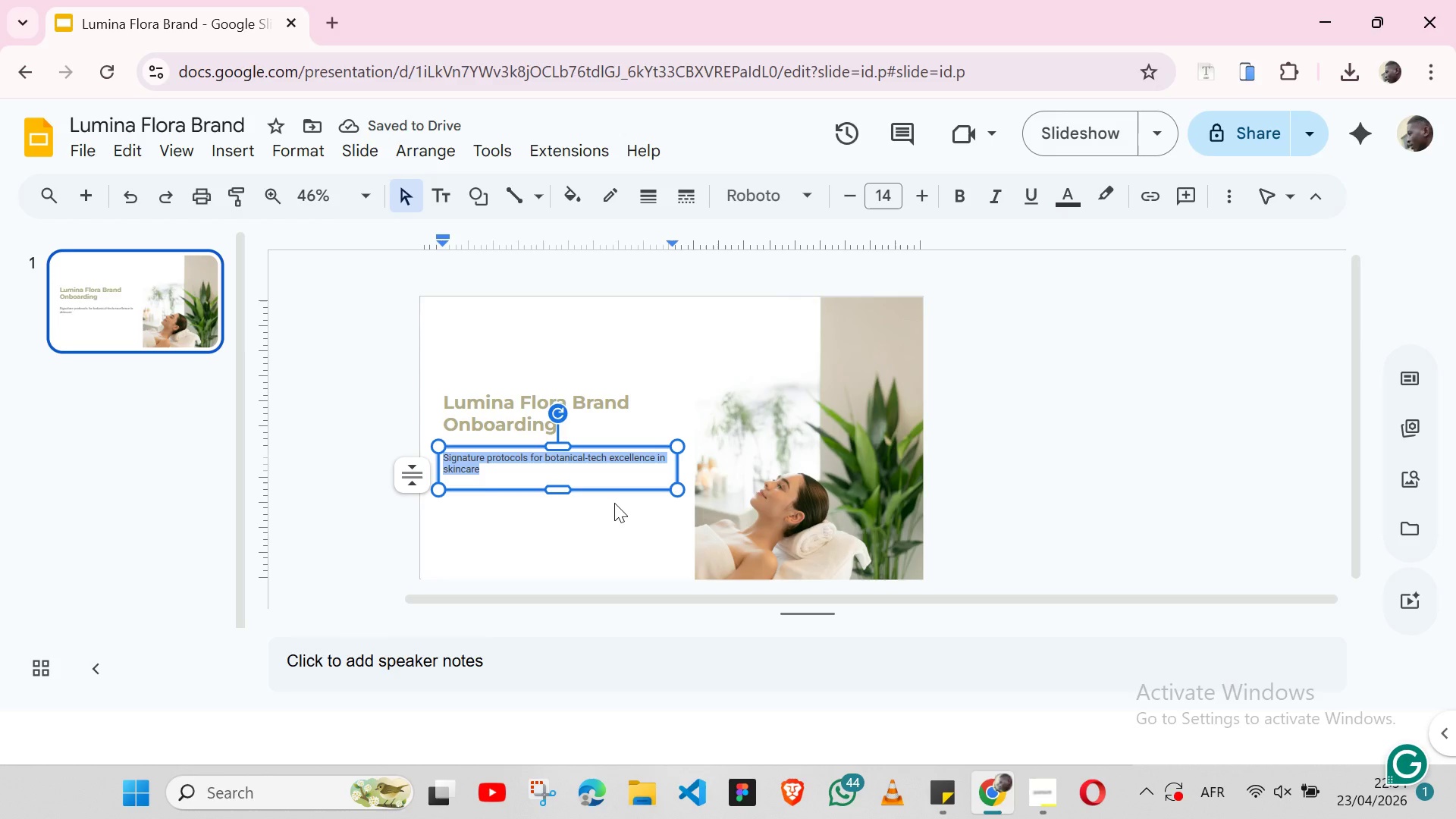 
left_click([614, 503])
 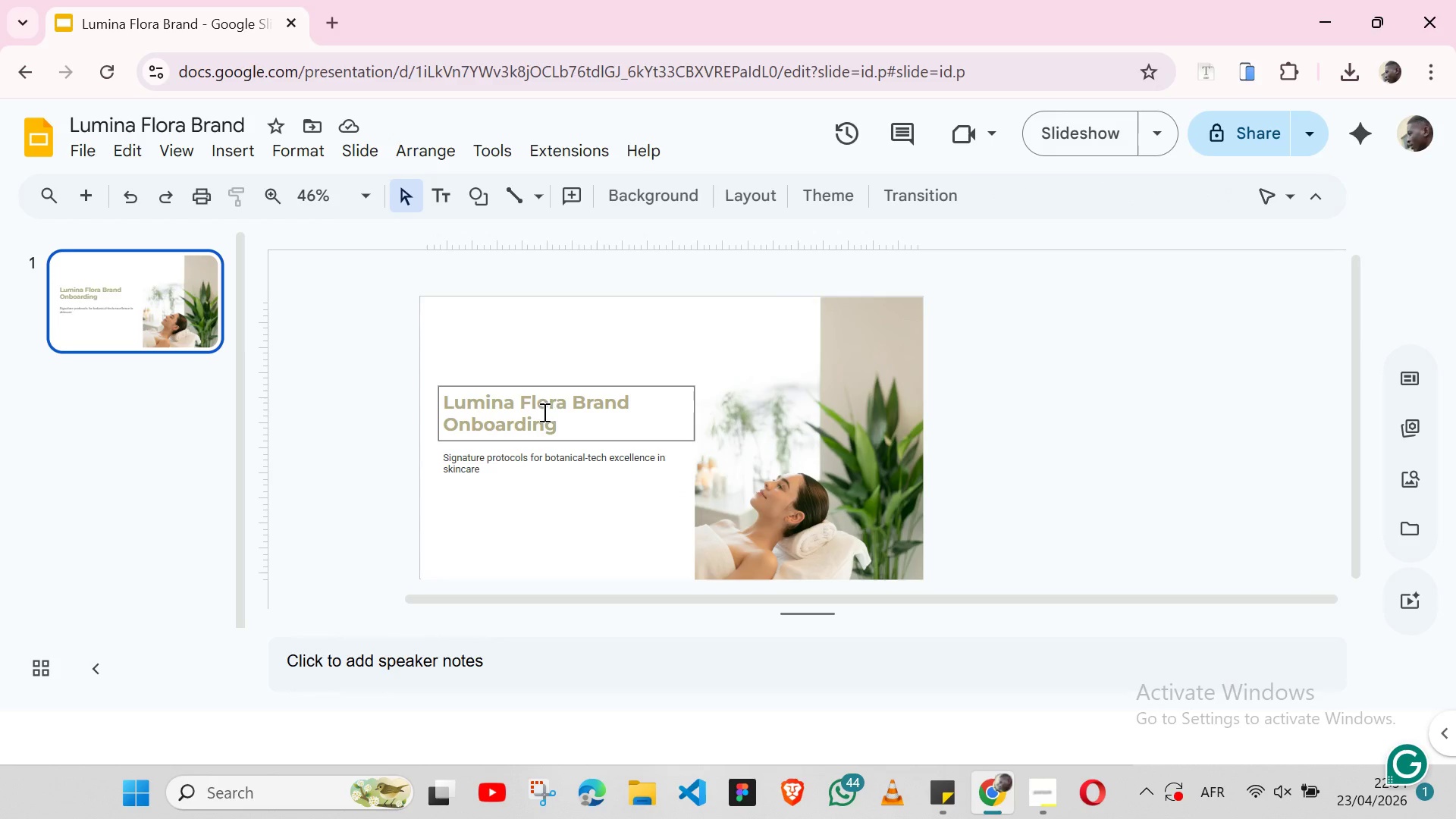 
double_click([536, 408])
 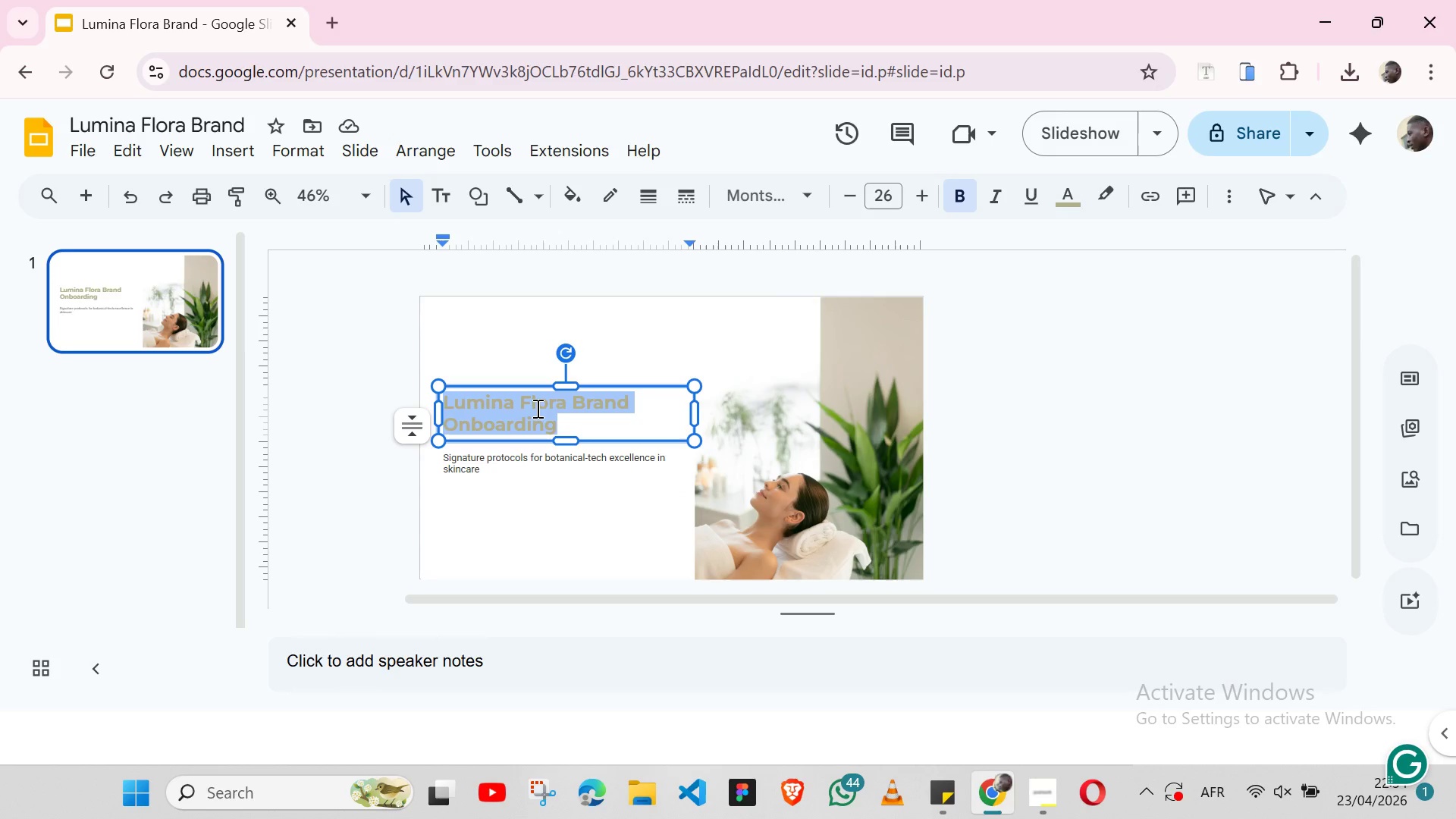 
triple_click([536, 408])
 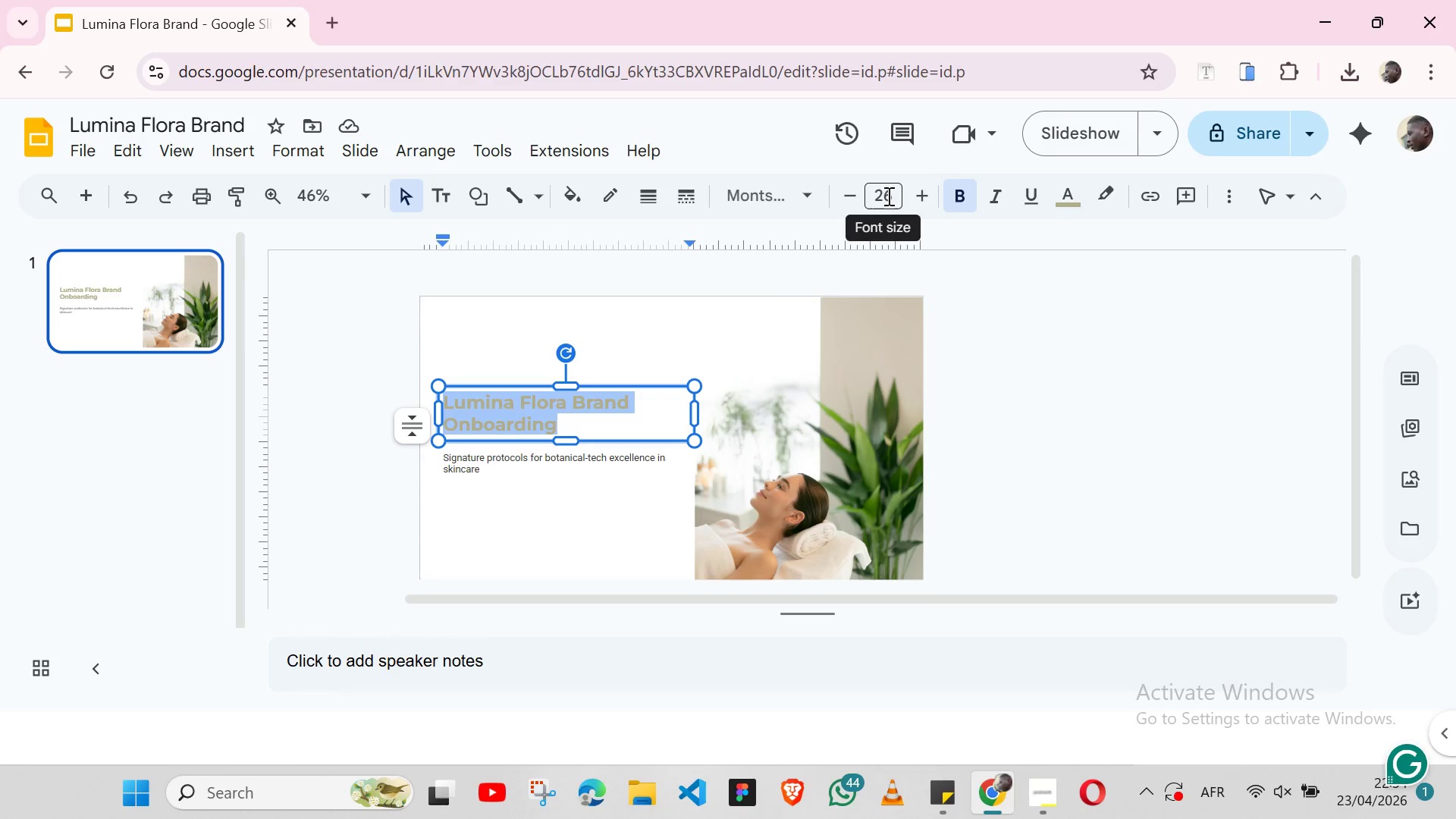 
left_click([887, 193])
 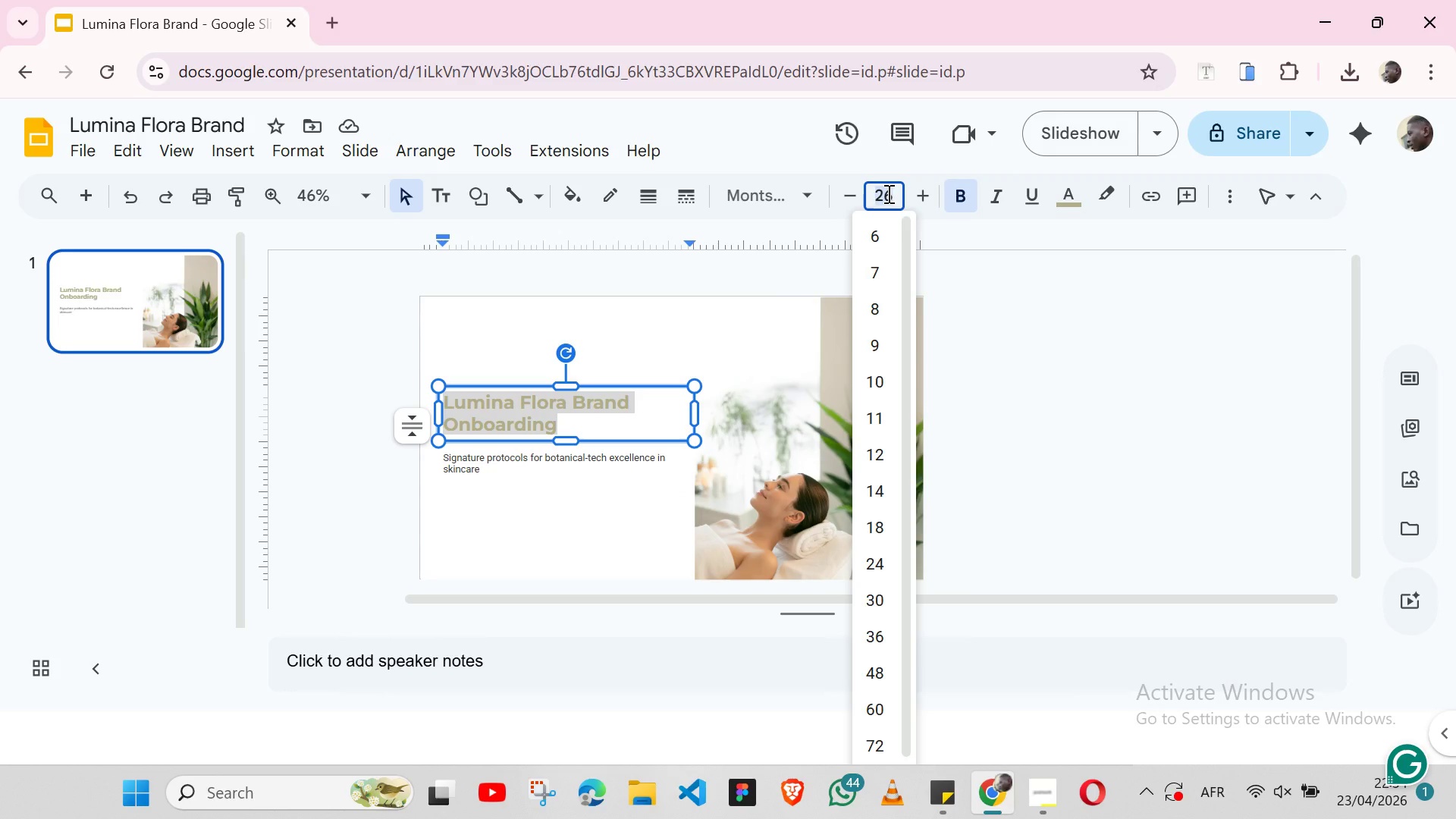 
key(ArrowUp)
 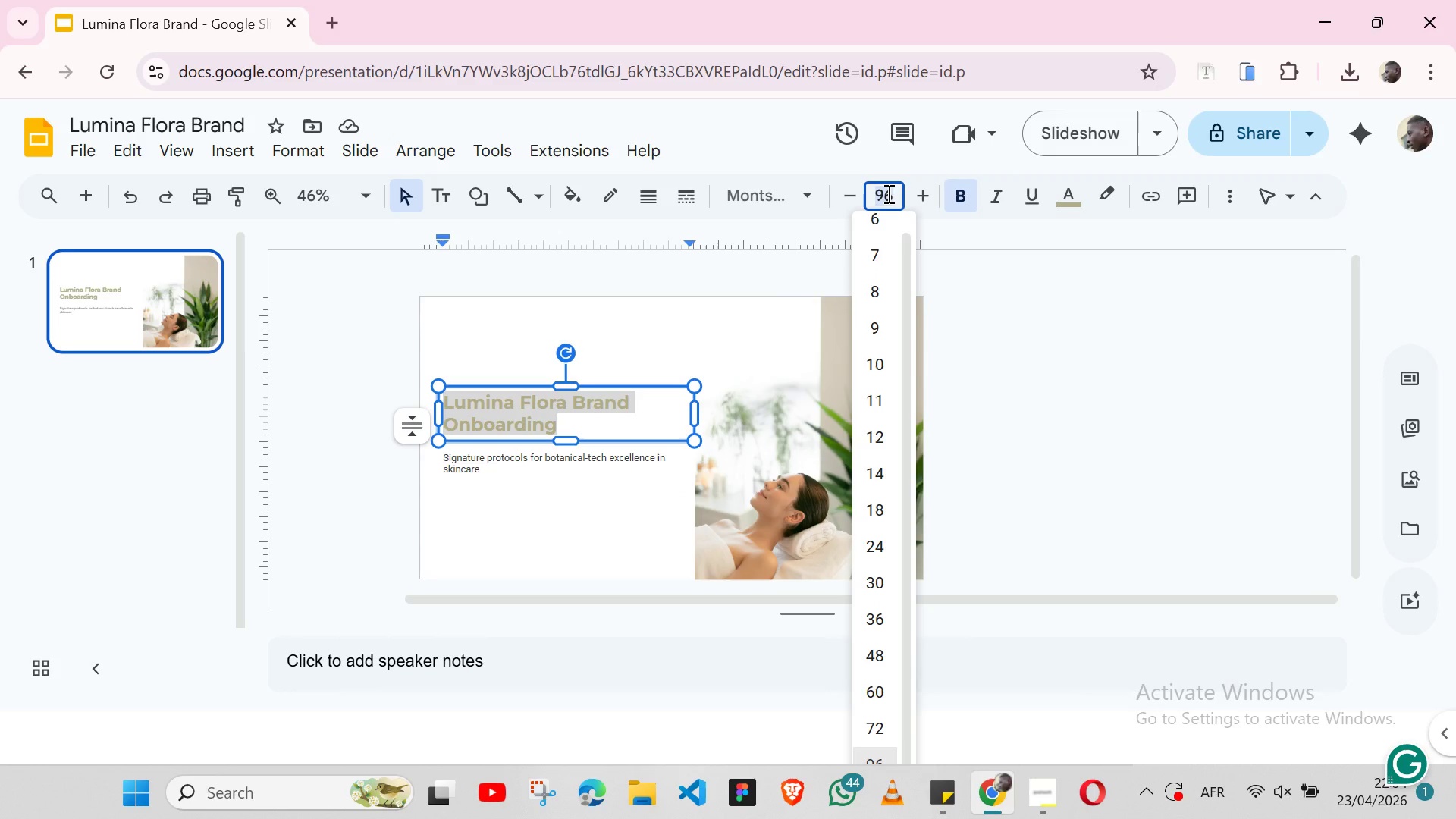 
key(Control+Z)
 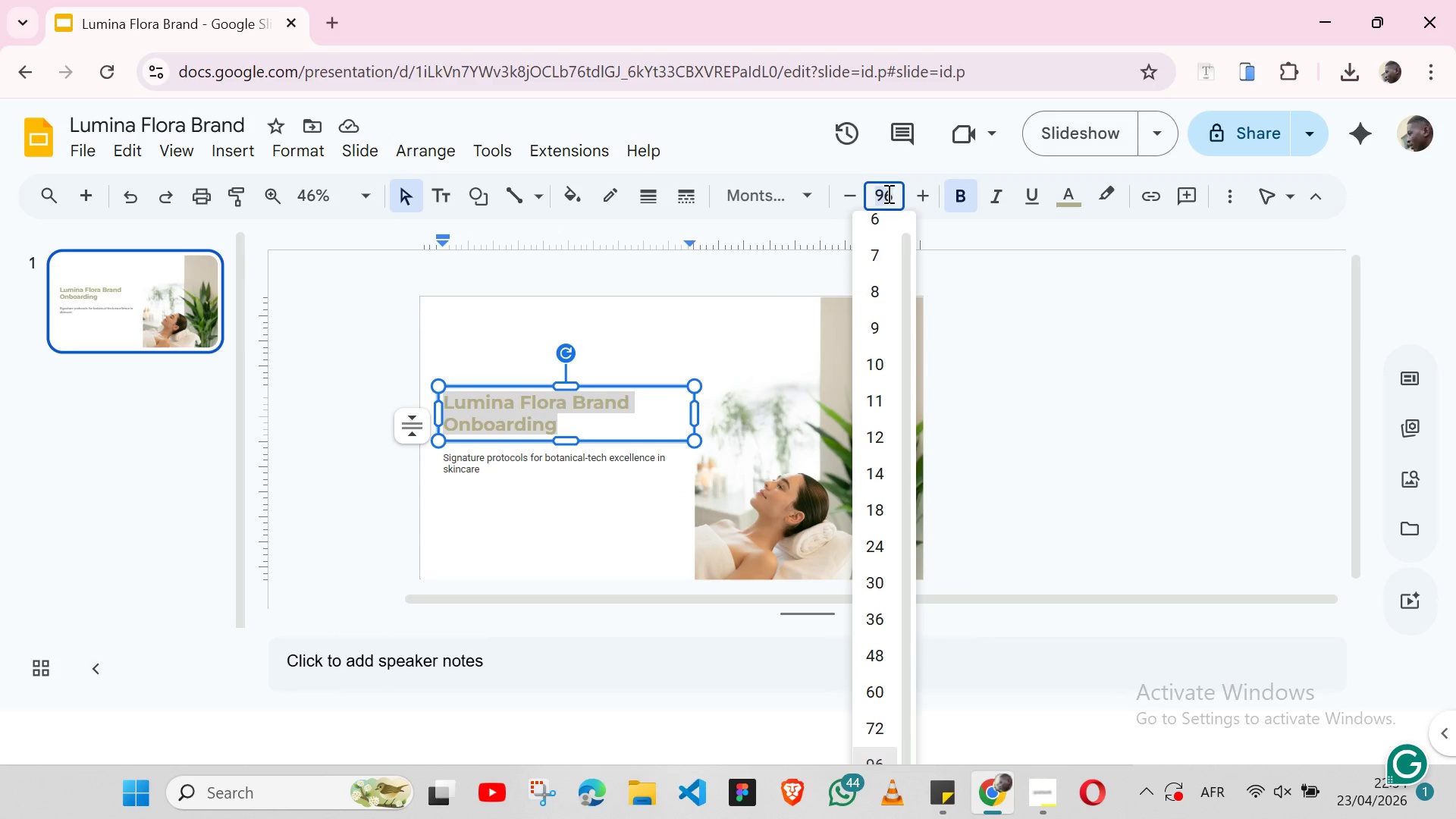 
key(Control+Y)
 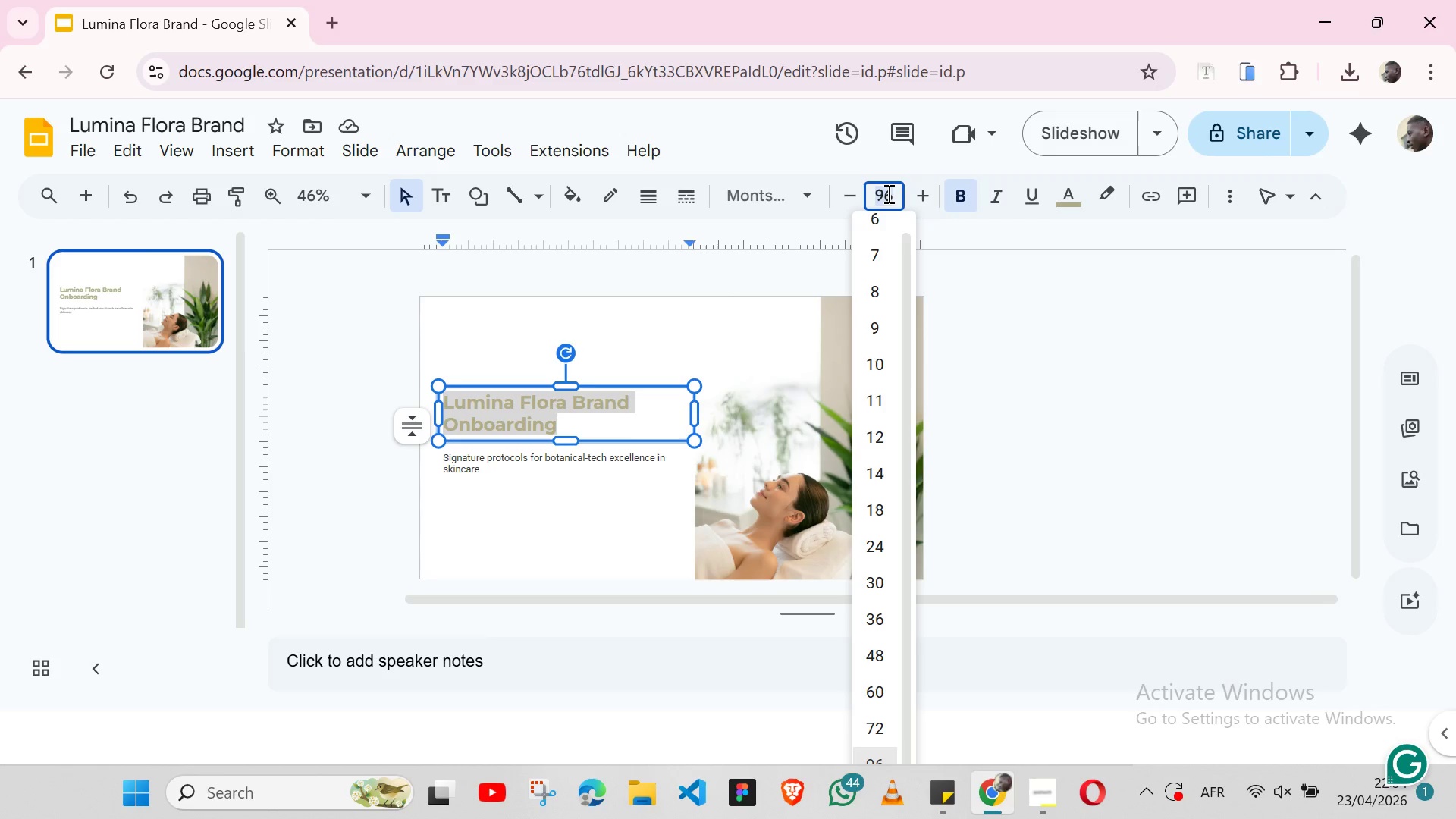 
double_click([887, 193])
 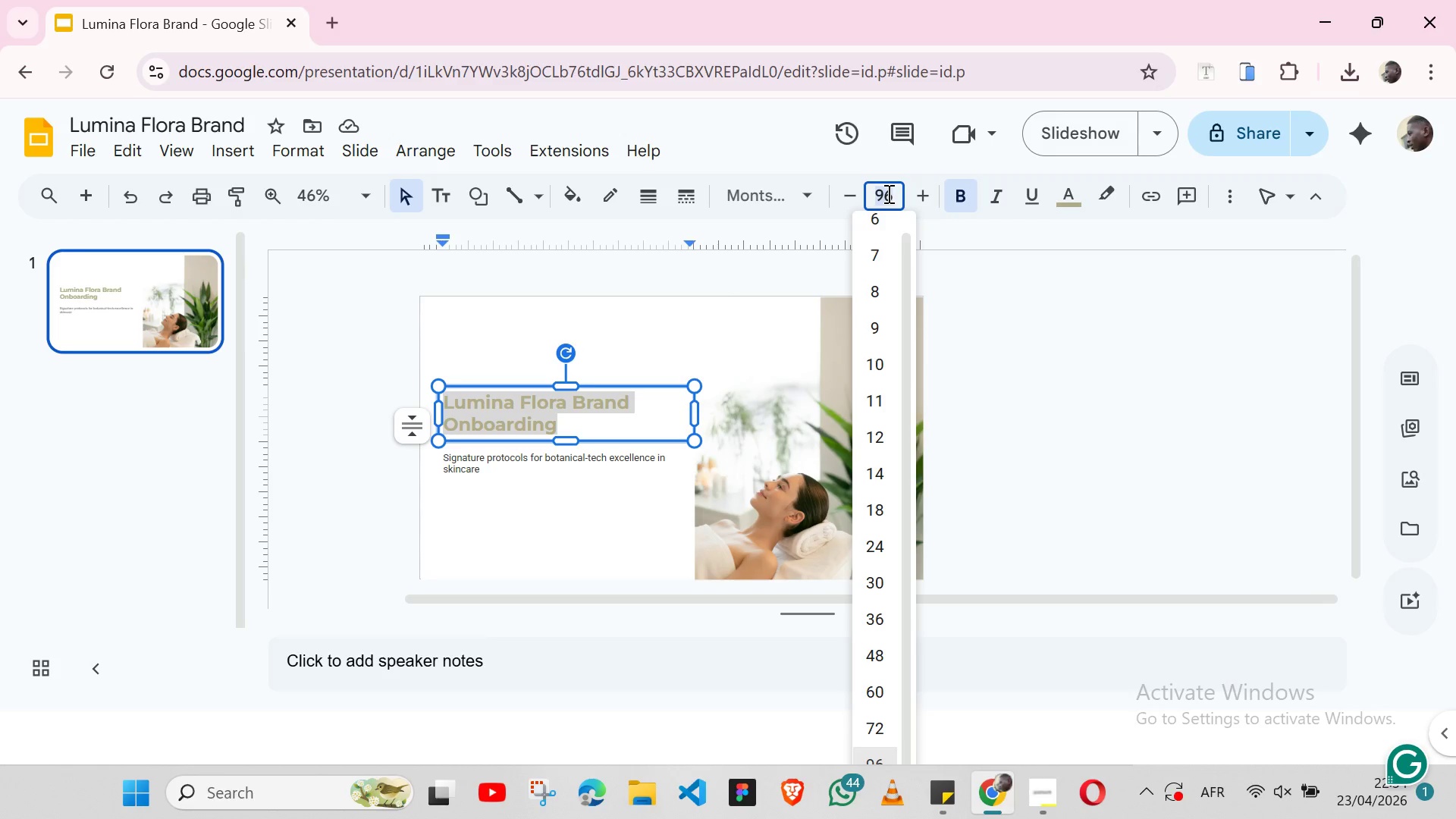 
type(28)
 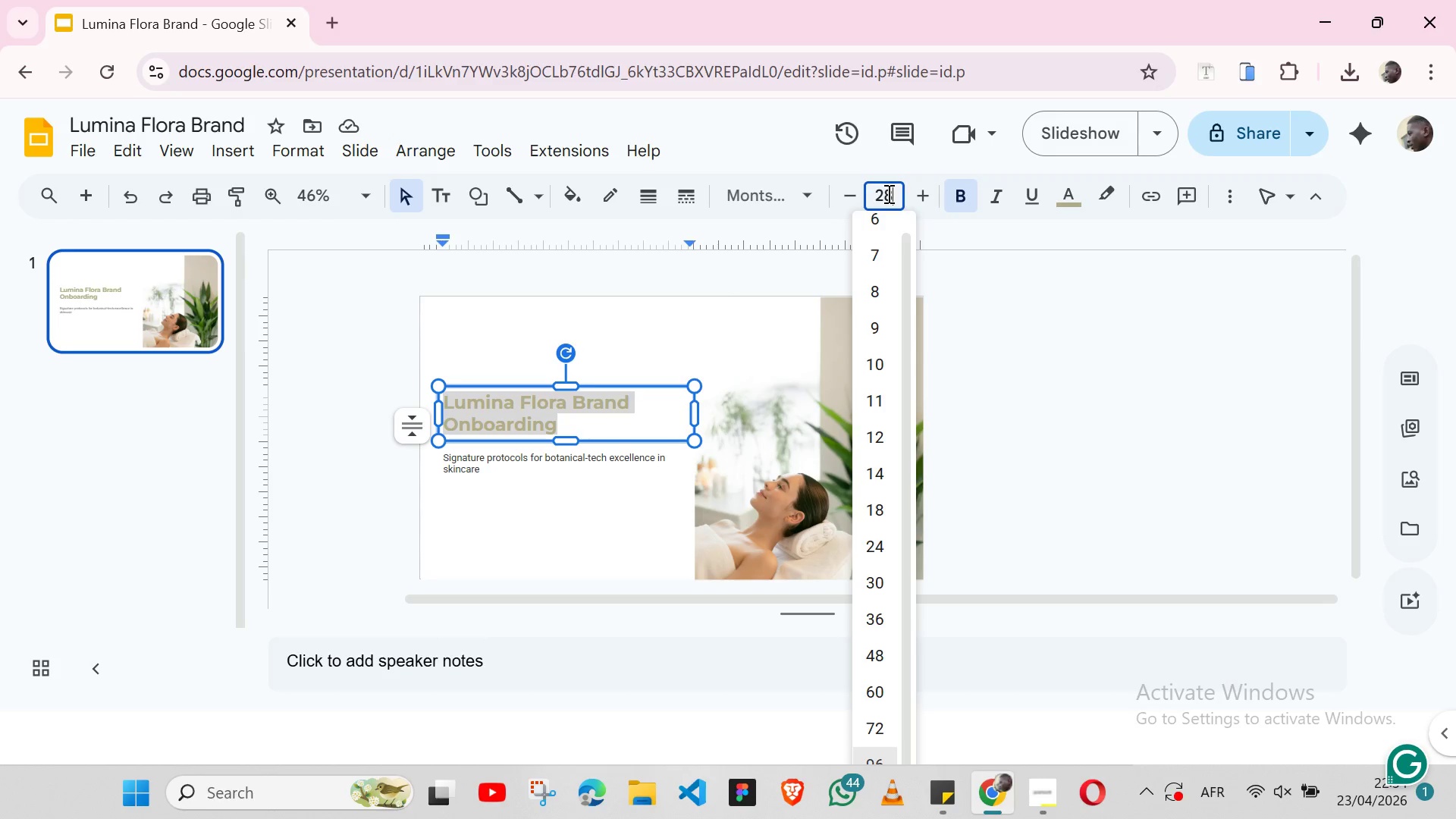 
key(Enter)
 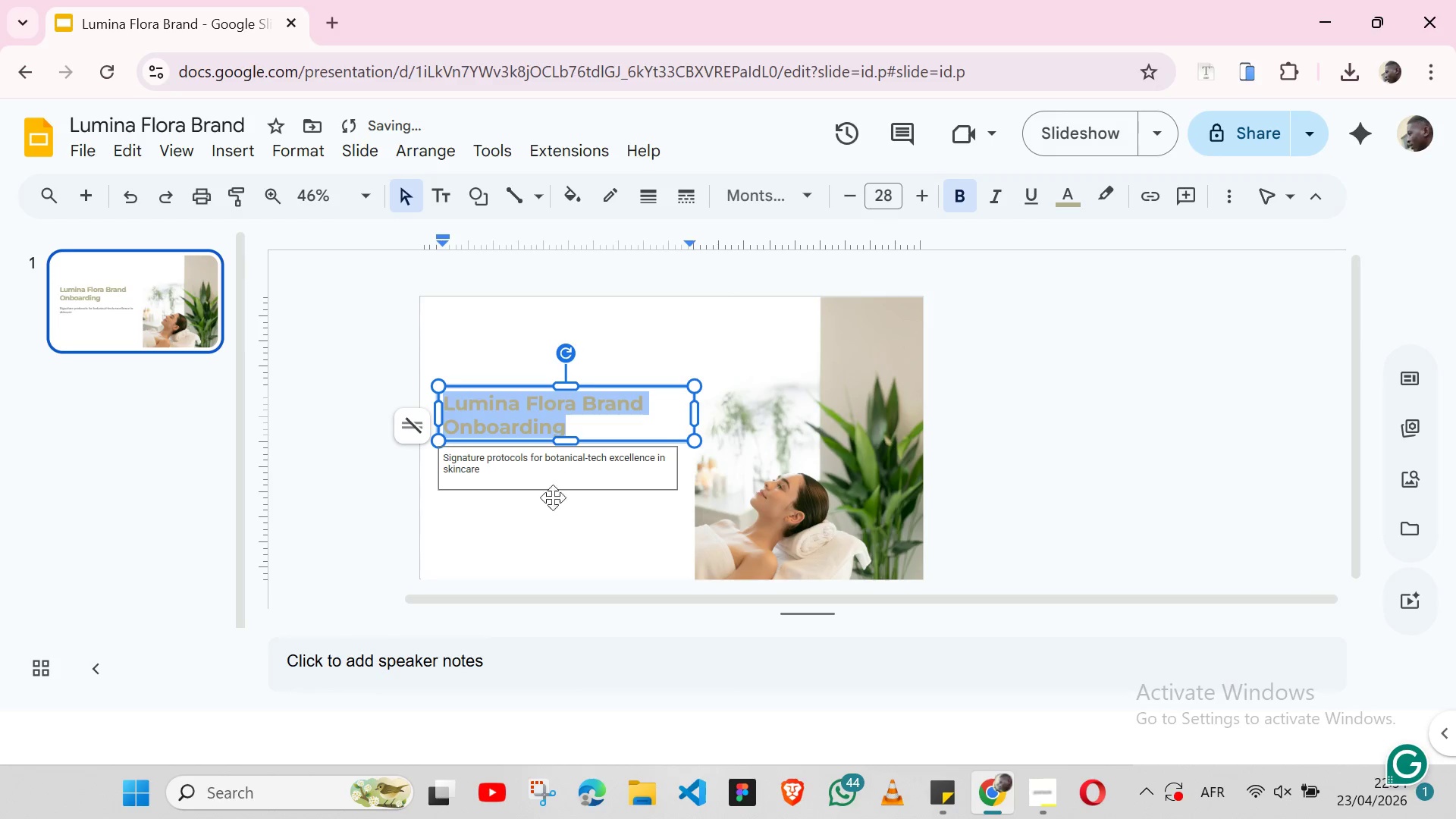 
left_click([560, 520])
 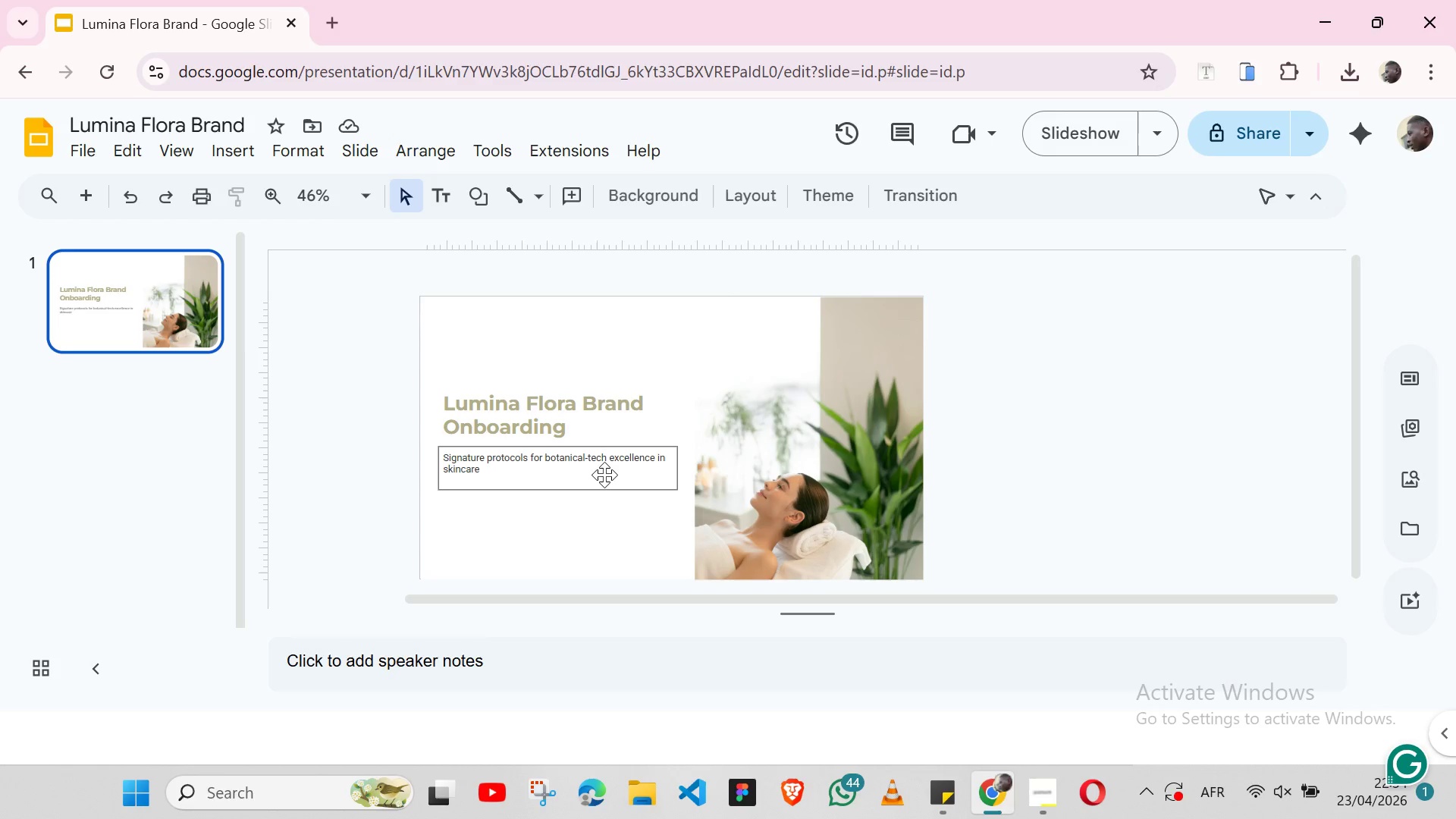 
wait(9.12)
 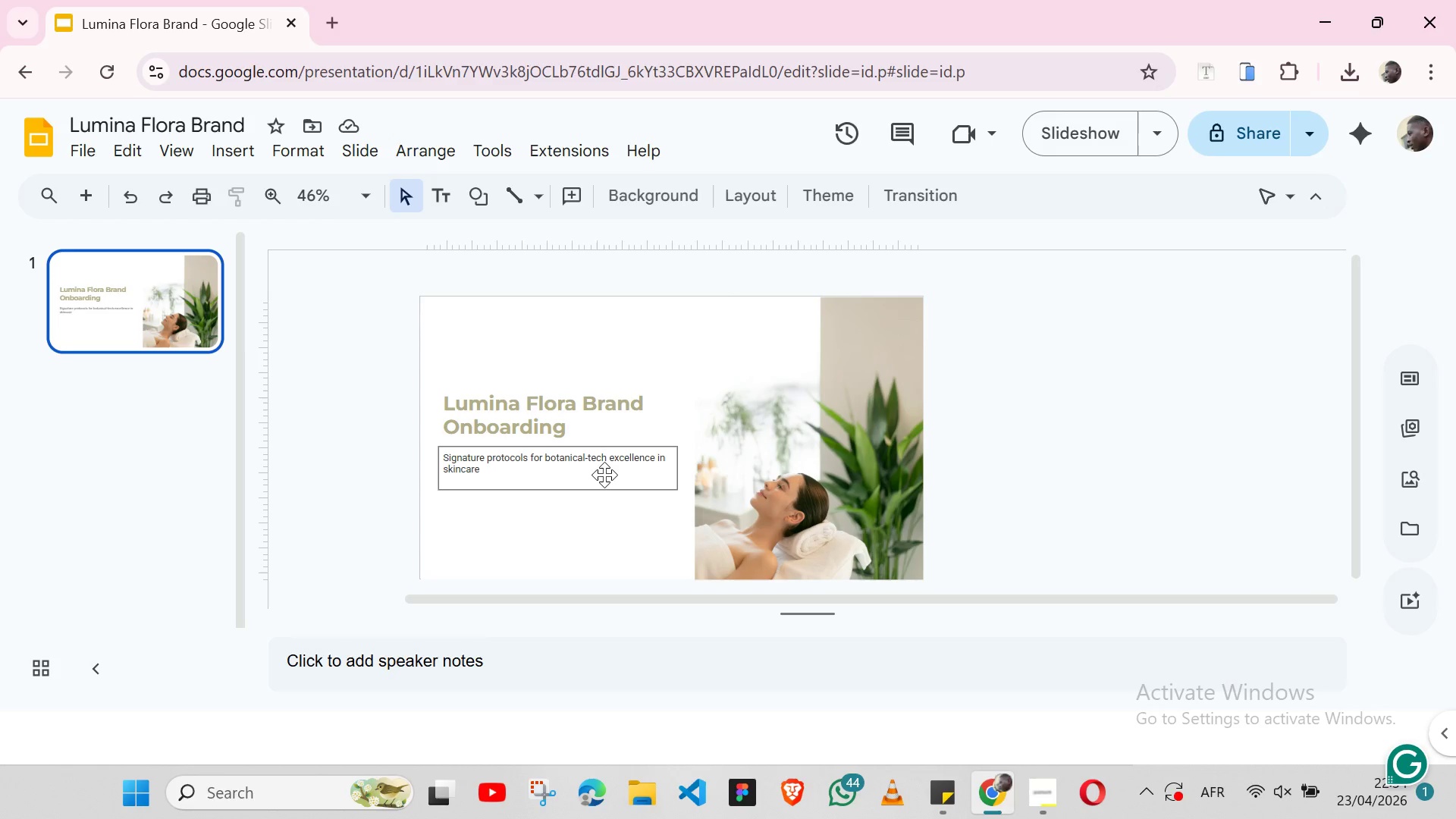 
left_click([169, 149])
 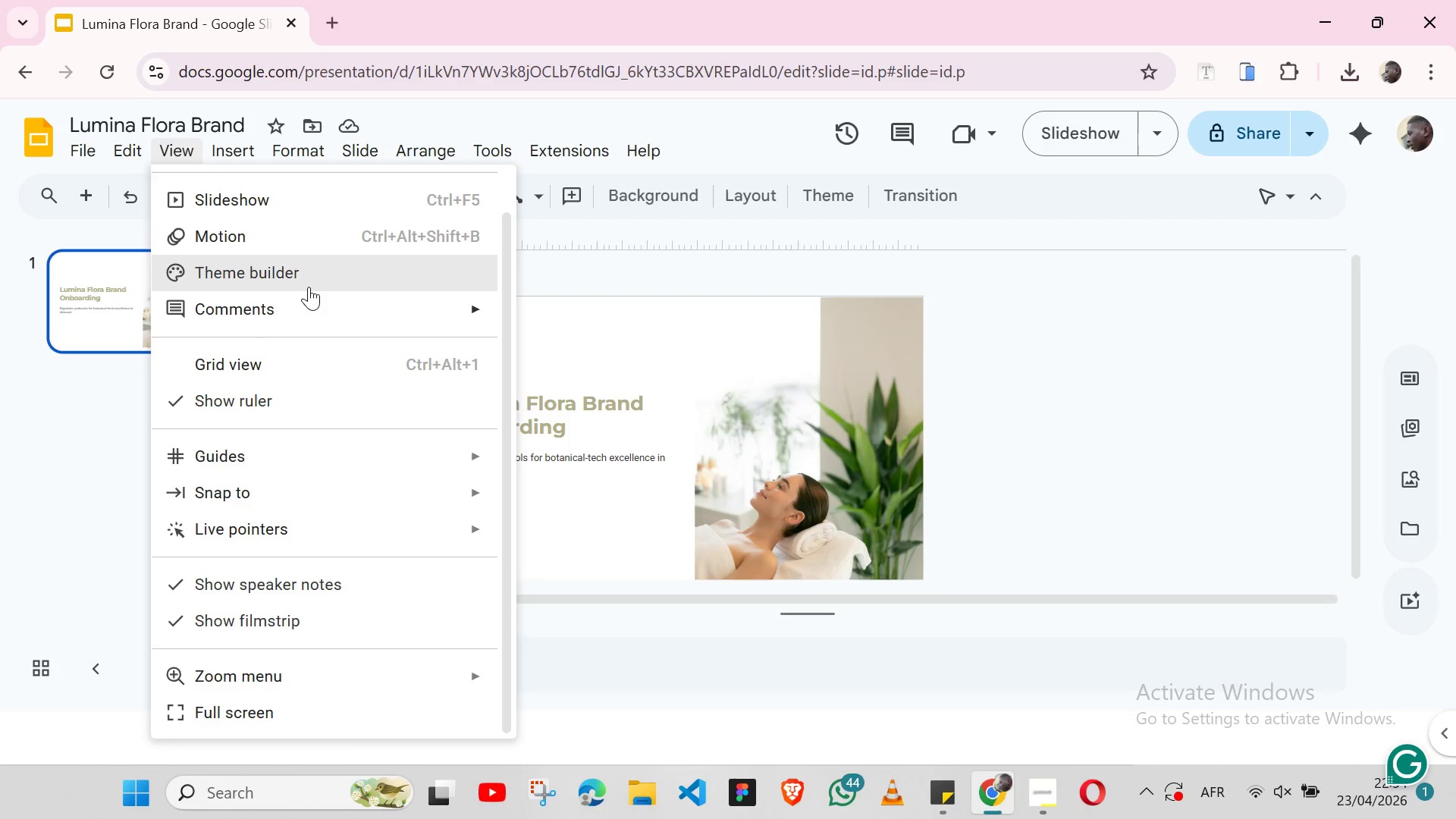 
left_click([312, 279])
 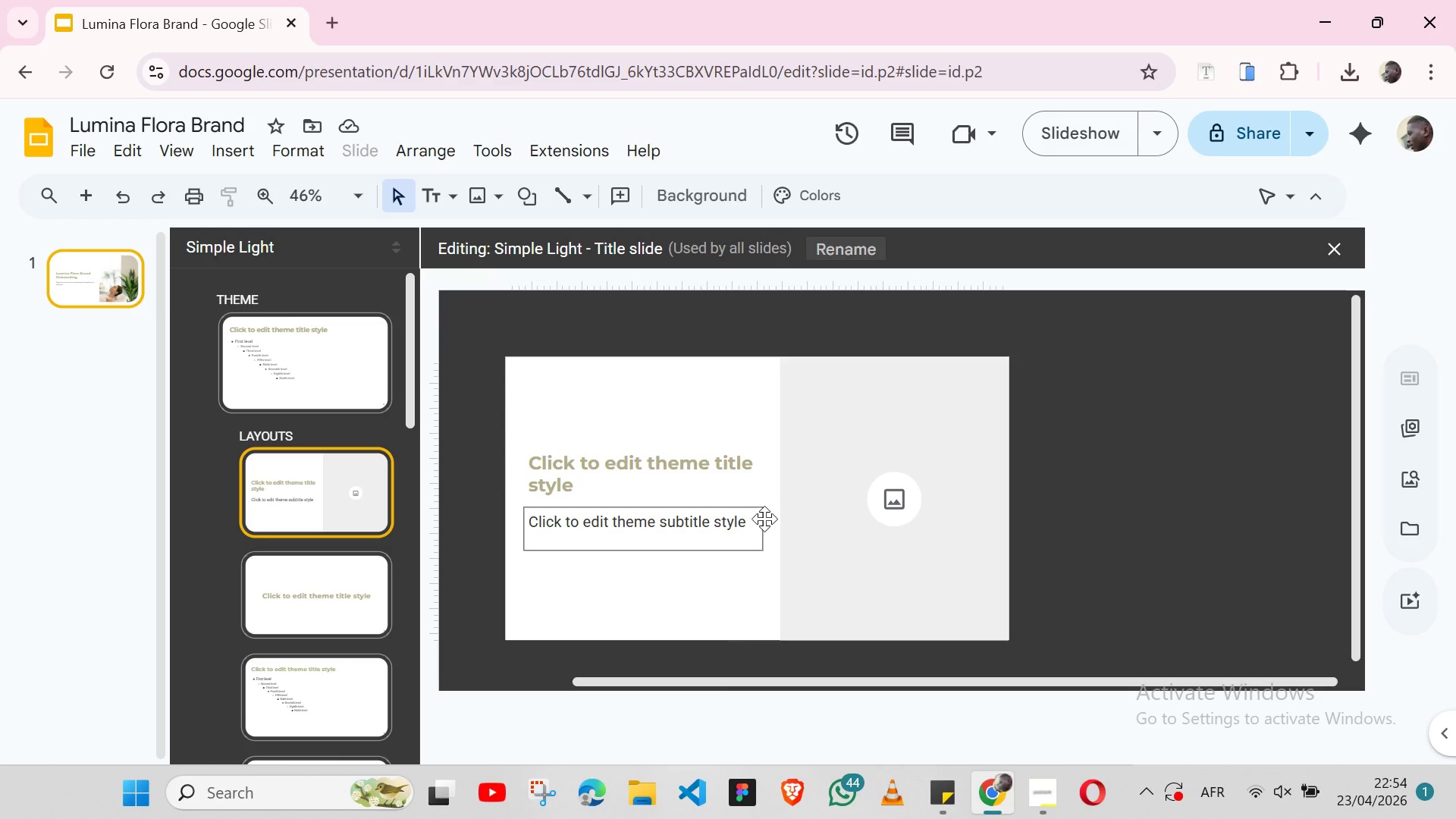 
left_click([764, 519])
 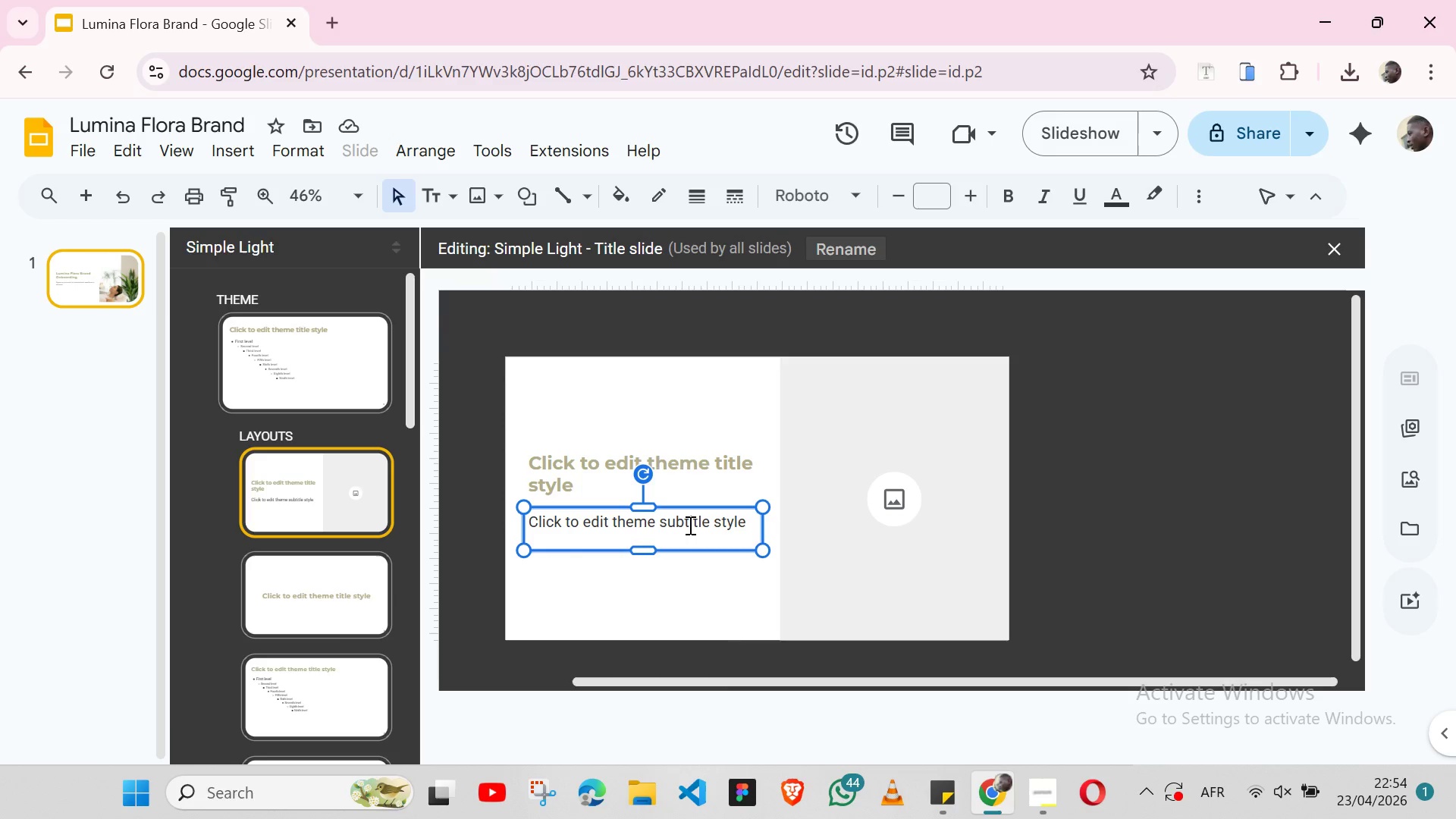 
double_click([689, 525])
 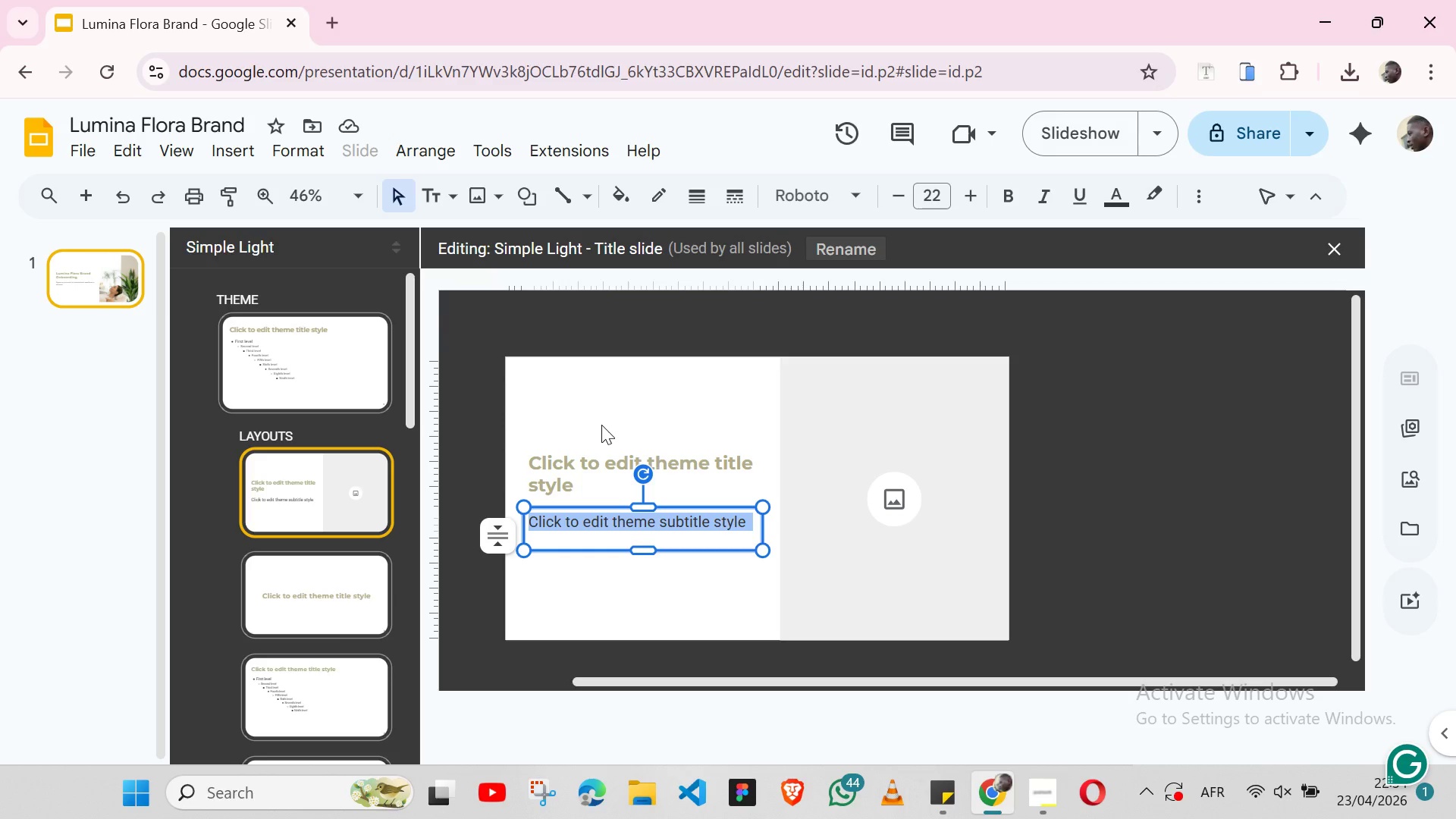 
wait(7.0)
 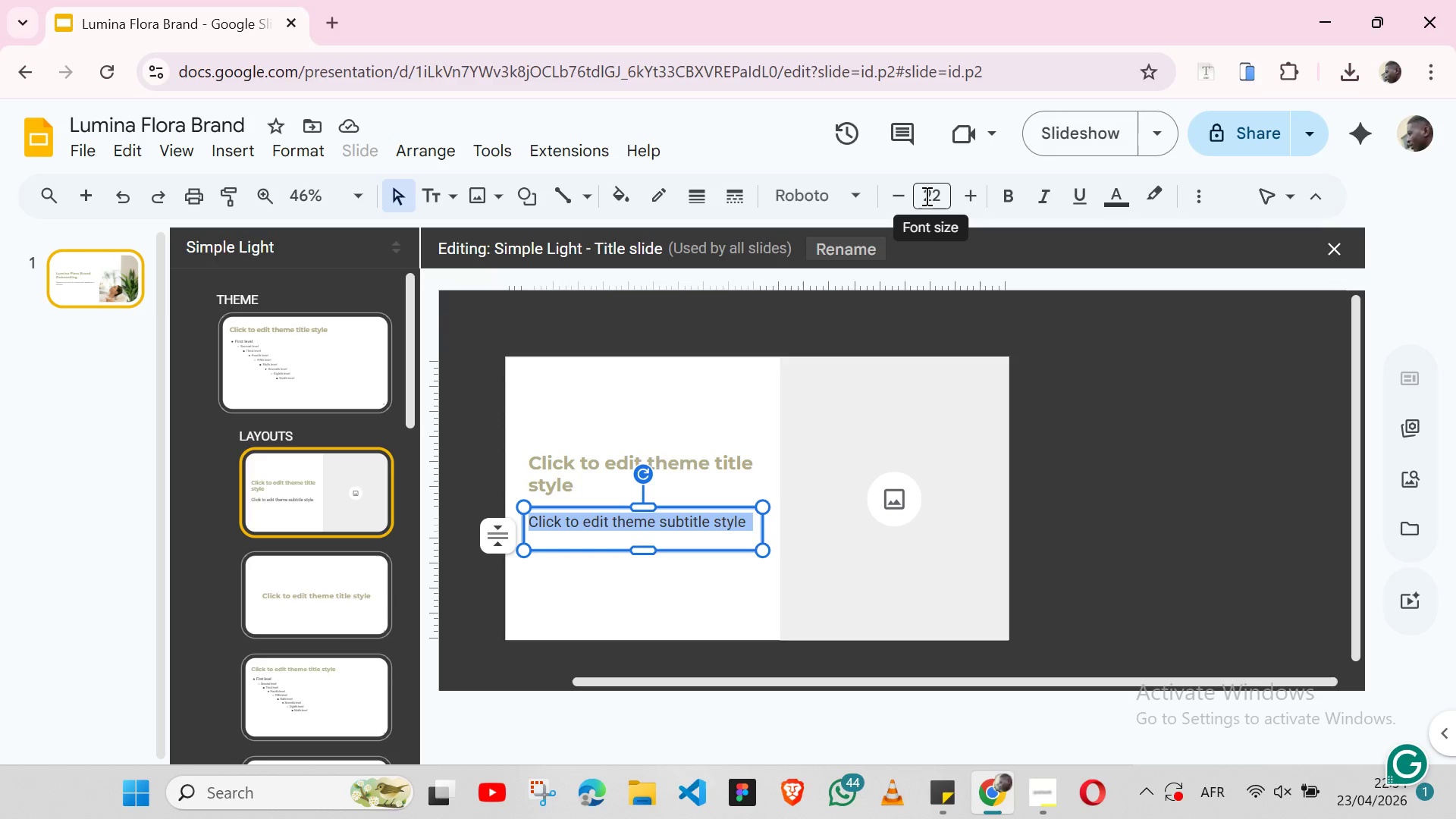 
double_click([691, 452])
 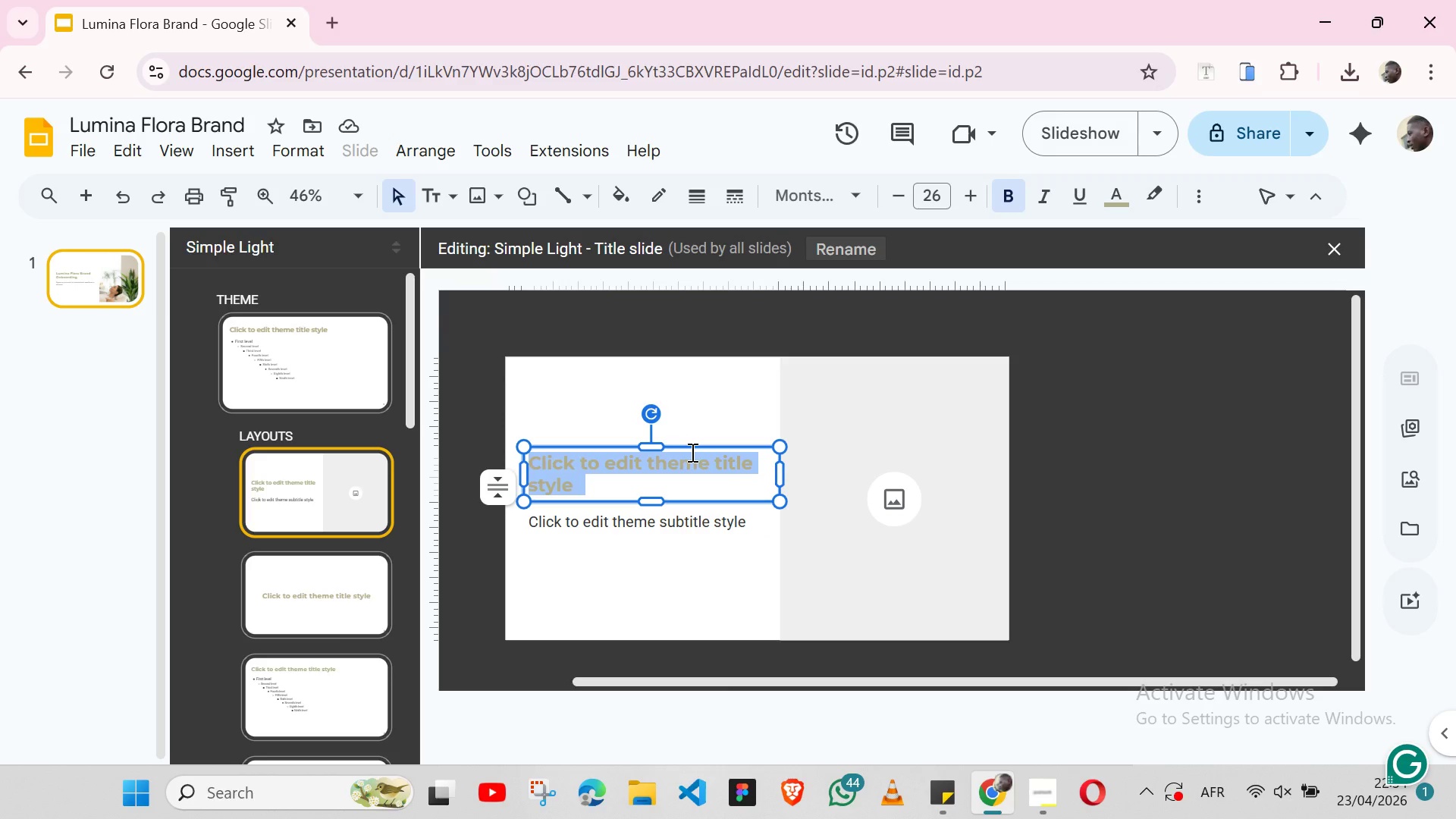 
triple_click([691, 452])
 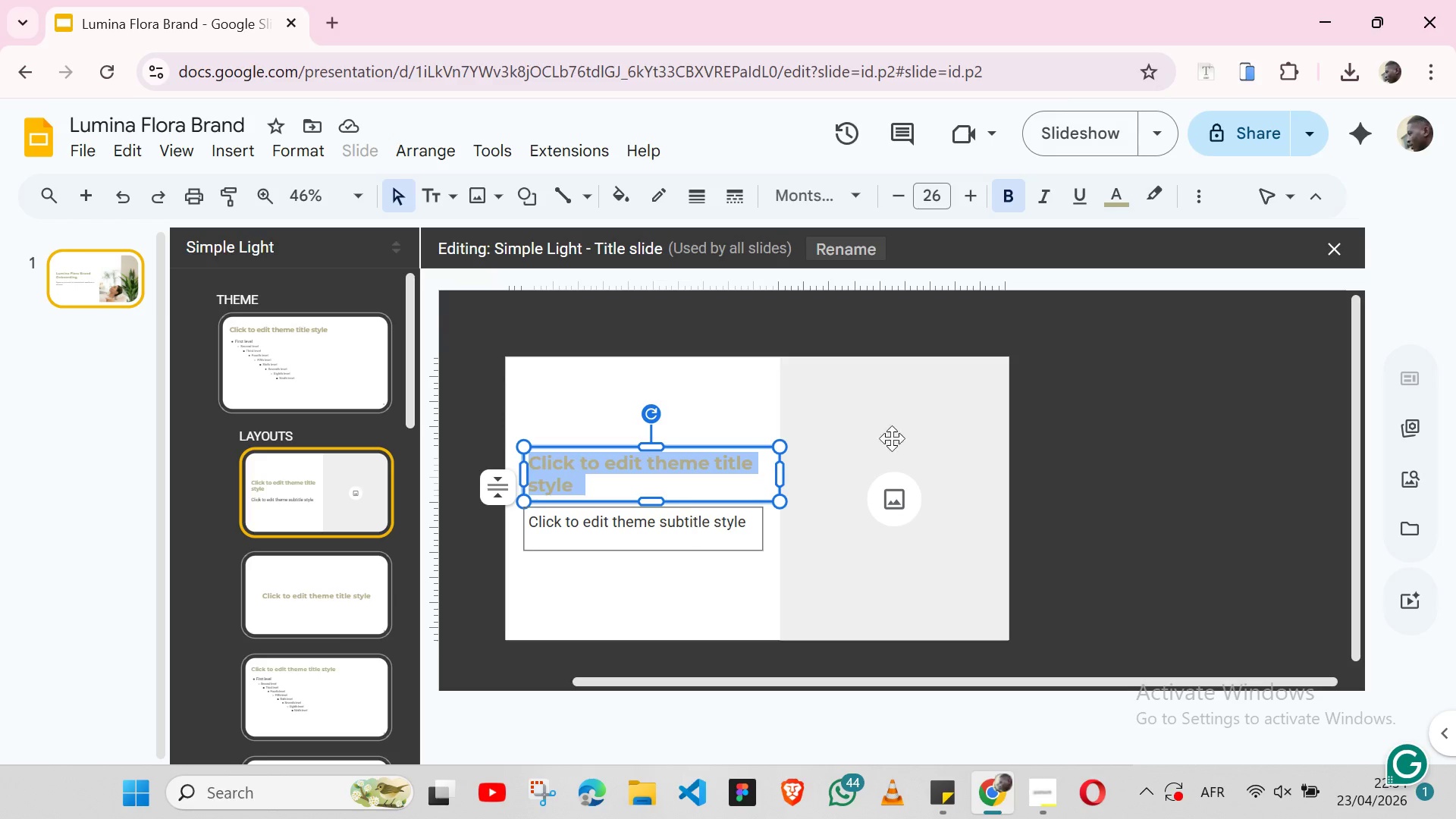 
left_click([1046, 383])
 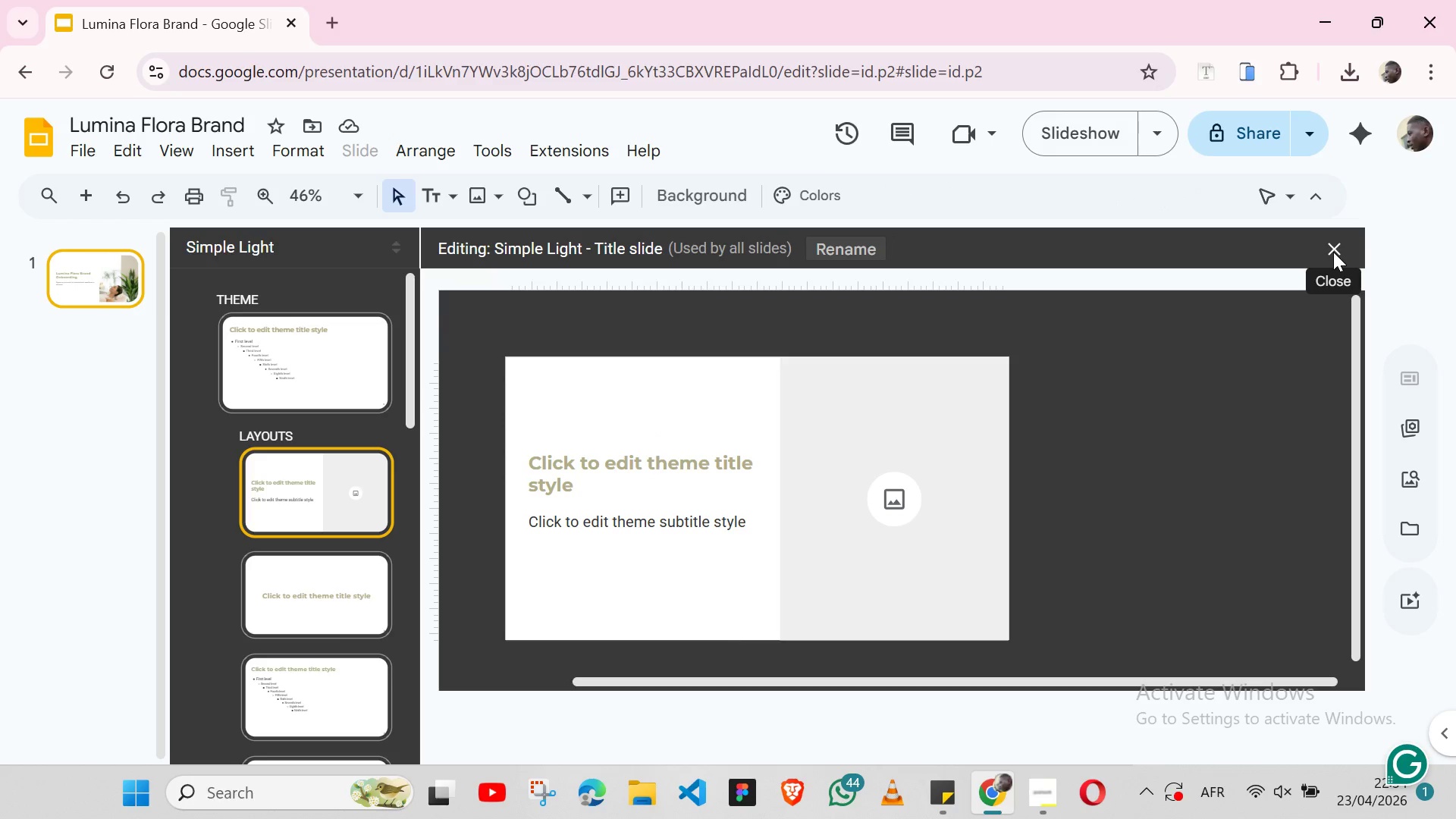 
left_click([1333, 252])
 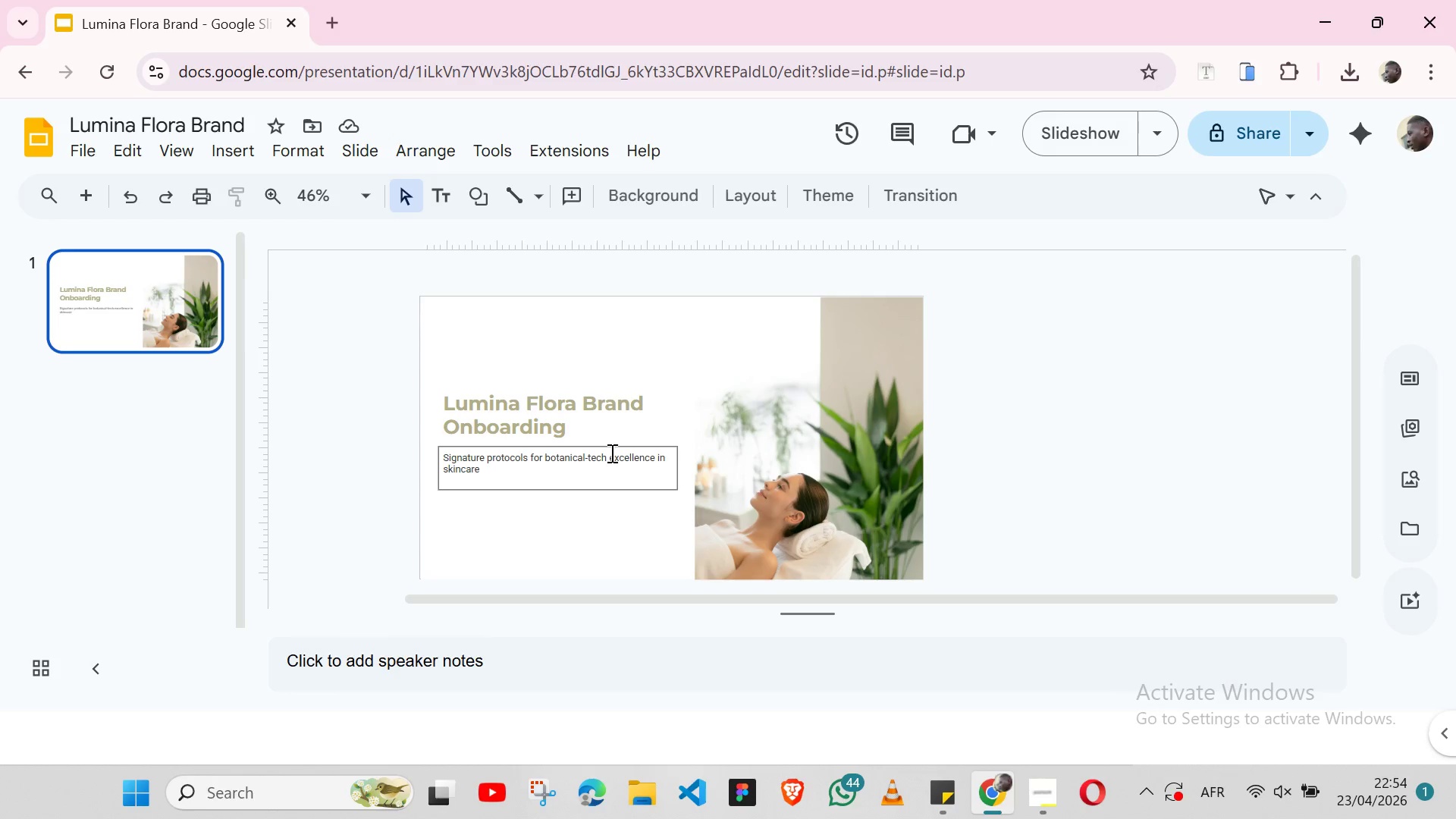 
double_click([610, 453])
 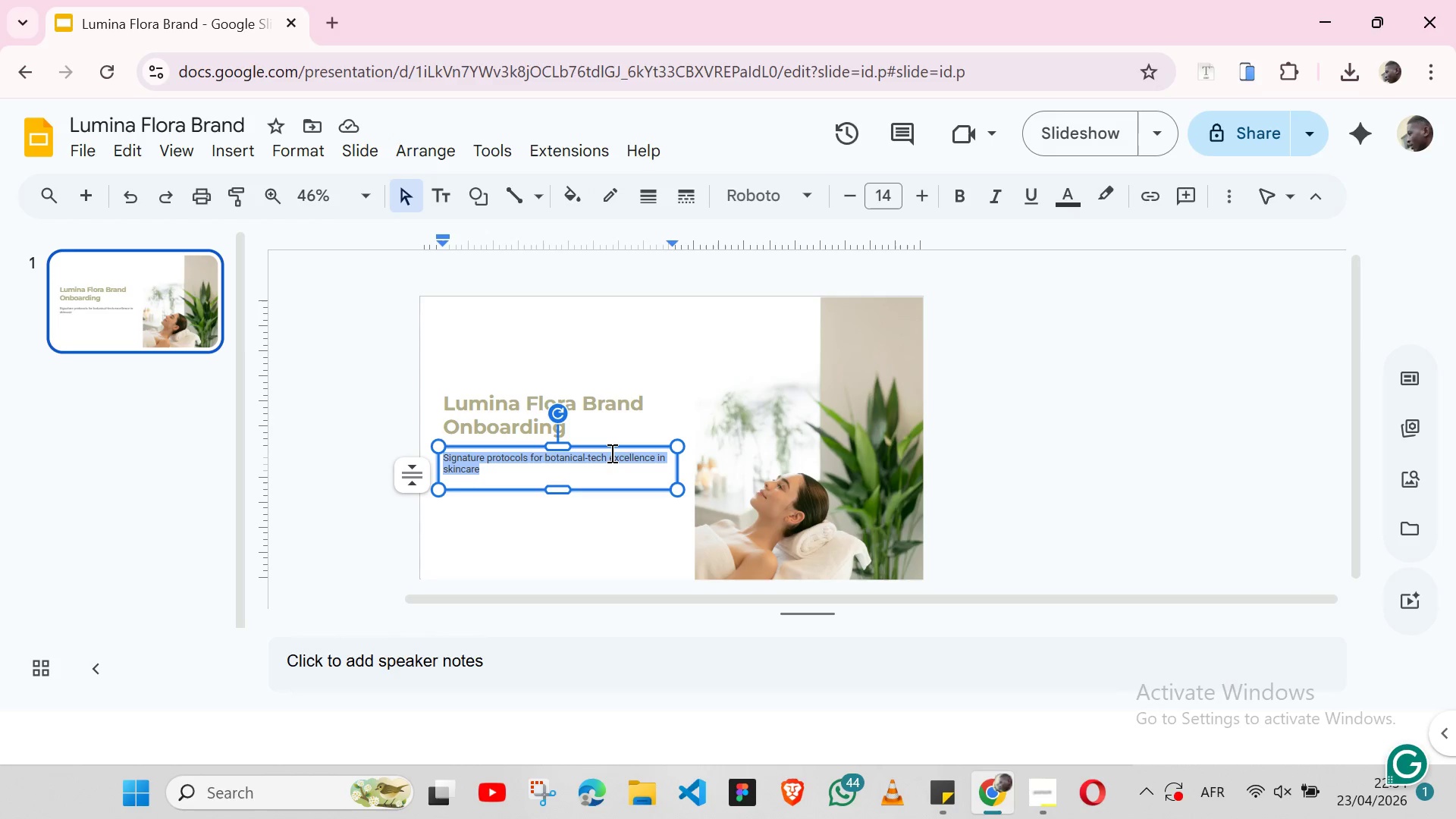 
triple_click([610, 453])
 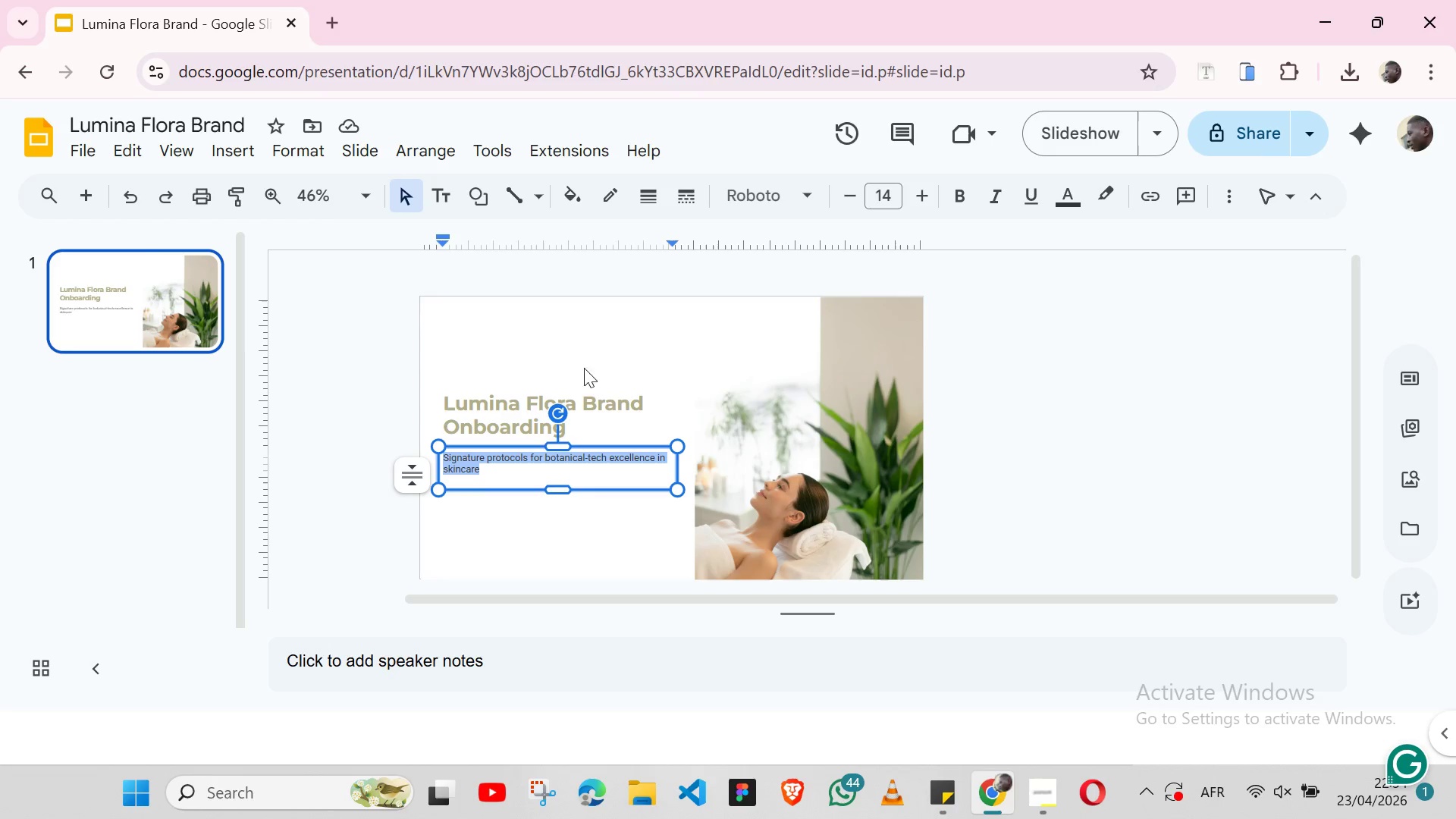 
double_click([585, 396])
 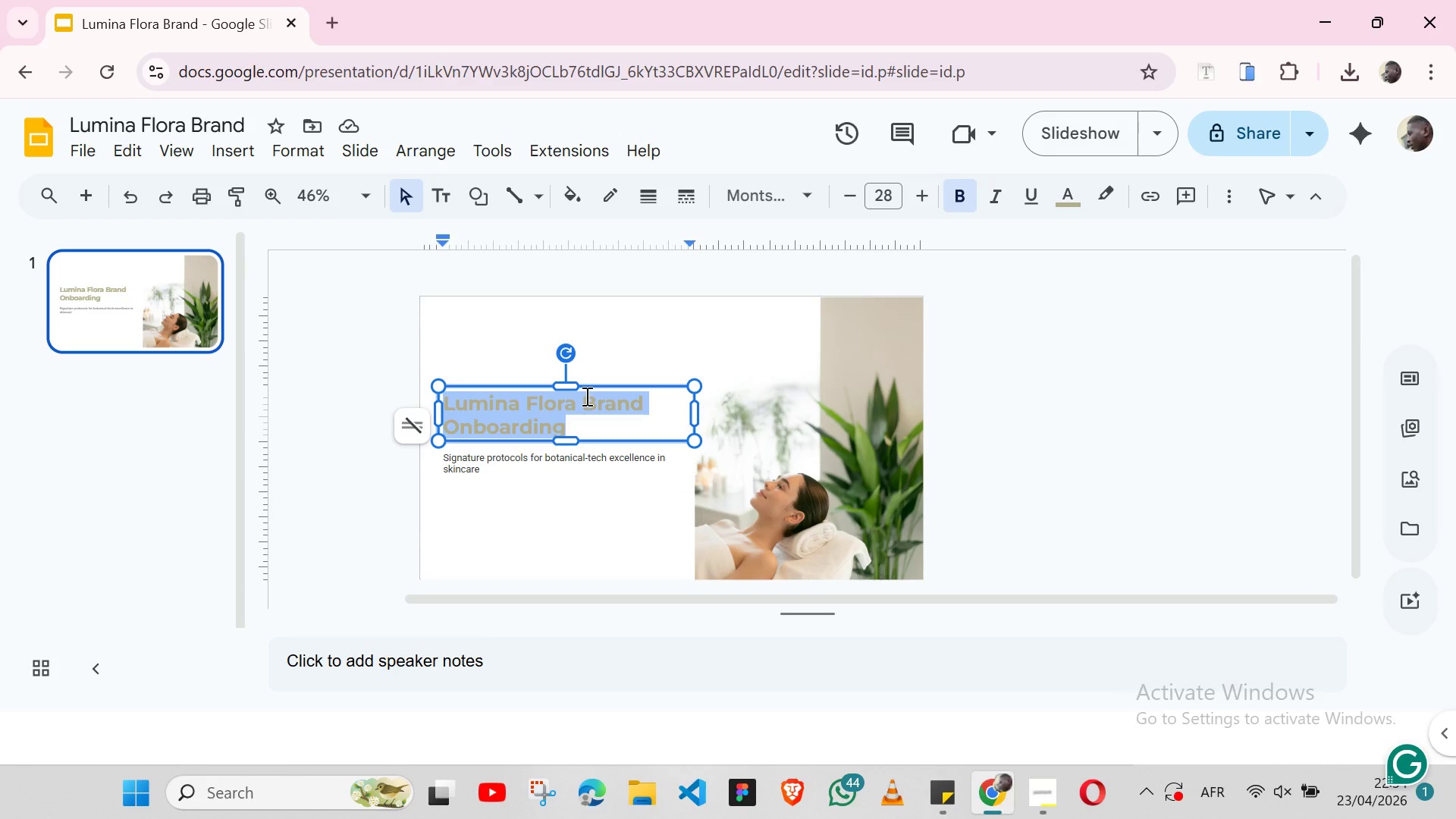 
triple_click([585, 396])
 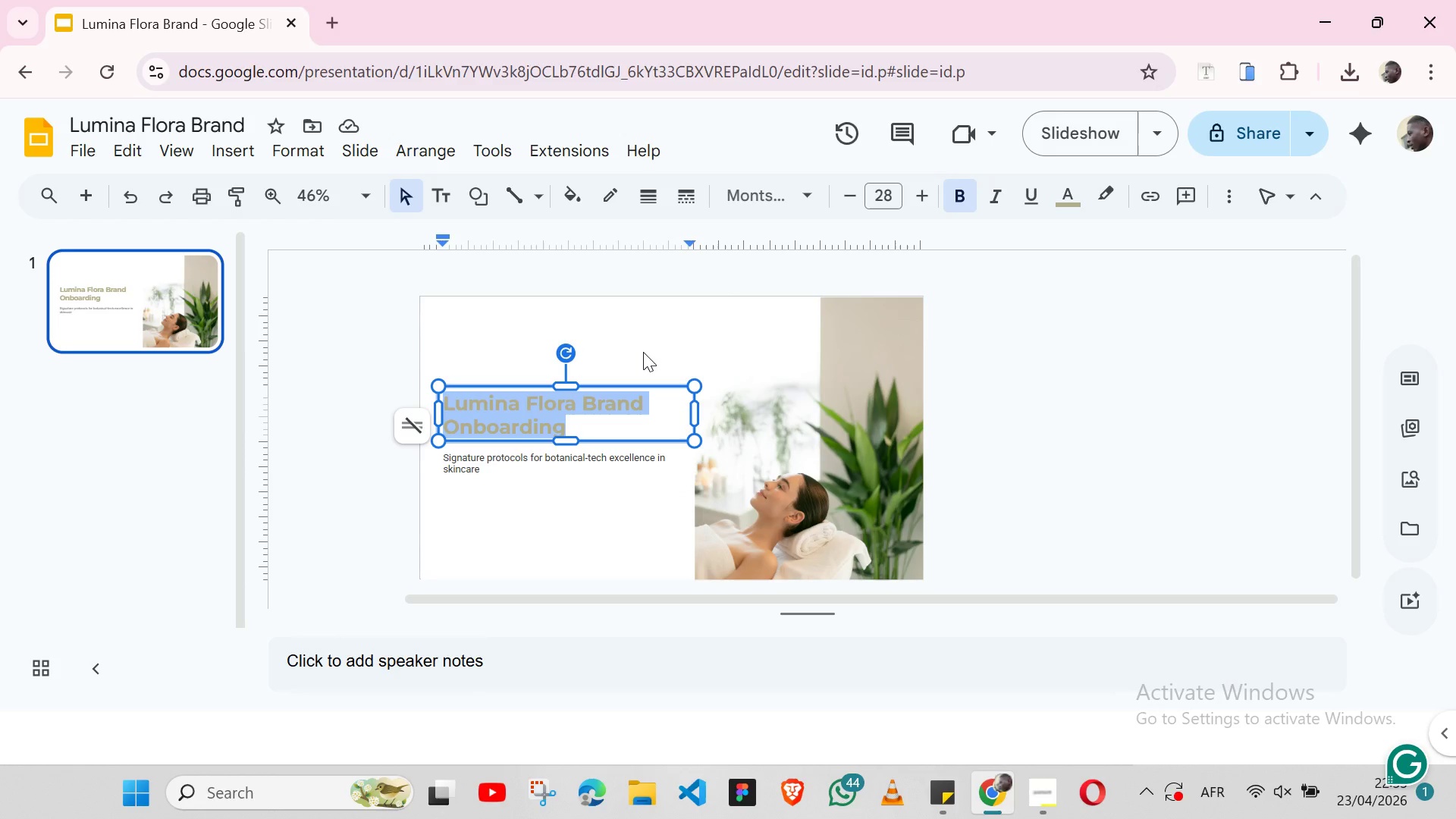 
left_click([643, 352])
 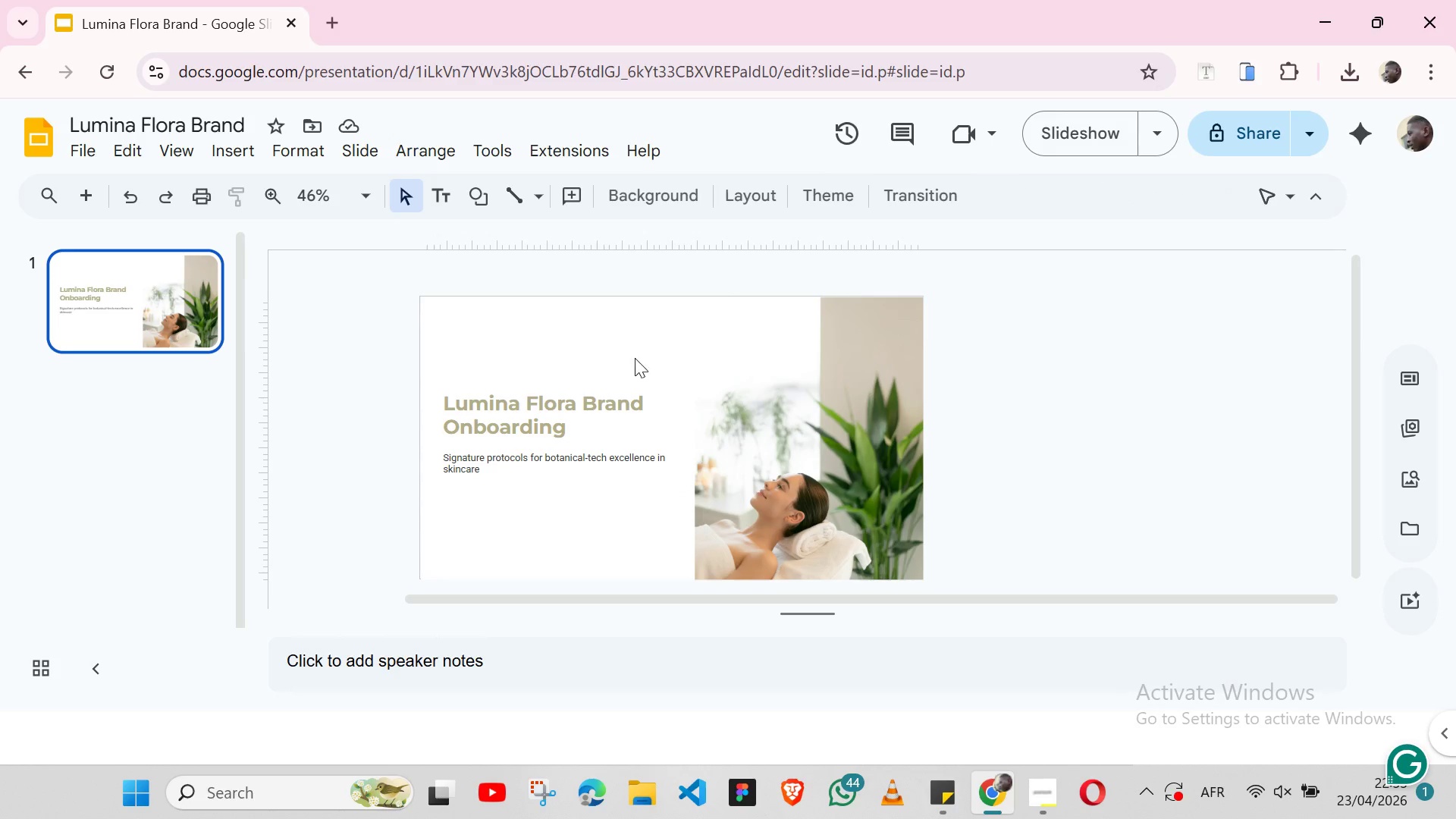 
wait(5.39)
 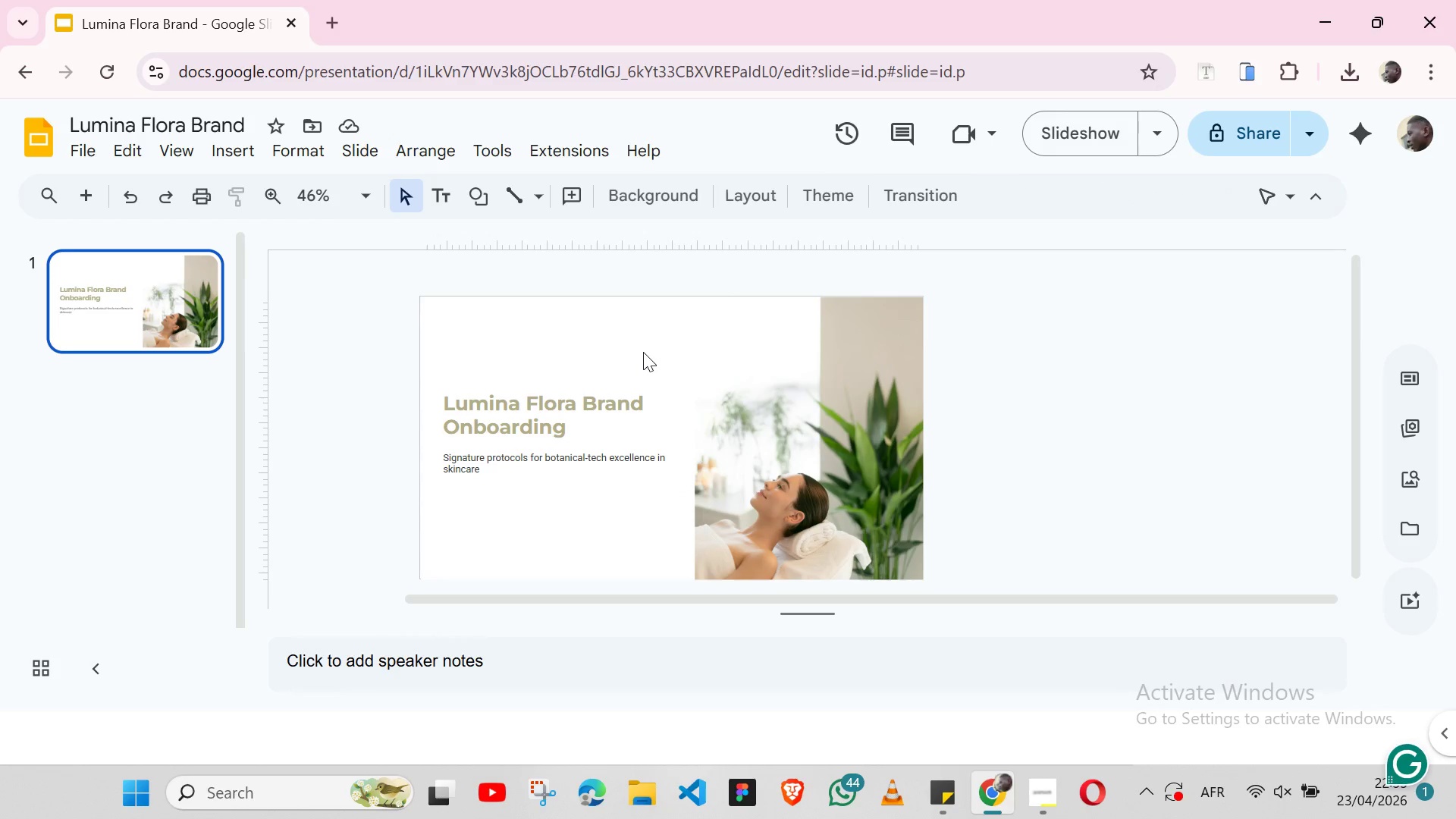 
double_click([469, 466])
 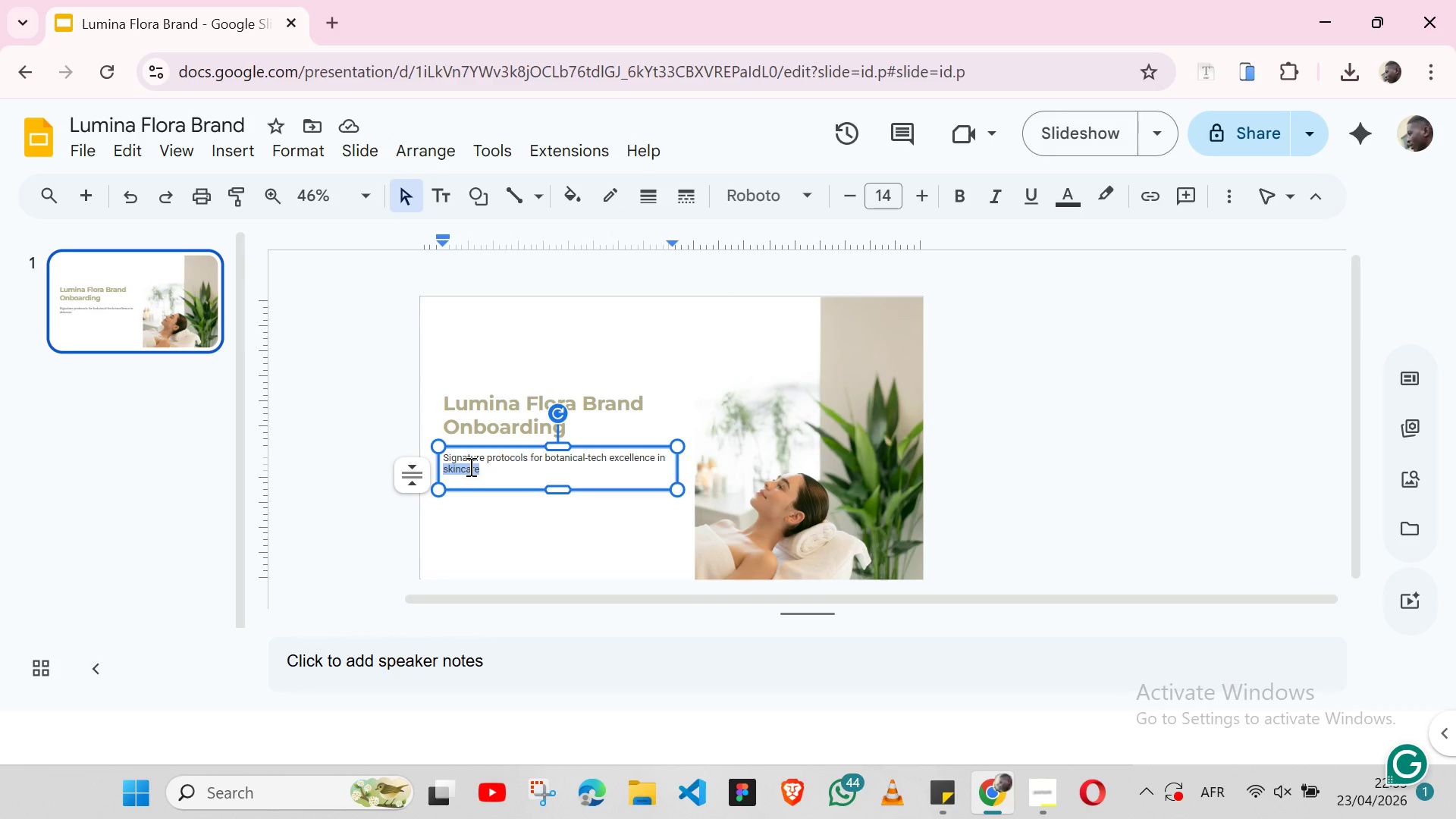 
triple_click([469, 466])
 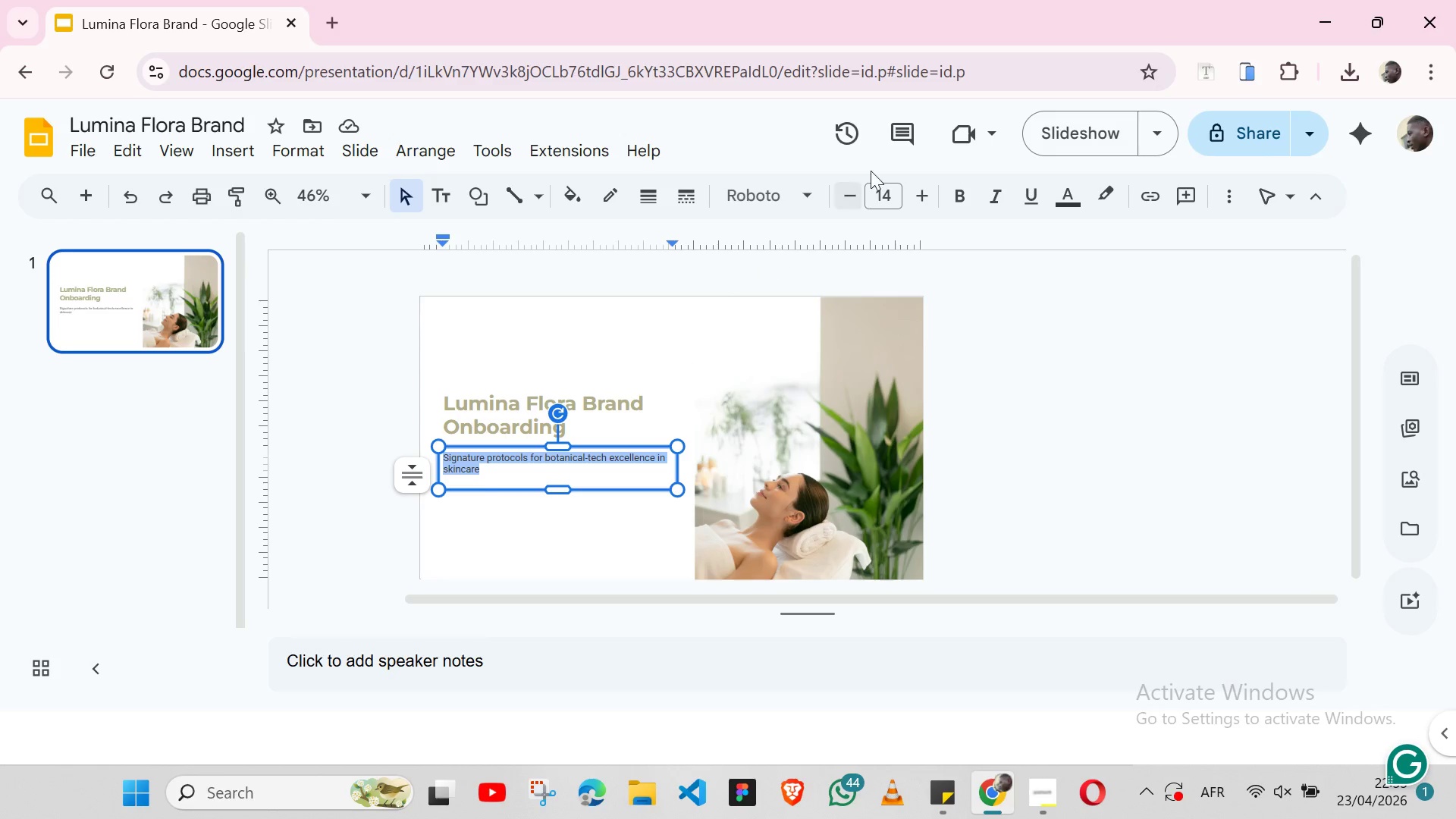 
left_click([886, 194])
 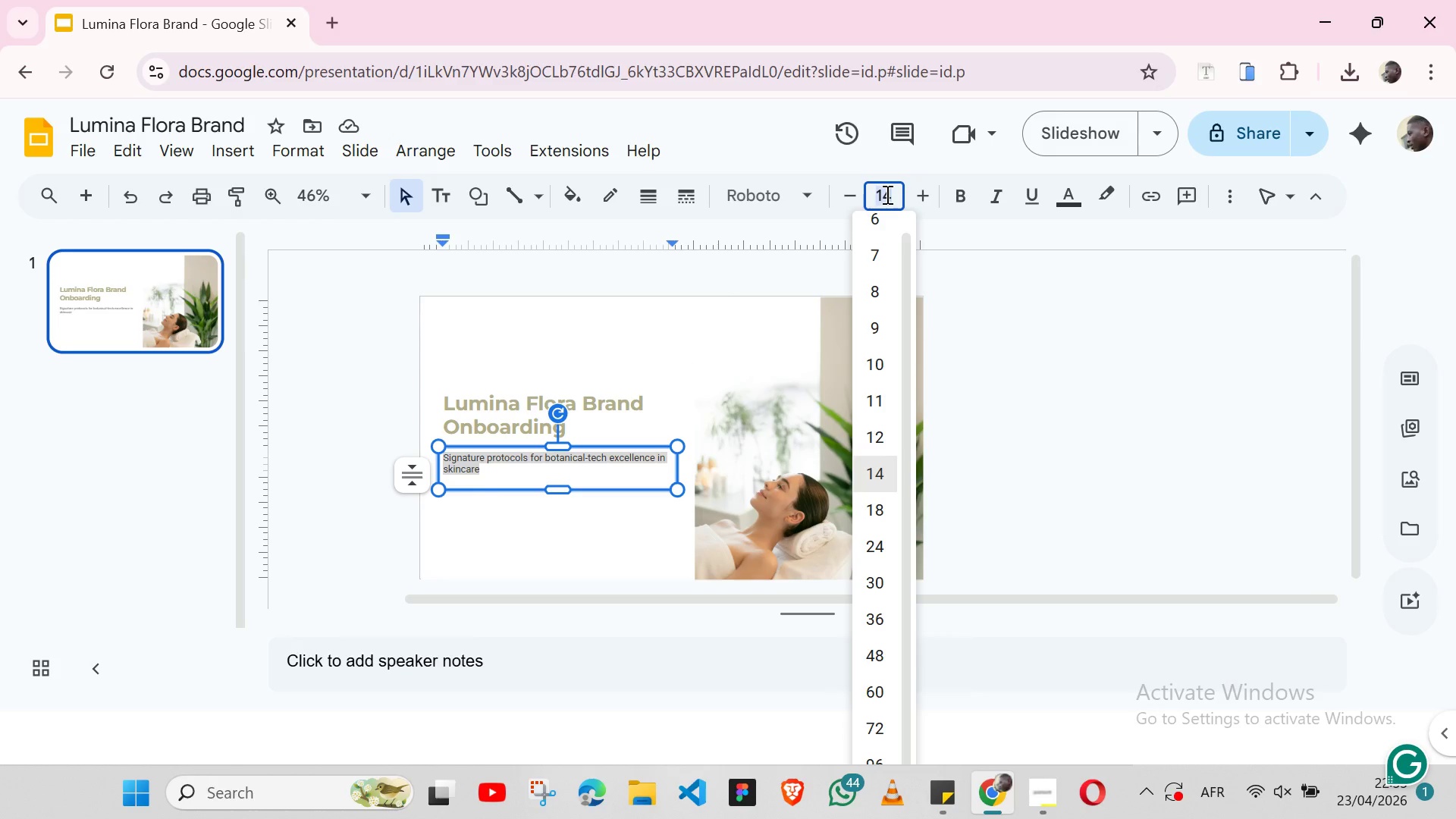 
type(16)
 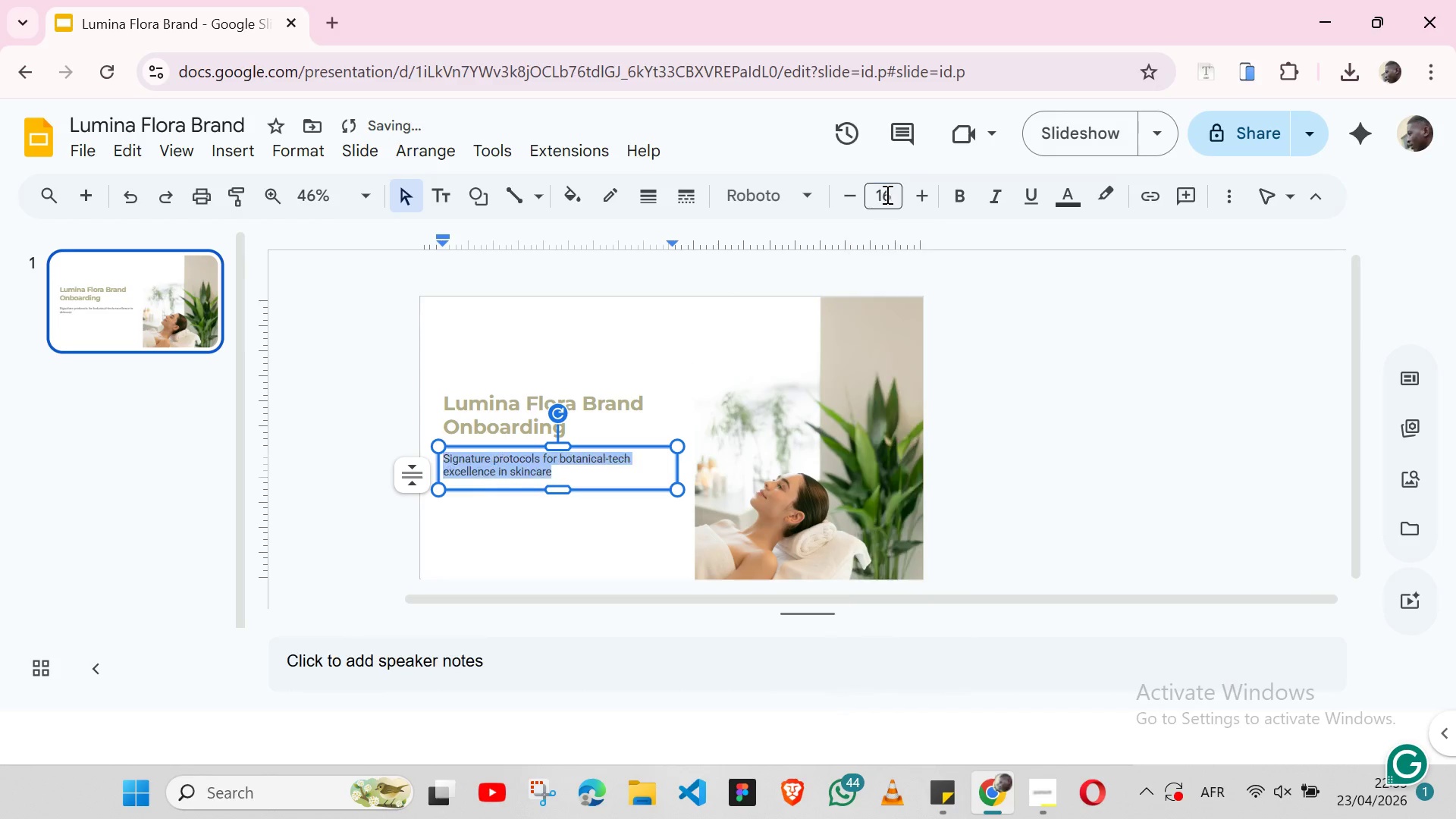 
key(Enter)
 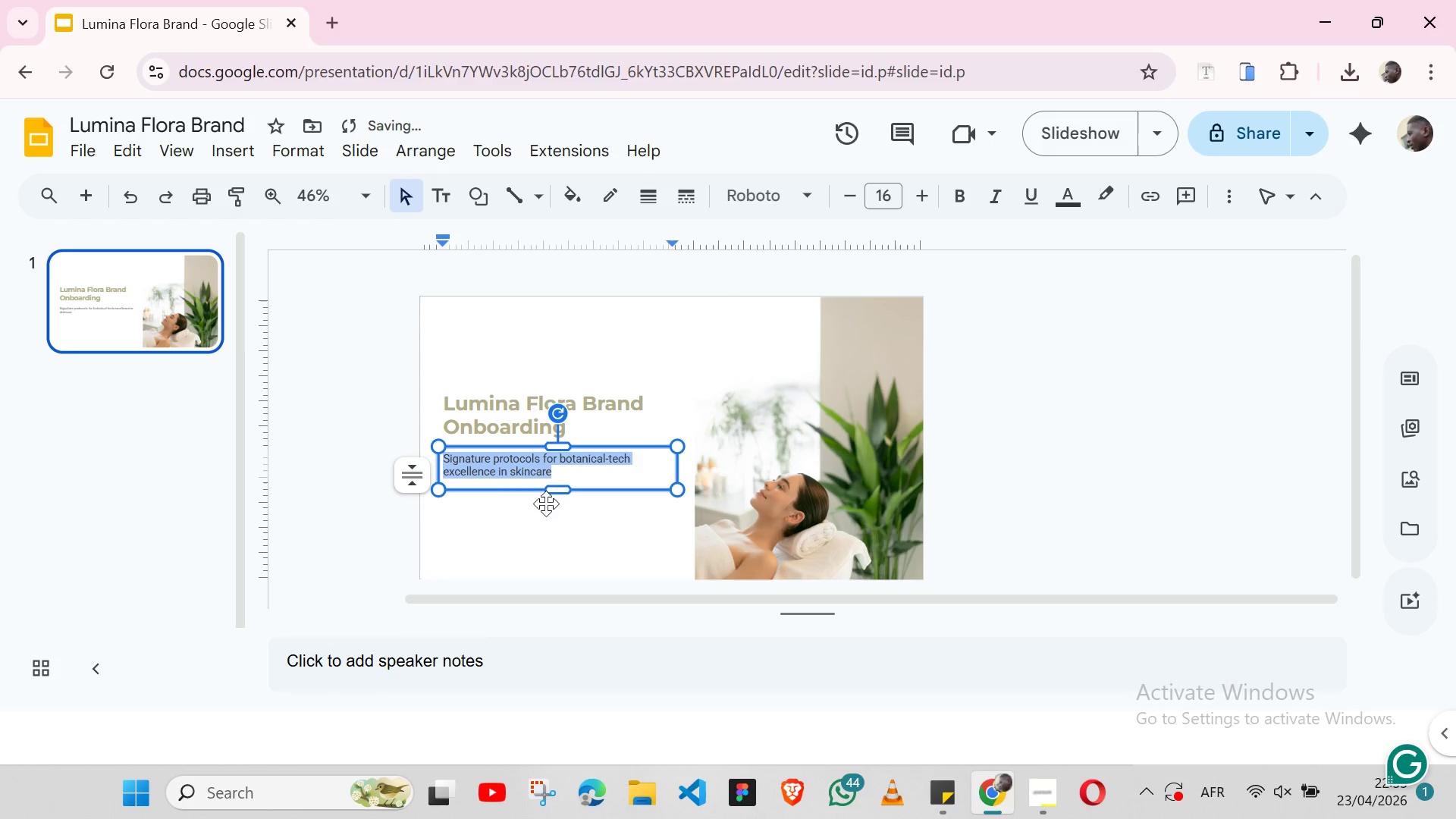 
left_click([586, 543])
 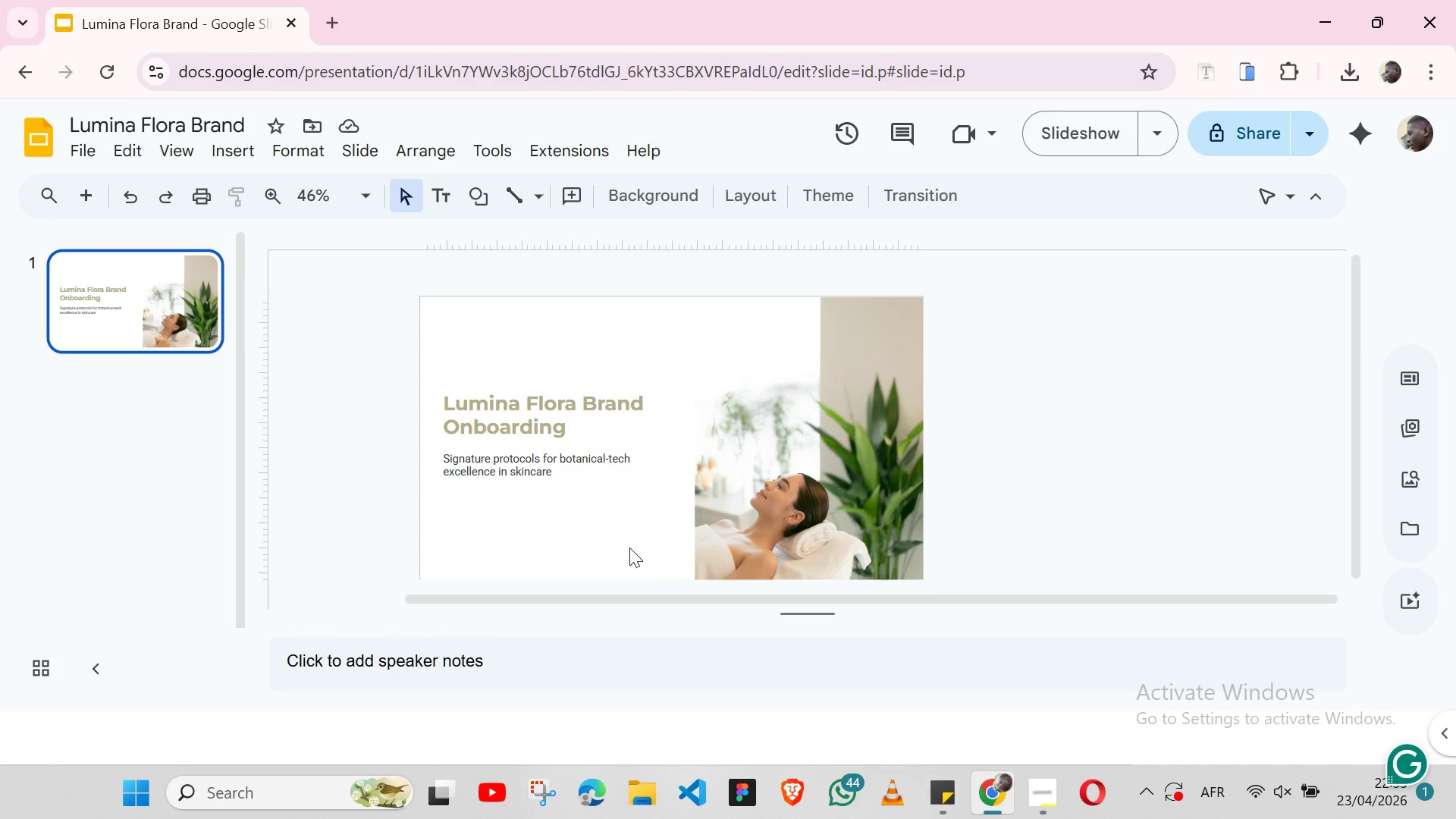 
wait(17.78)
 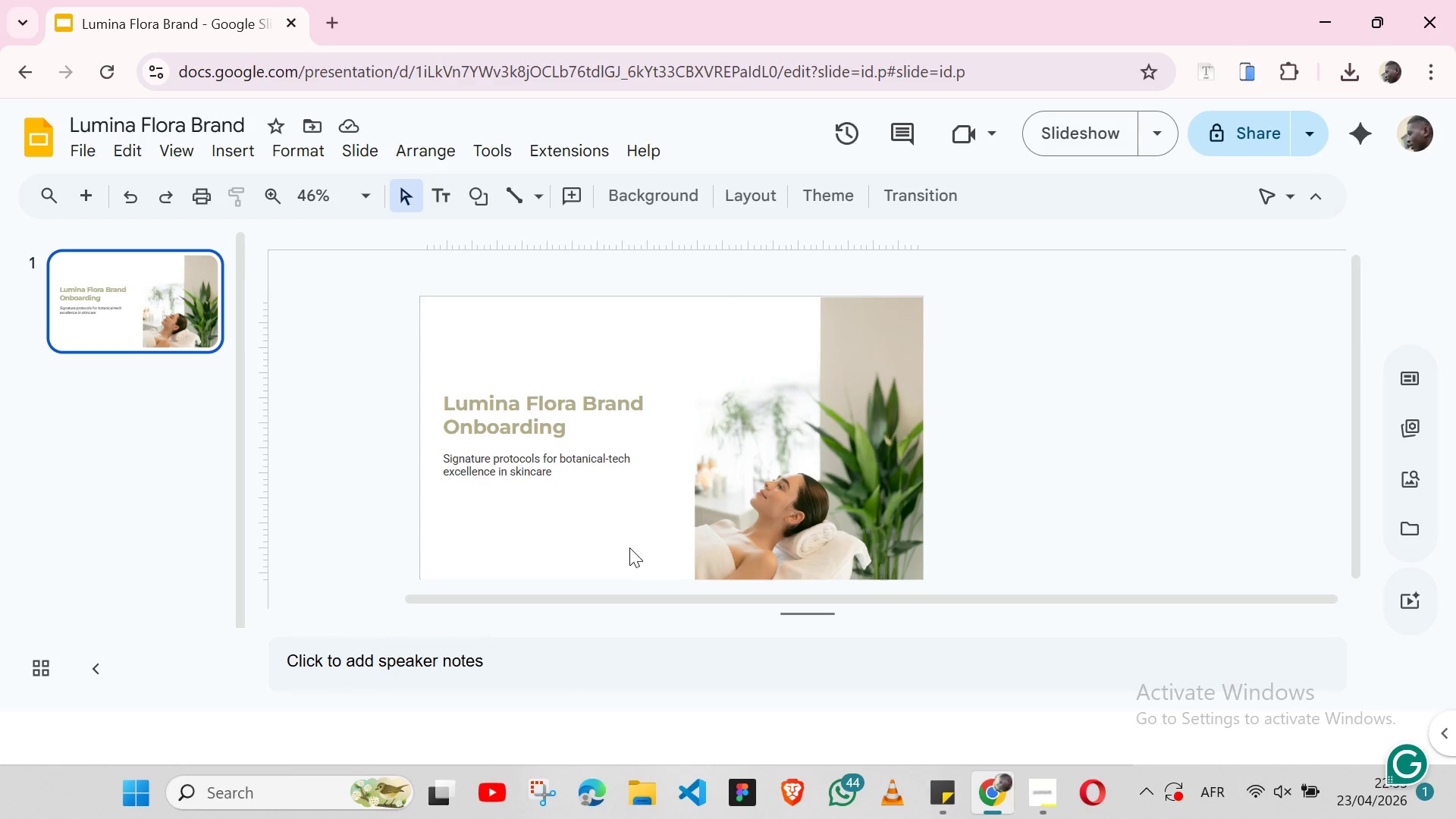 
left_click([89, 193])
 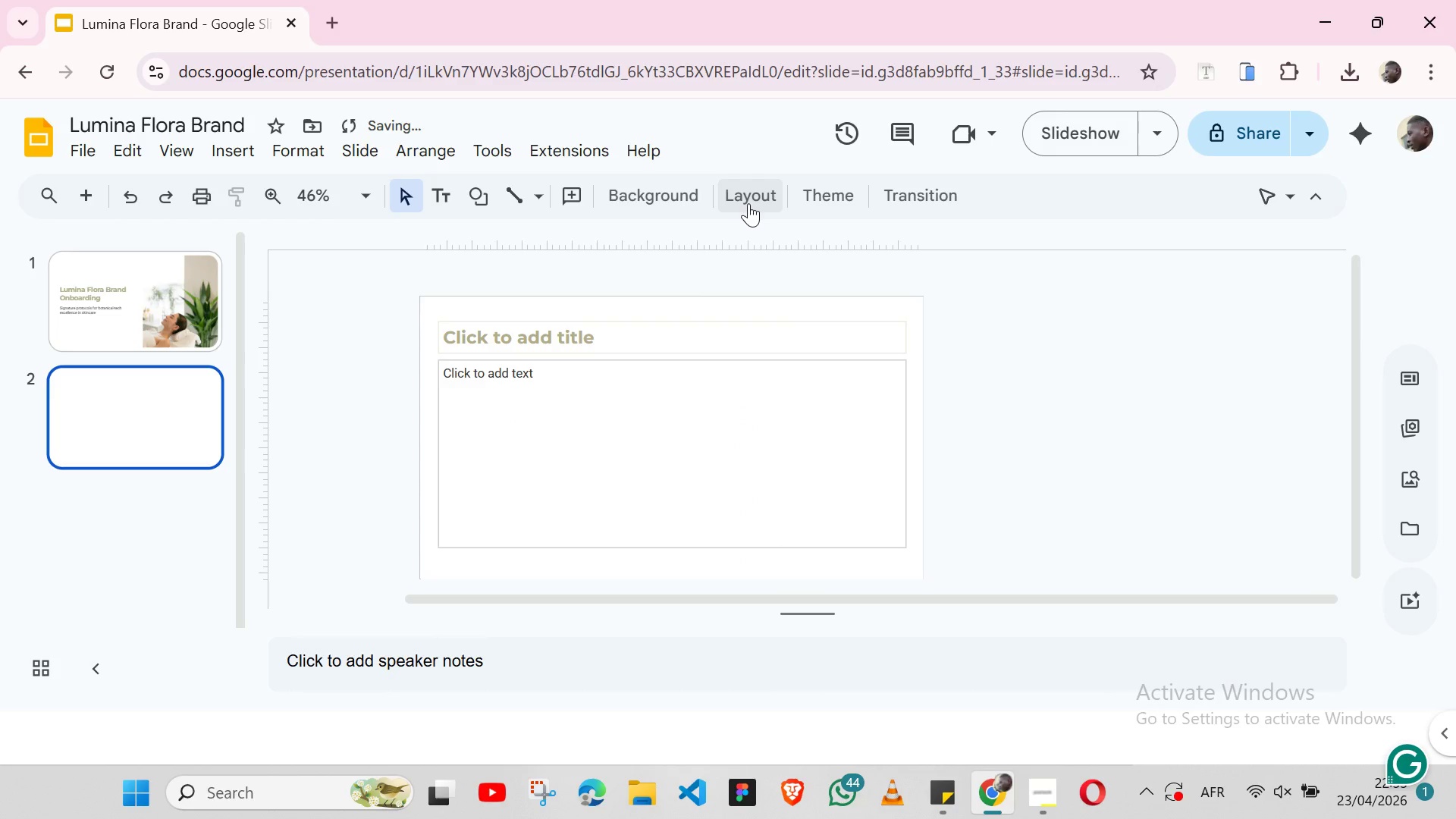 
left_click([749, 203])
 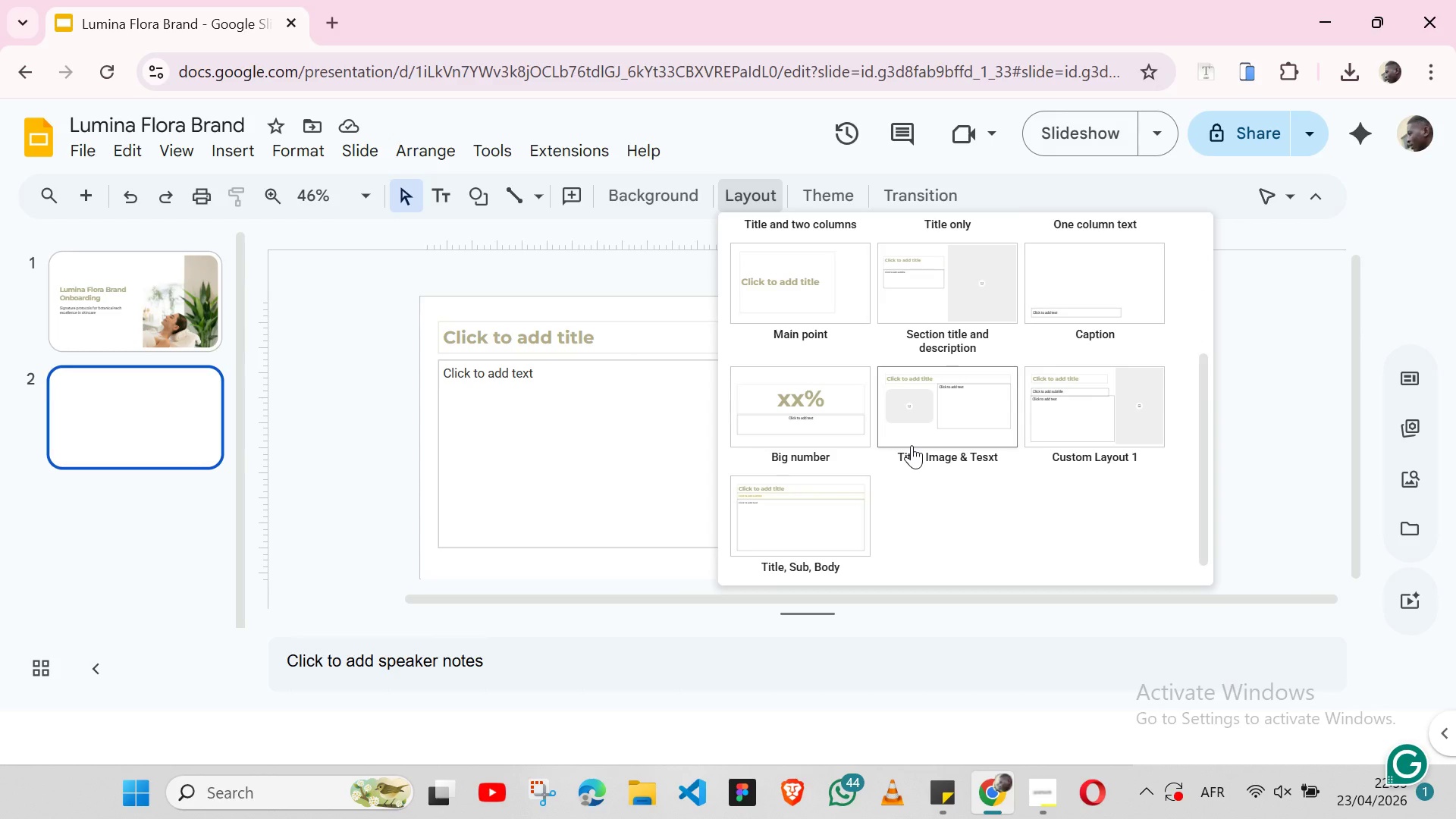 
wait(19.45)
 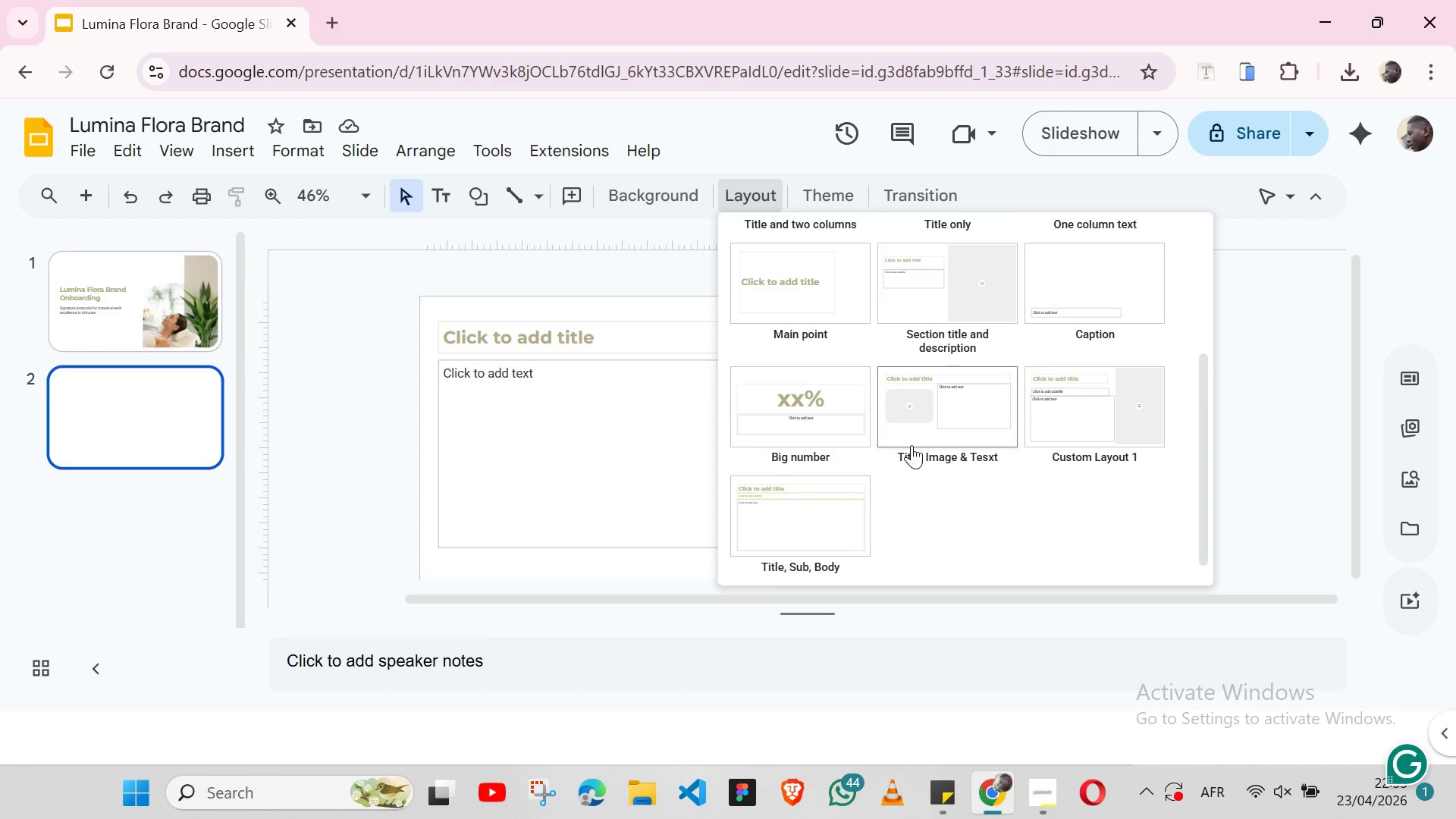 
left_click([916, 434])
 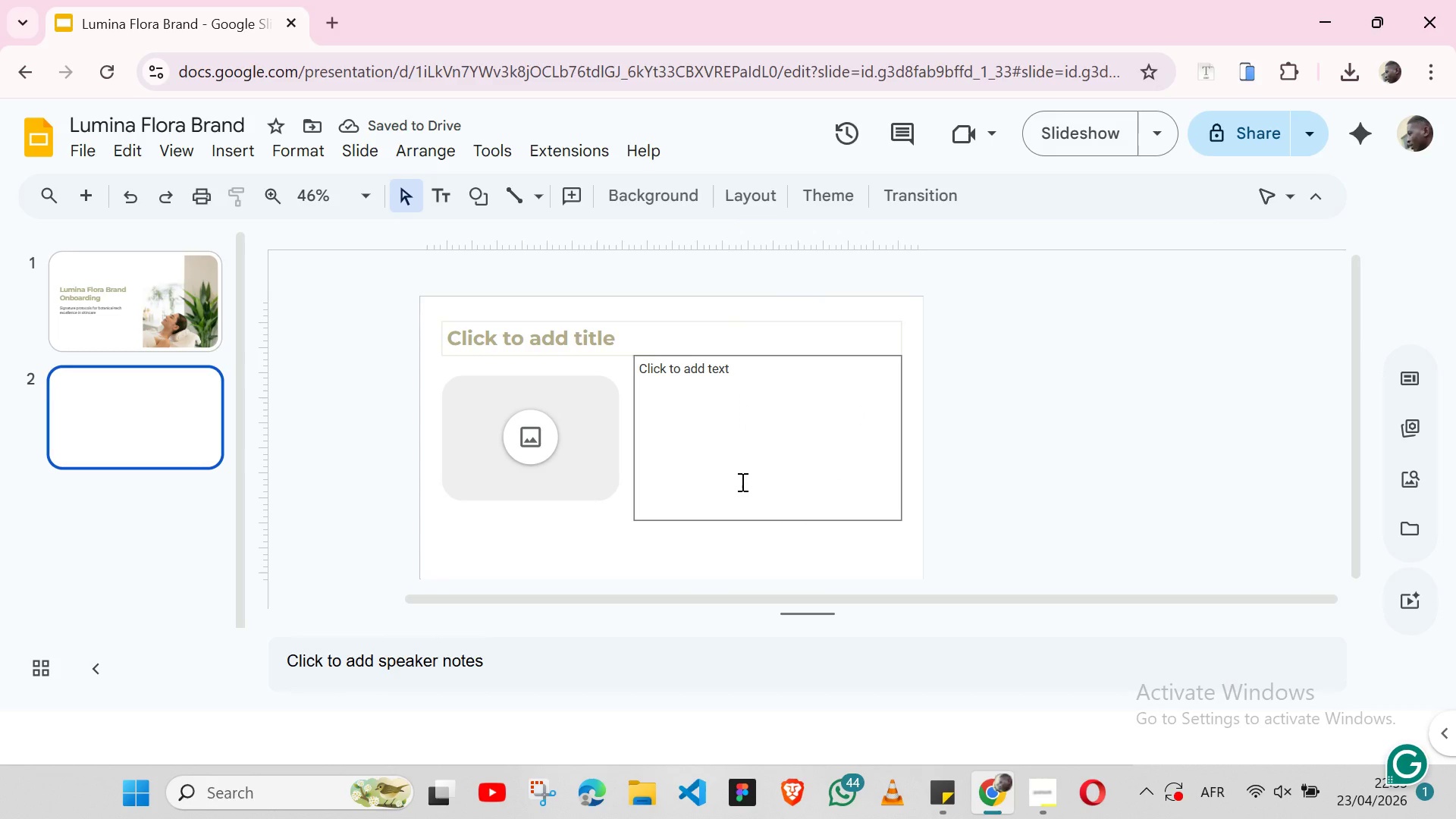 
wait(9.06)
 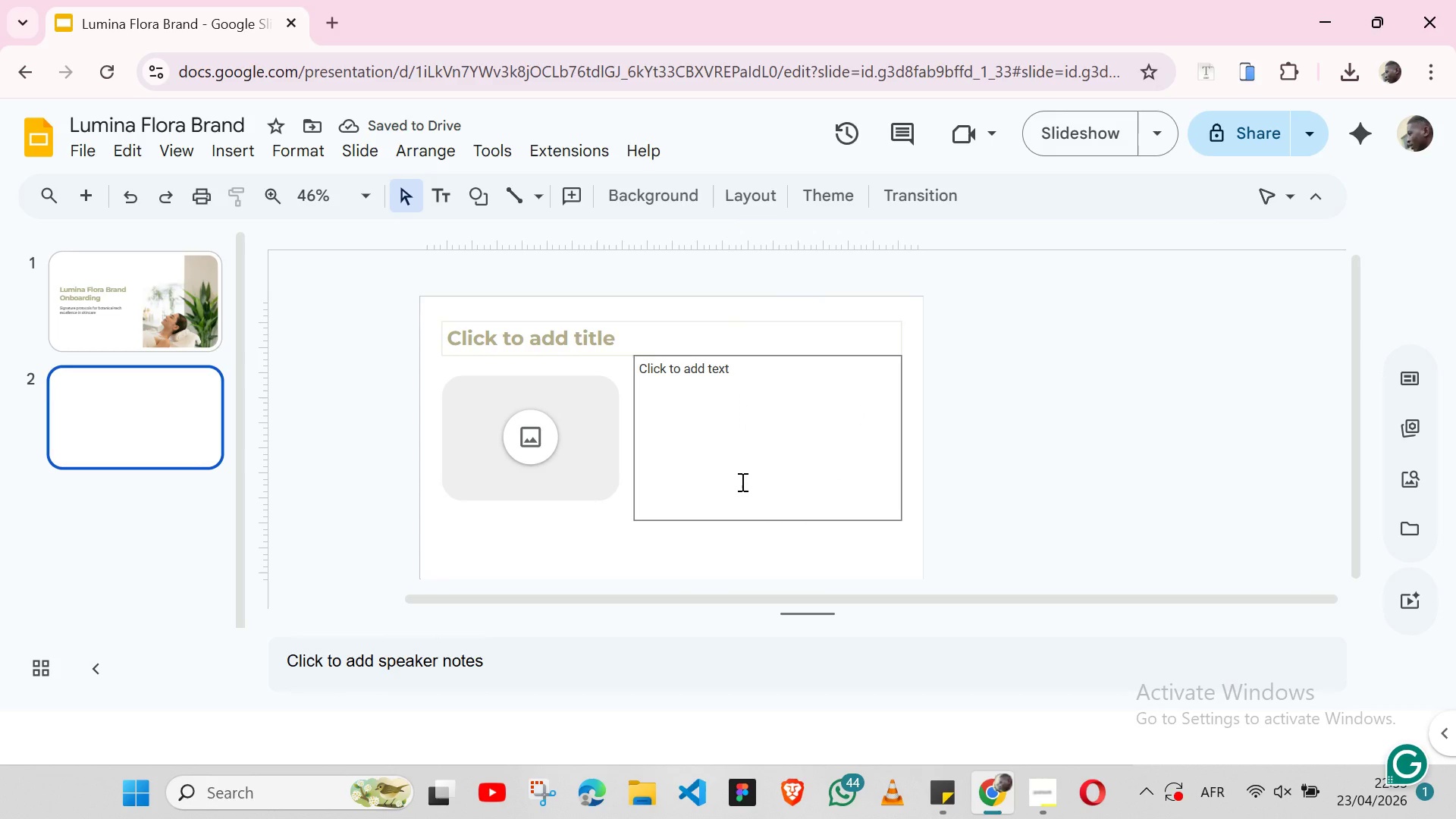 
left_click([749, 192])
 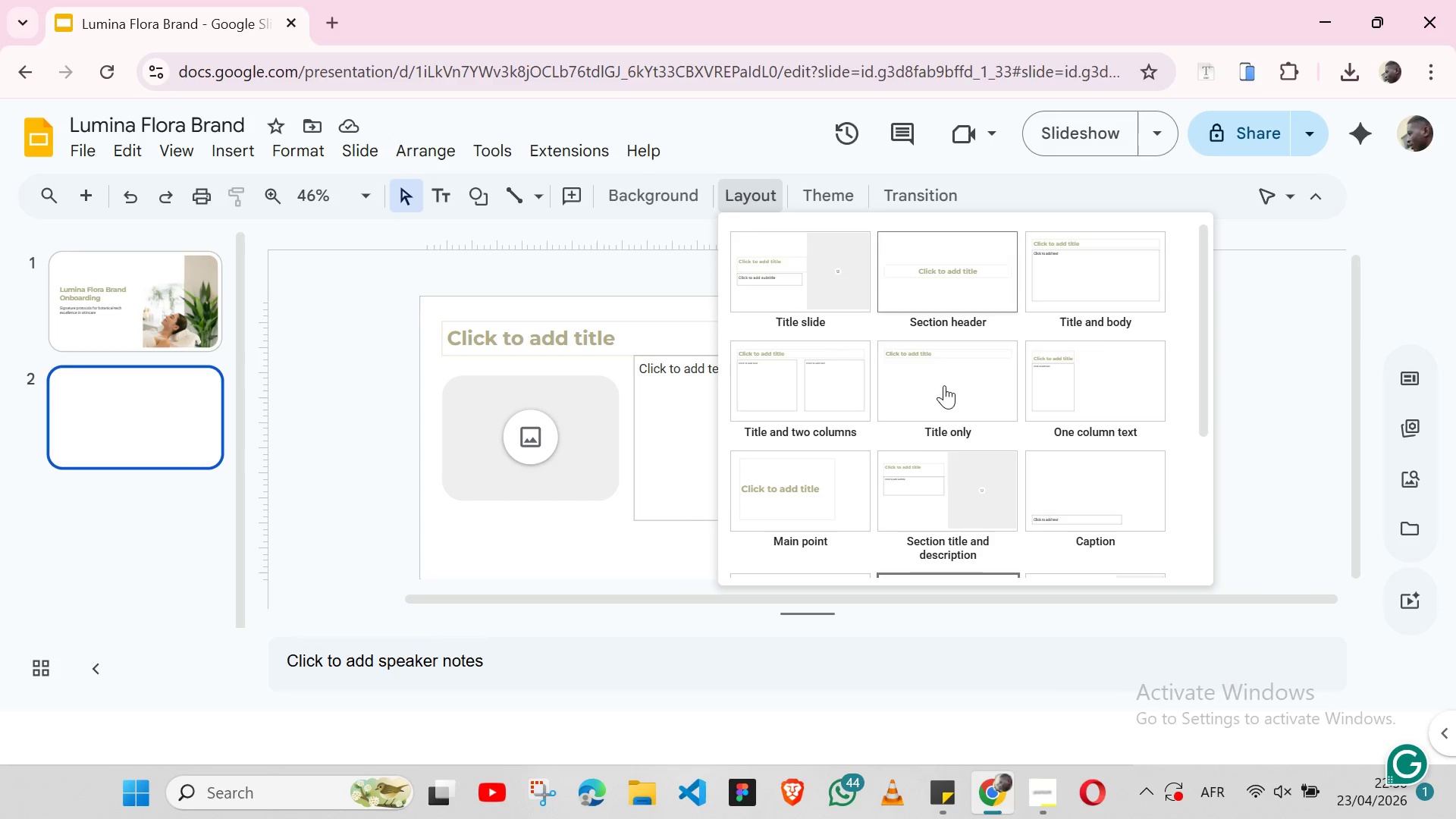 
mouse_move([977, 419])
 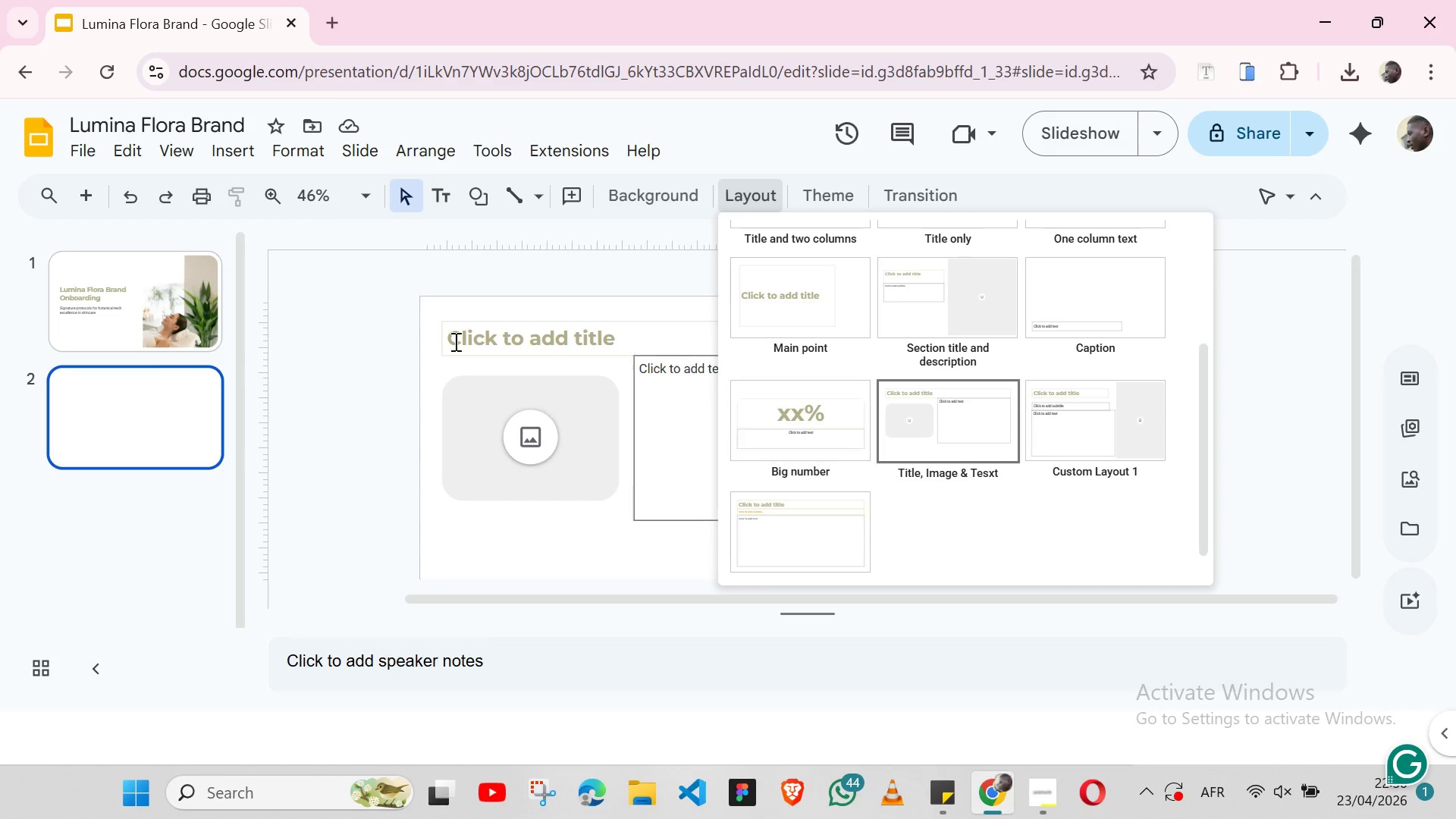 
wait(34.22)
 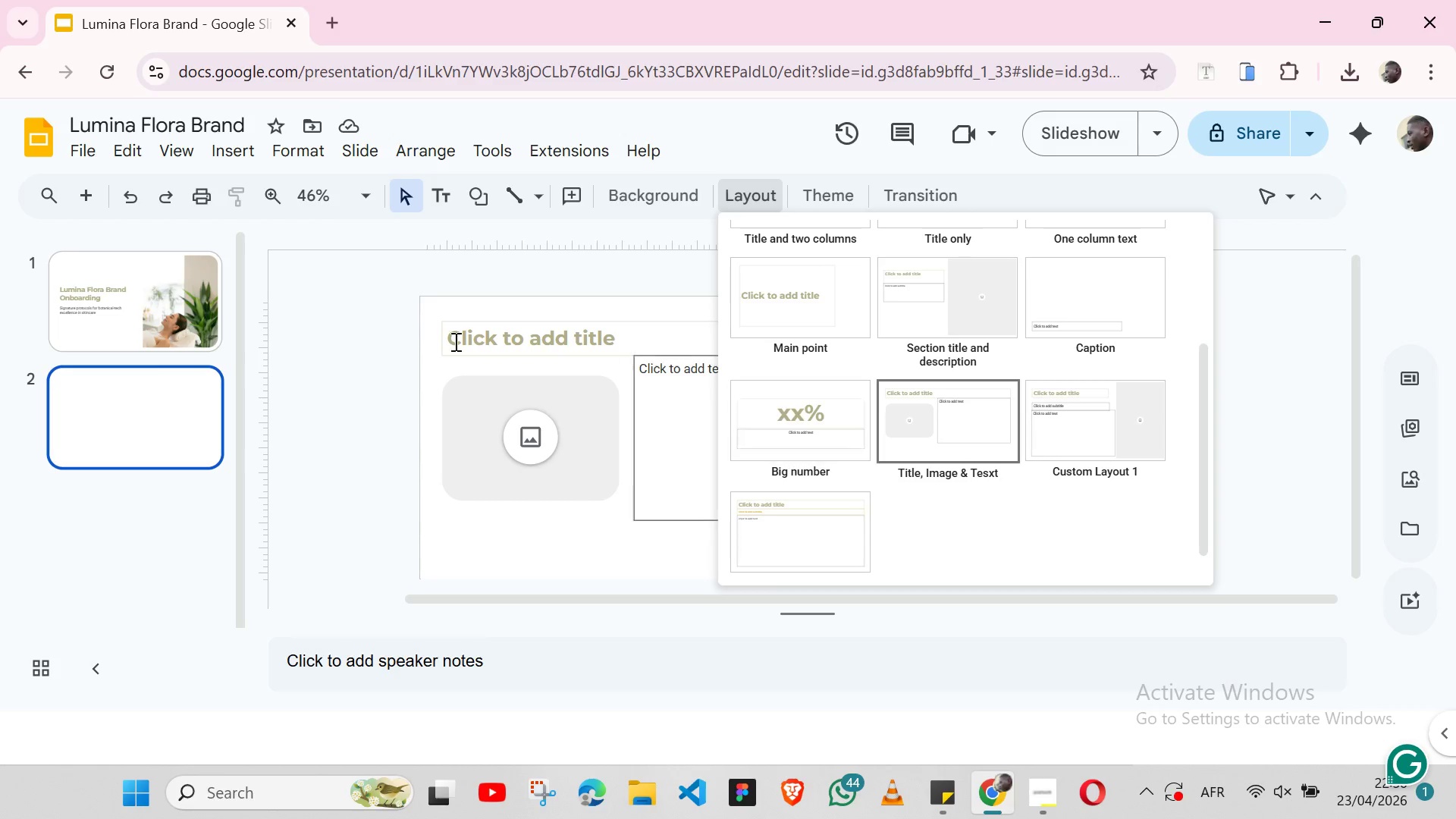 
left_click([175, 142])
 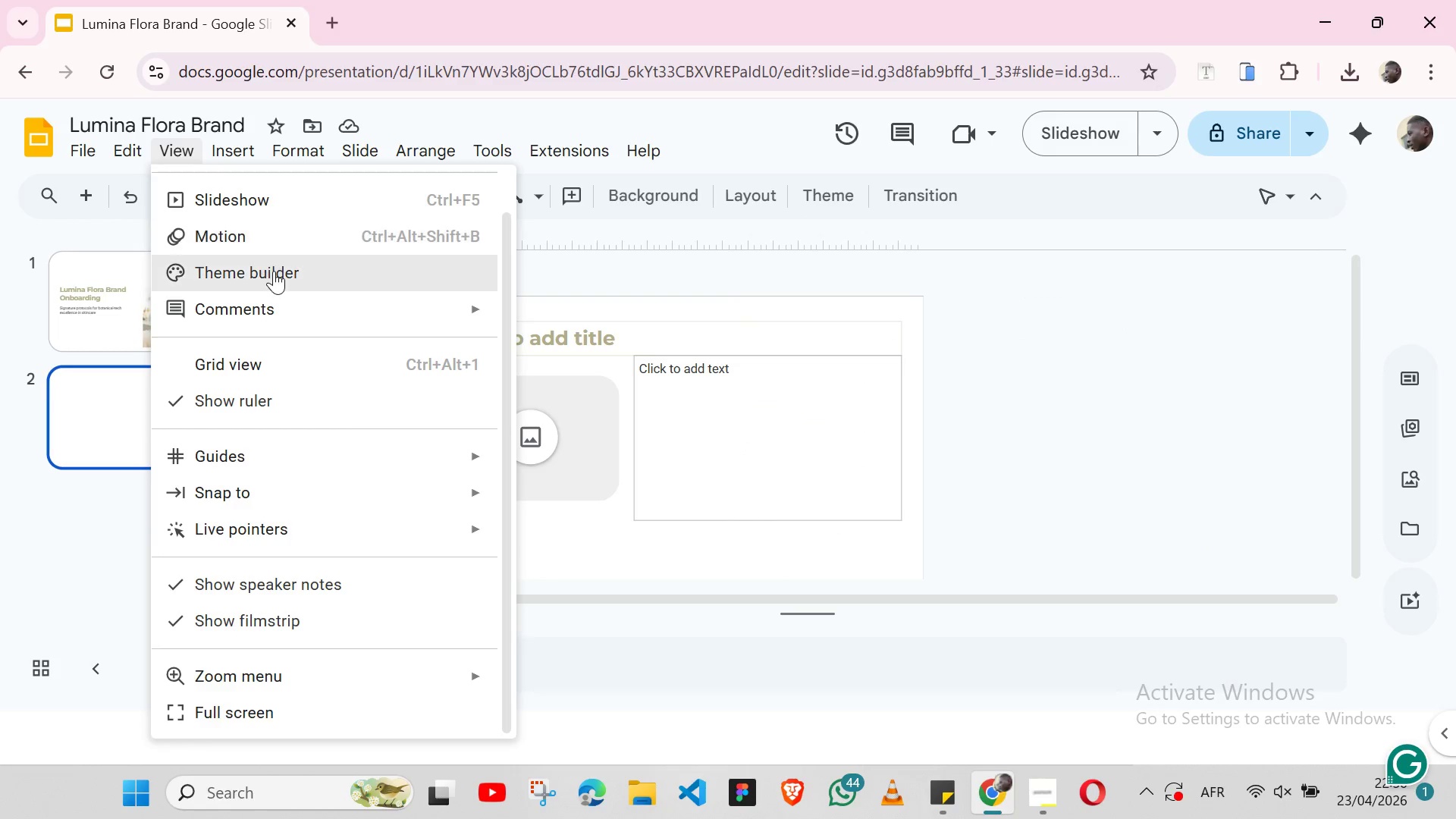 
left_click([274, 271])
 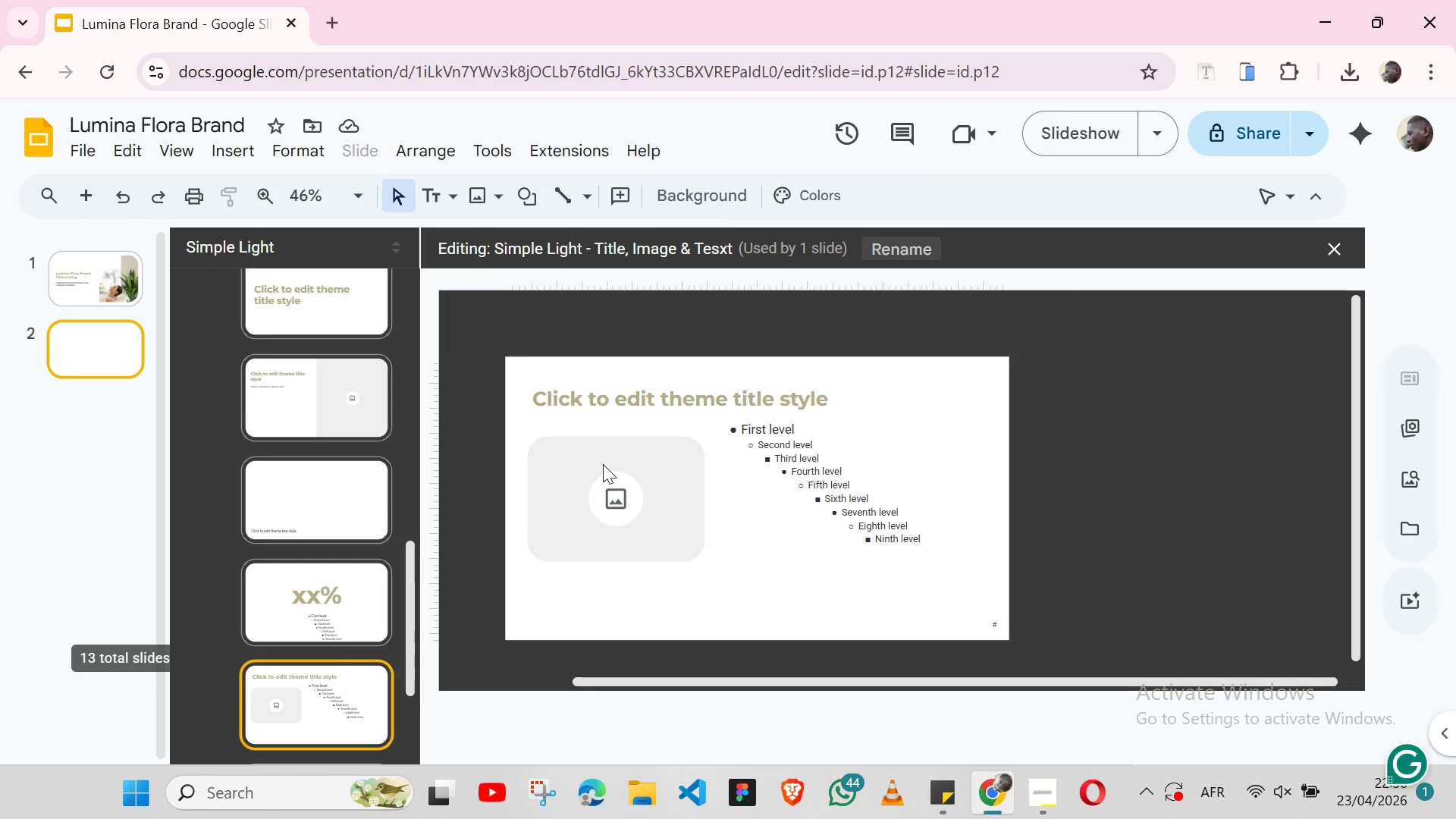 
mouse_move([306, 500])
 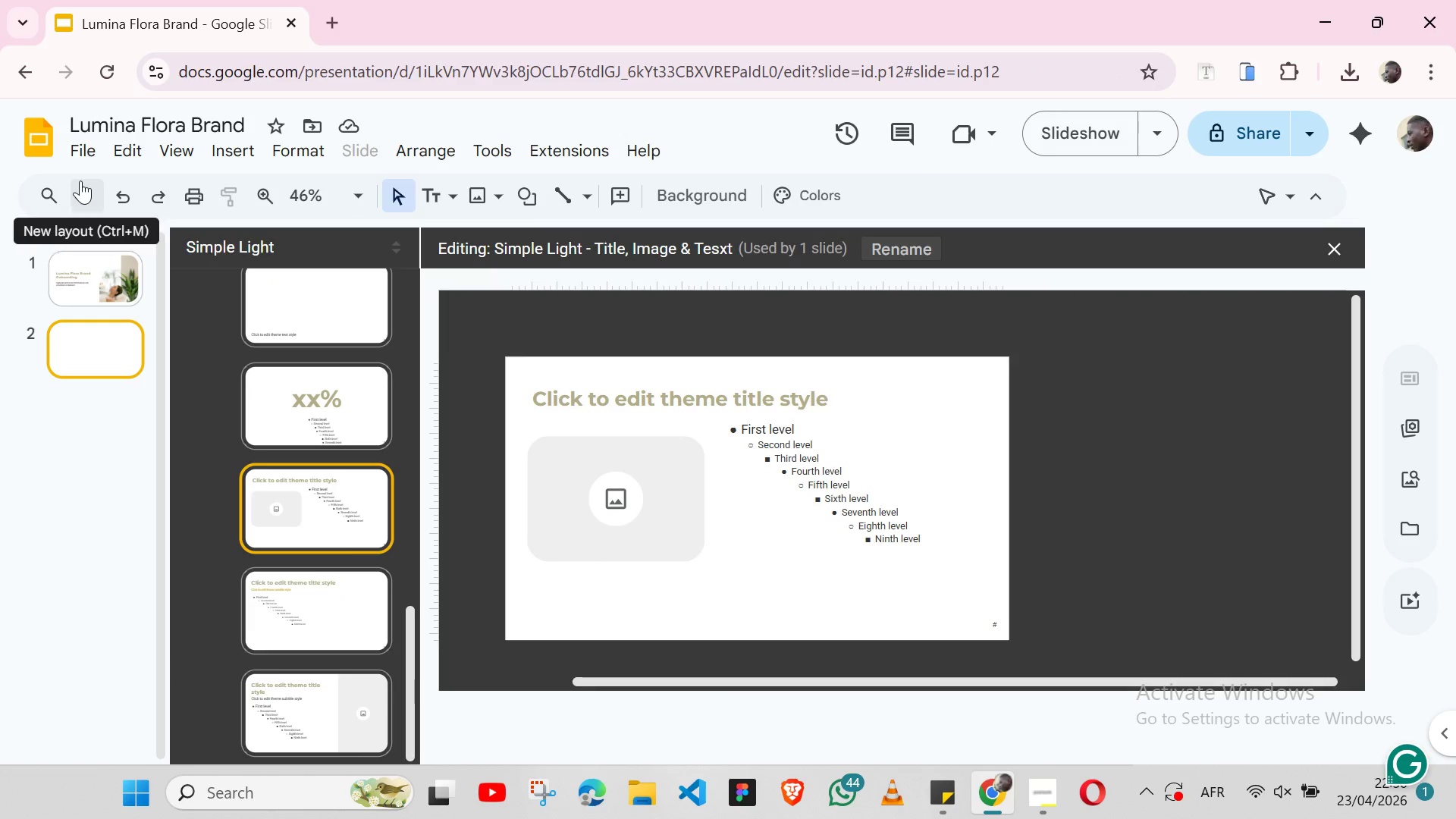 
left_click([80, 180])
 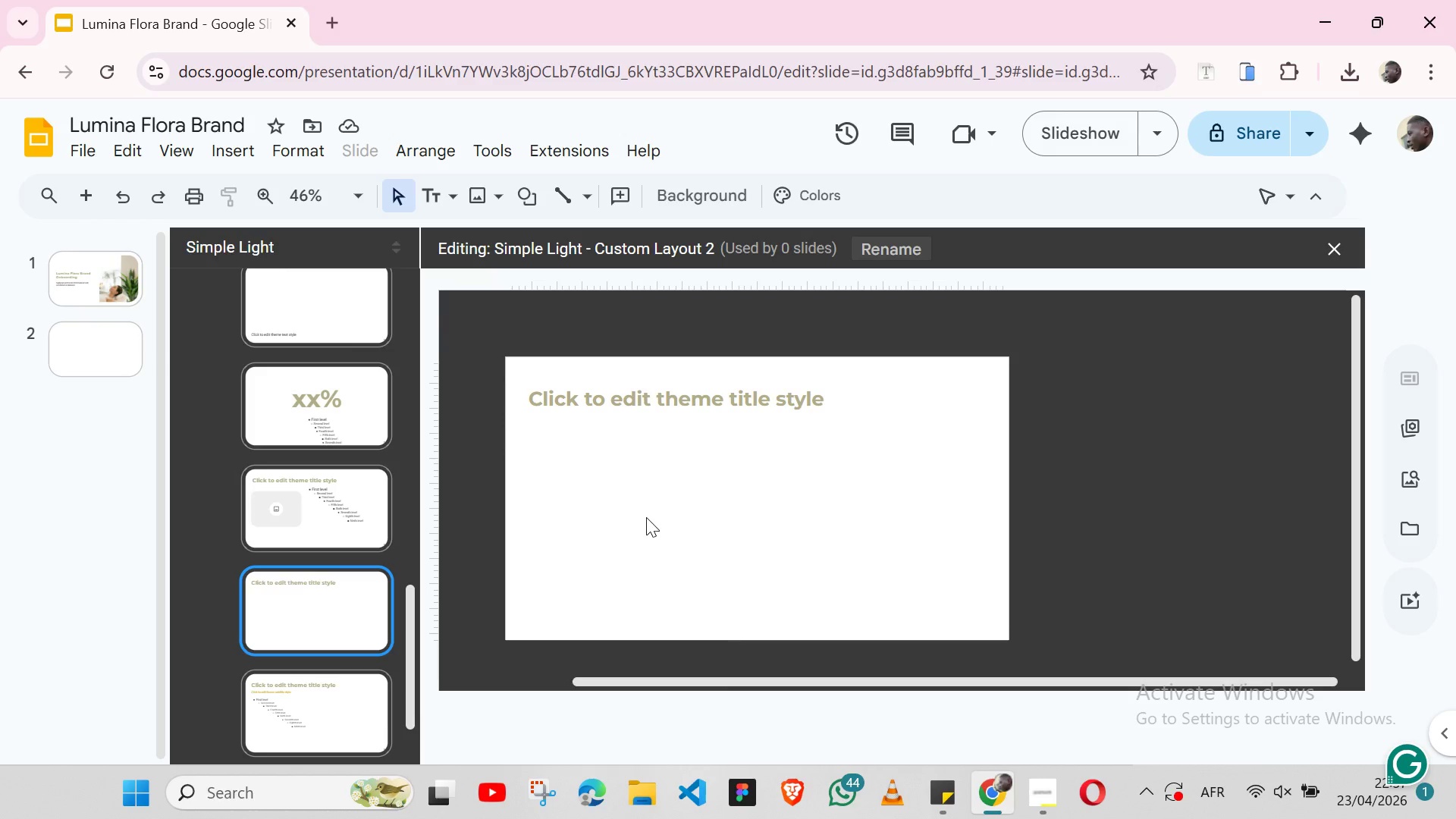 
wait(18.81)
 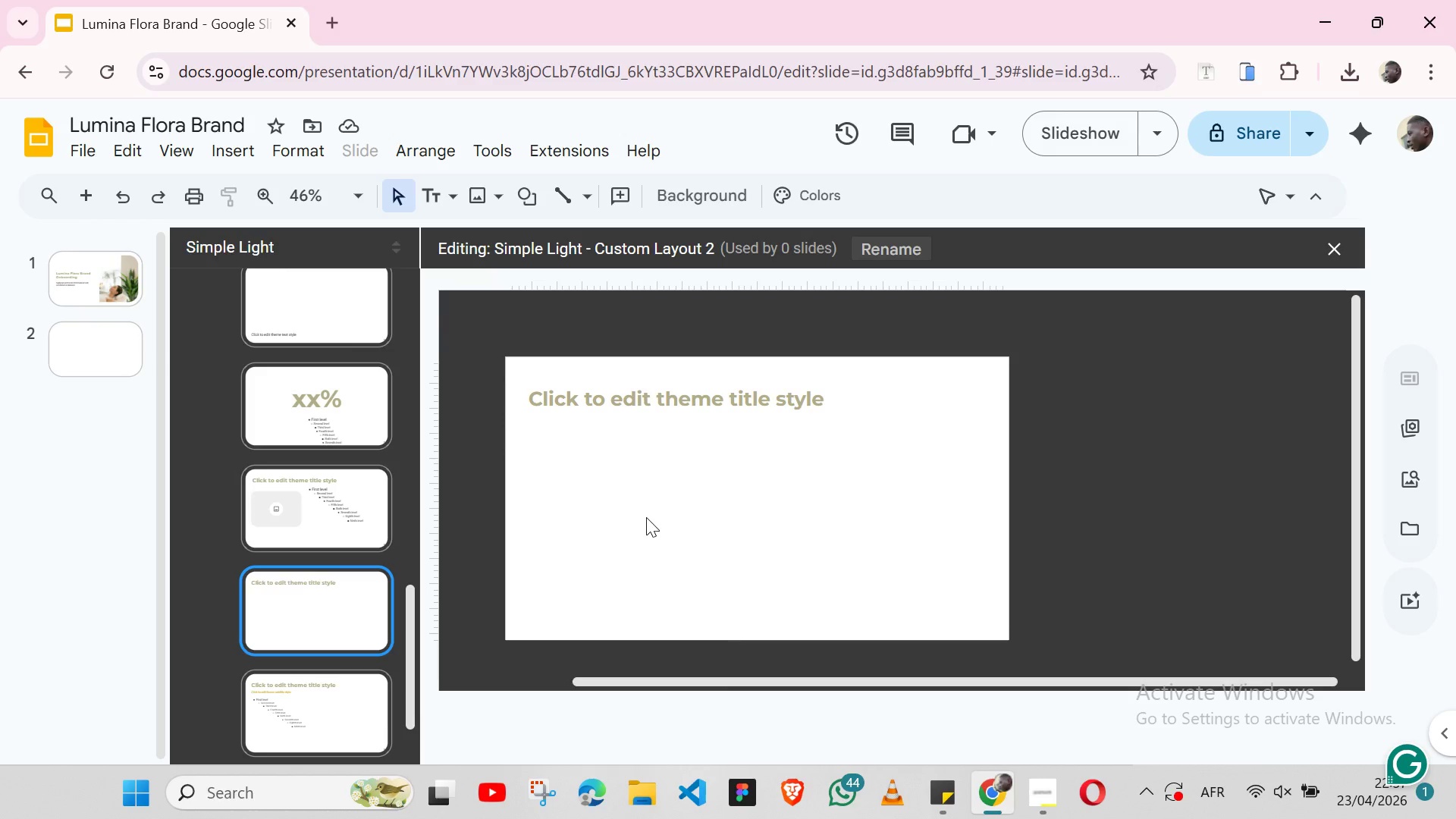 
left_click([246, 148])
 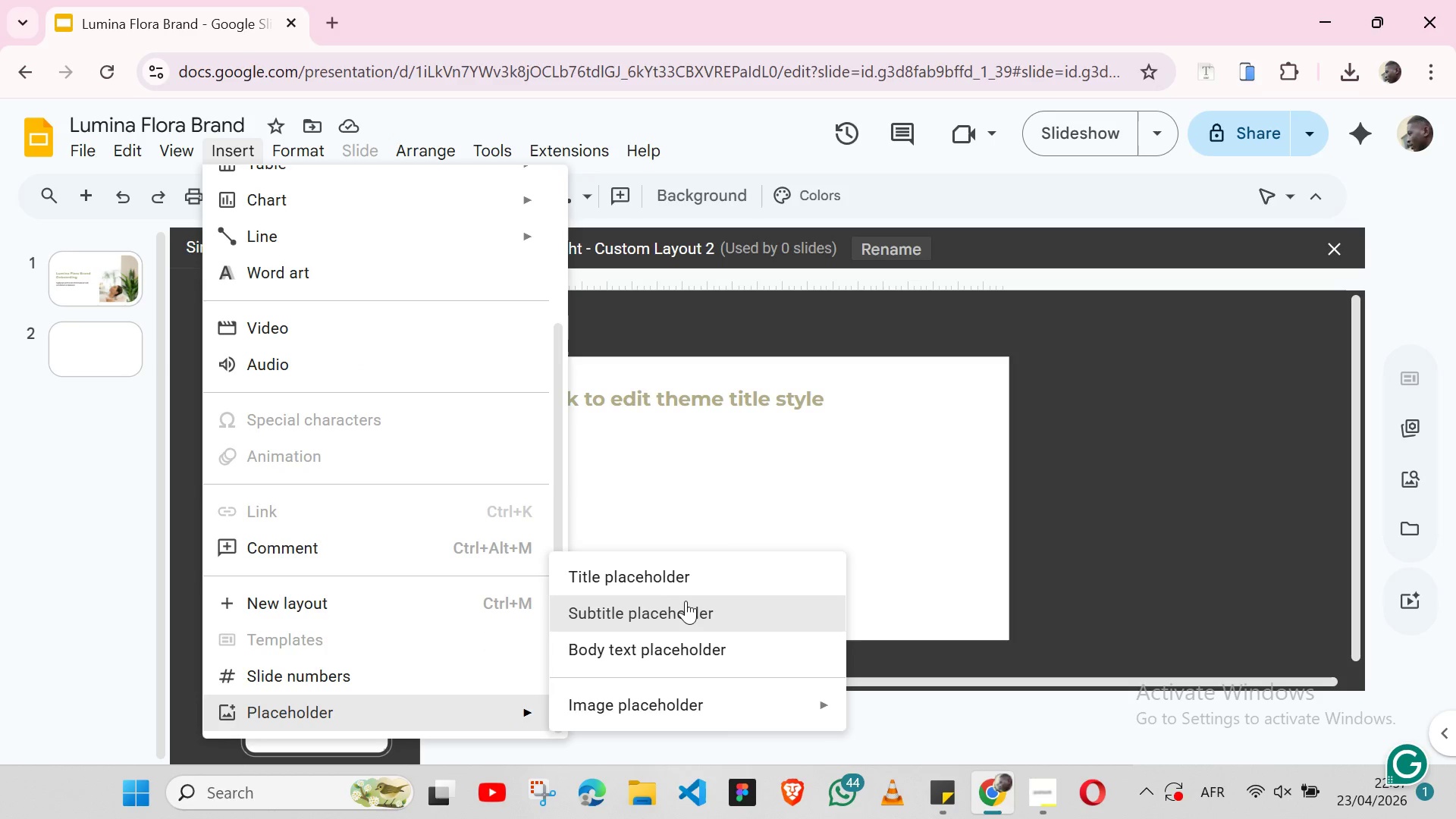 
left_click([692, 604])
 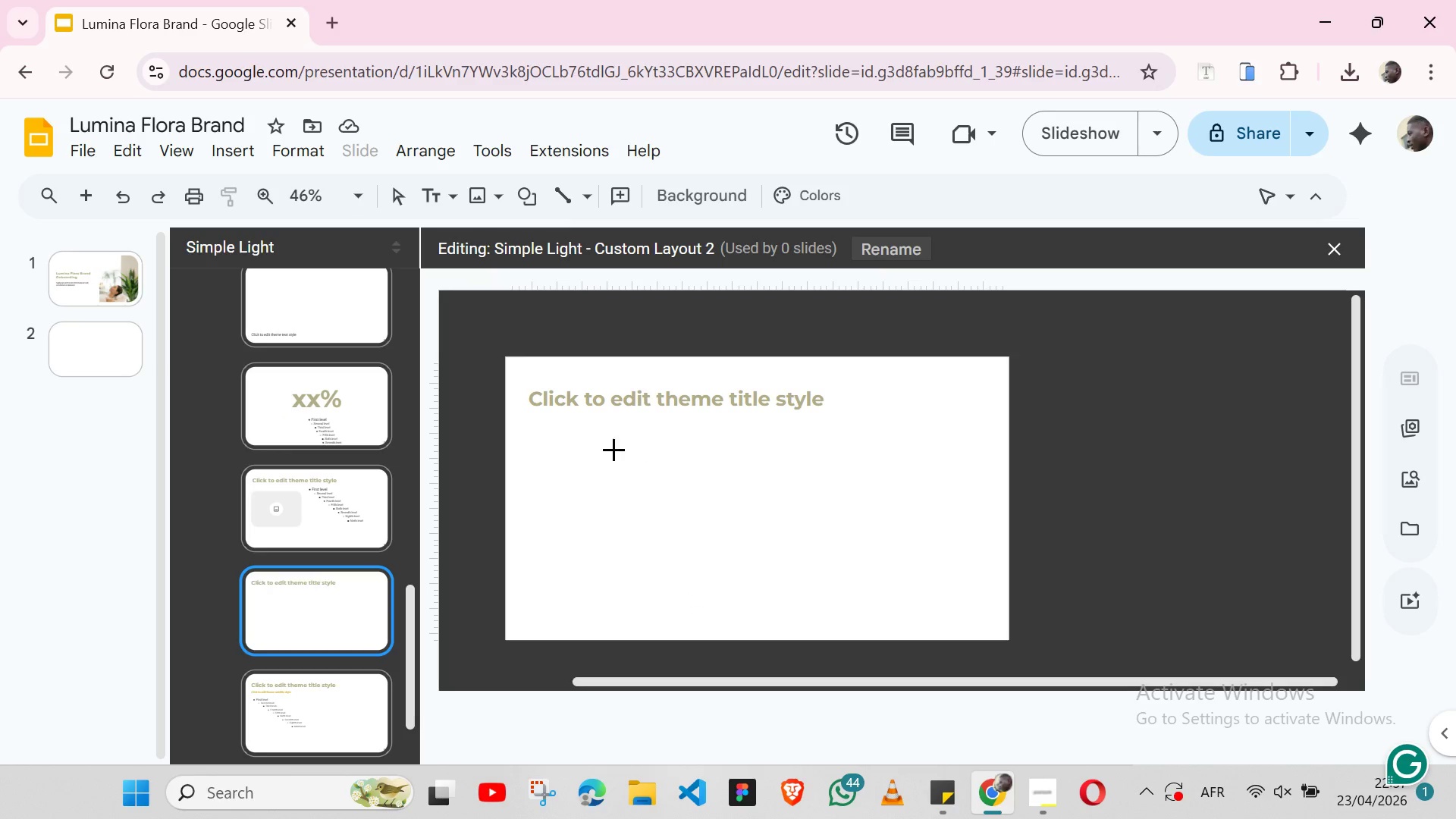 
left_click([538, 440])
 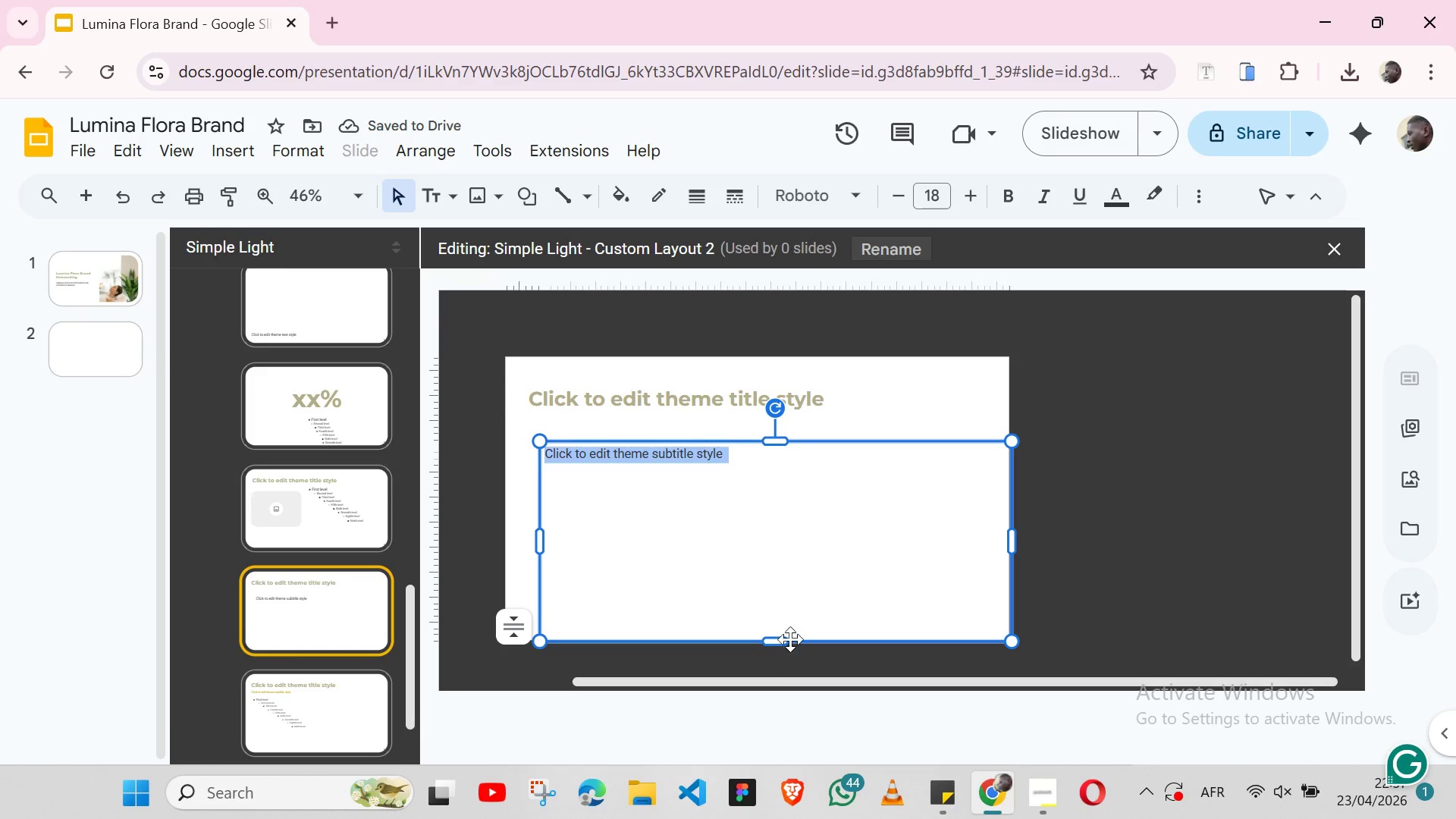 
left_click_drag(start_coordinate=[779, 639], to_coordinate=[768, 475])
 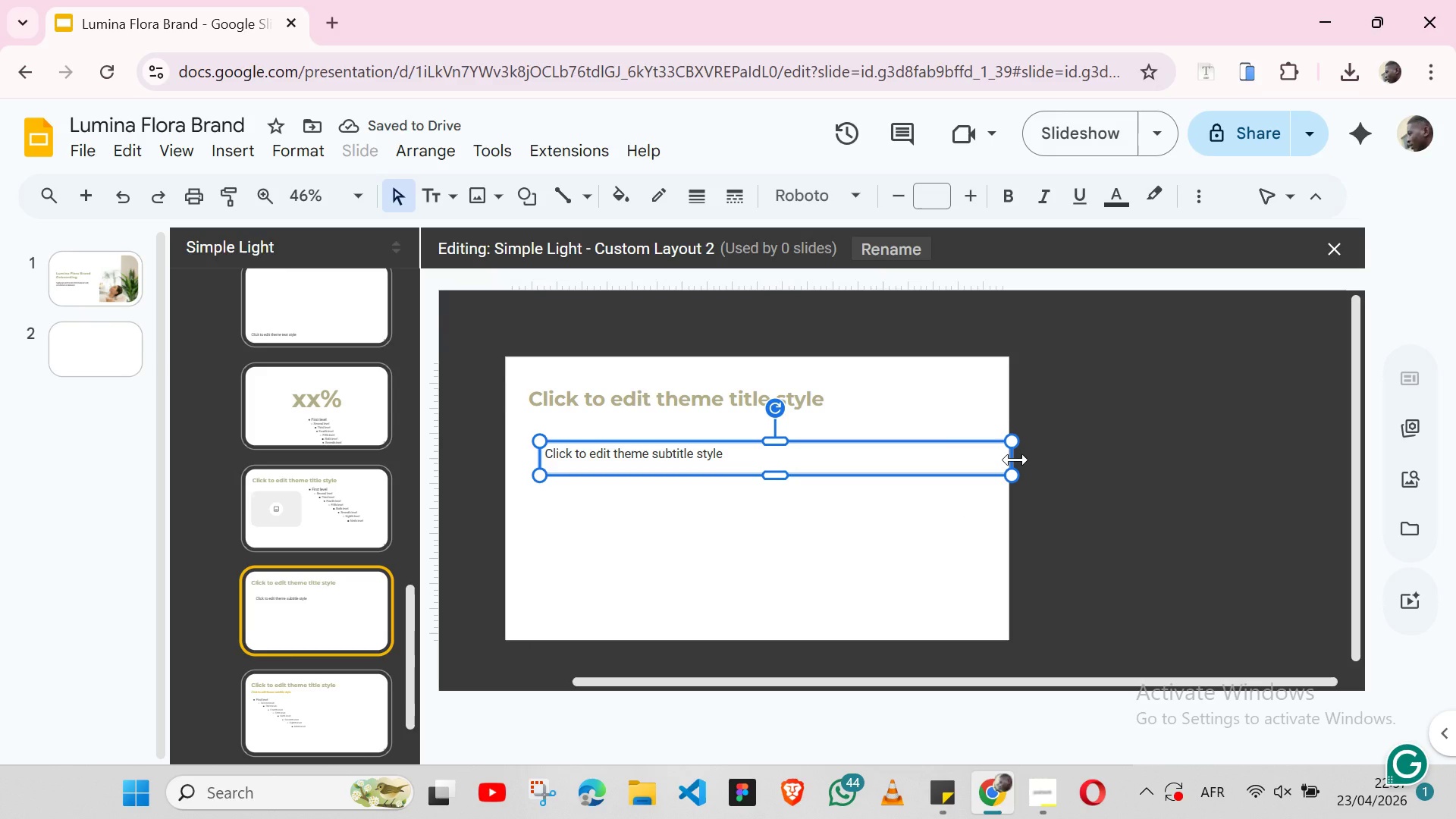 
left_click_drag(start_coordinate=[1015, 460], to_coordinate=[749, 443])
 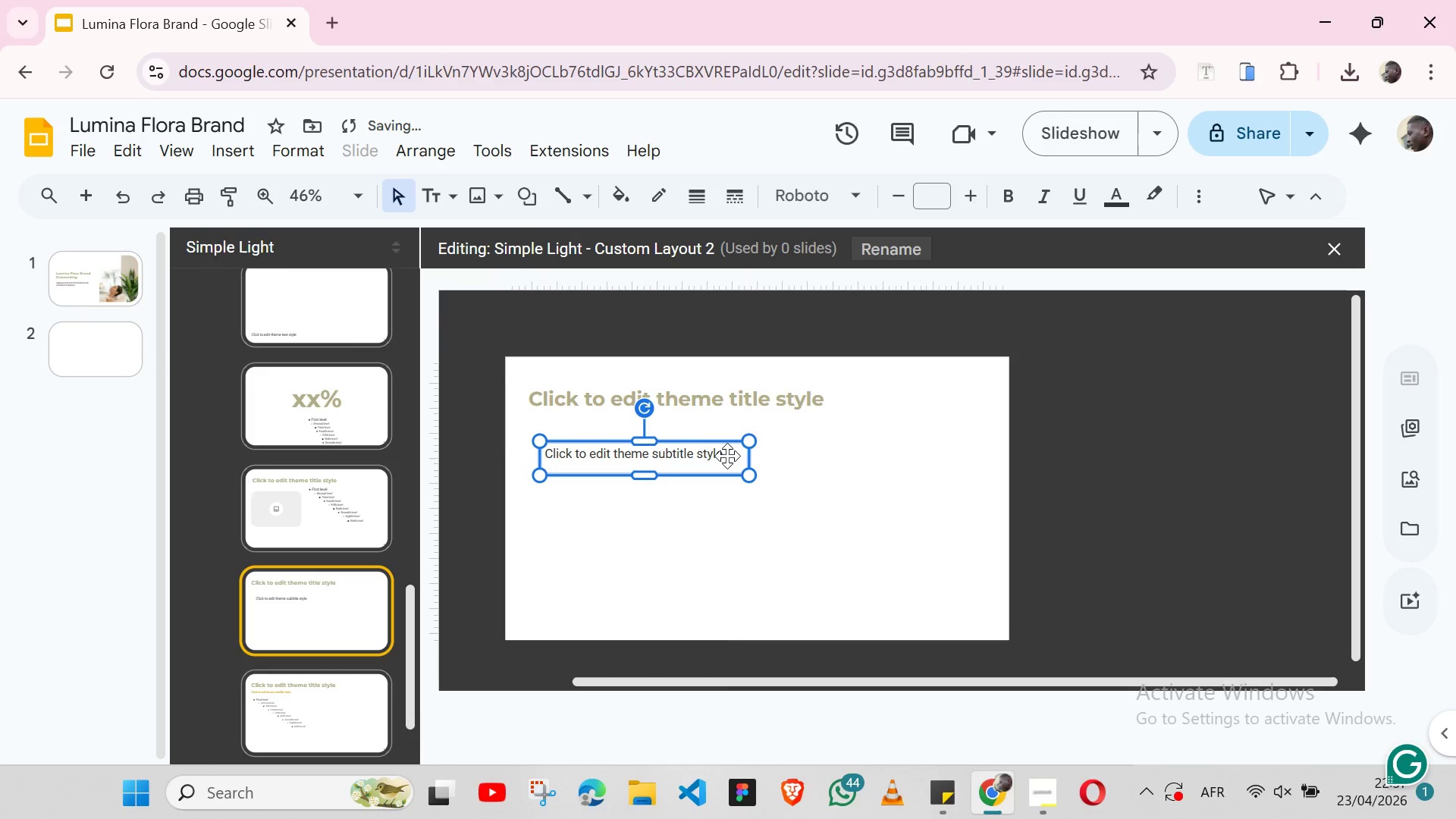 
left_click_drag(start_coordinate=[727, 456], to_coordinate=[975, 441])
 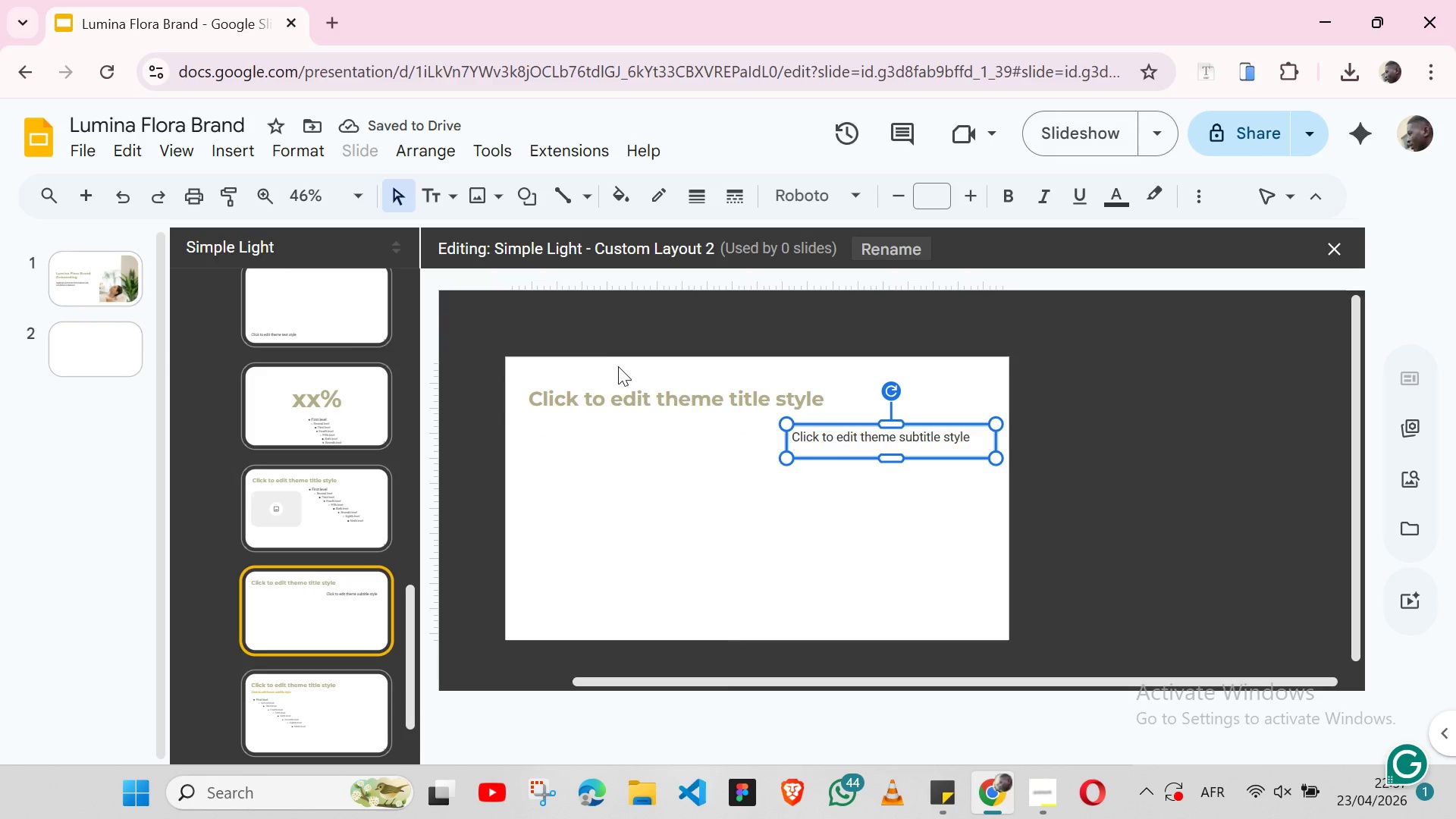 
left_click([623, 383])
 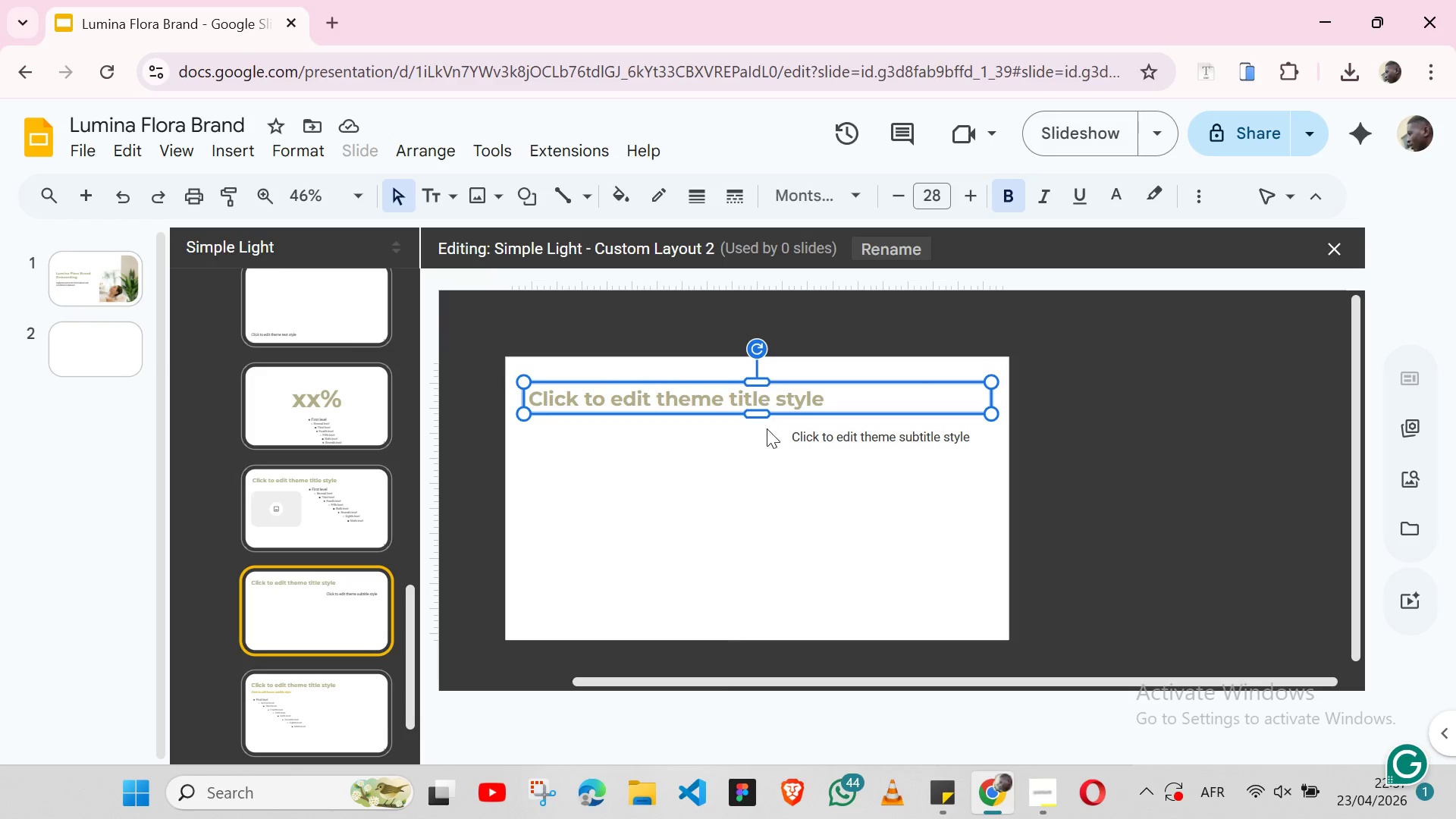 
left_click([876, 435])
 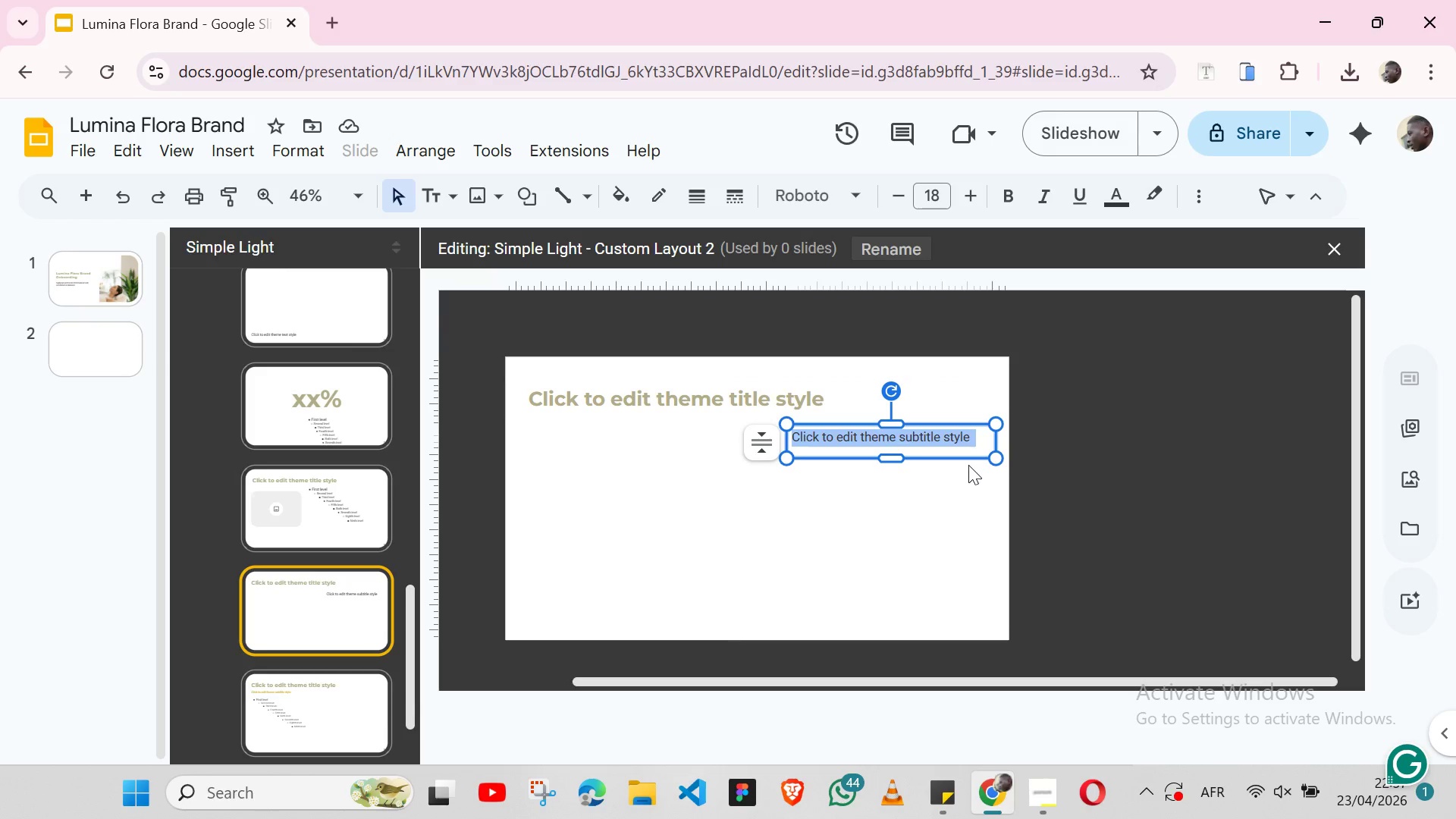 
left_click([968, 457])
 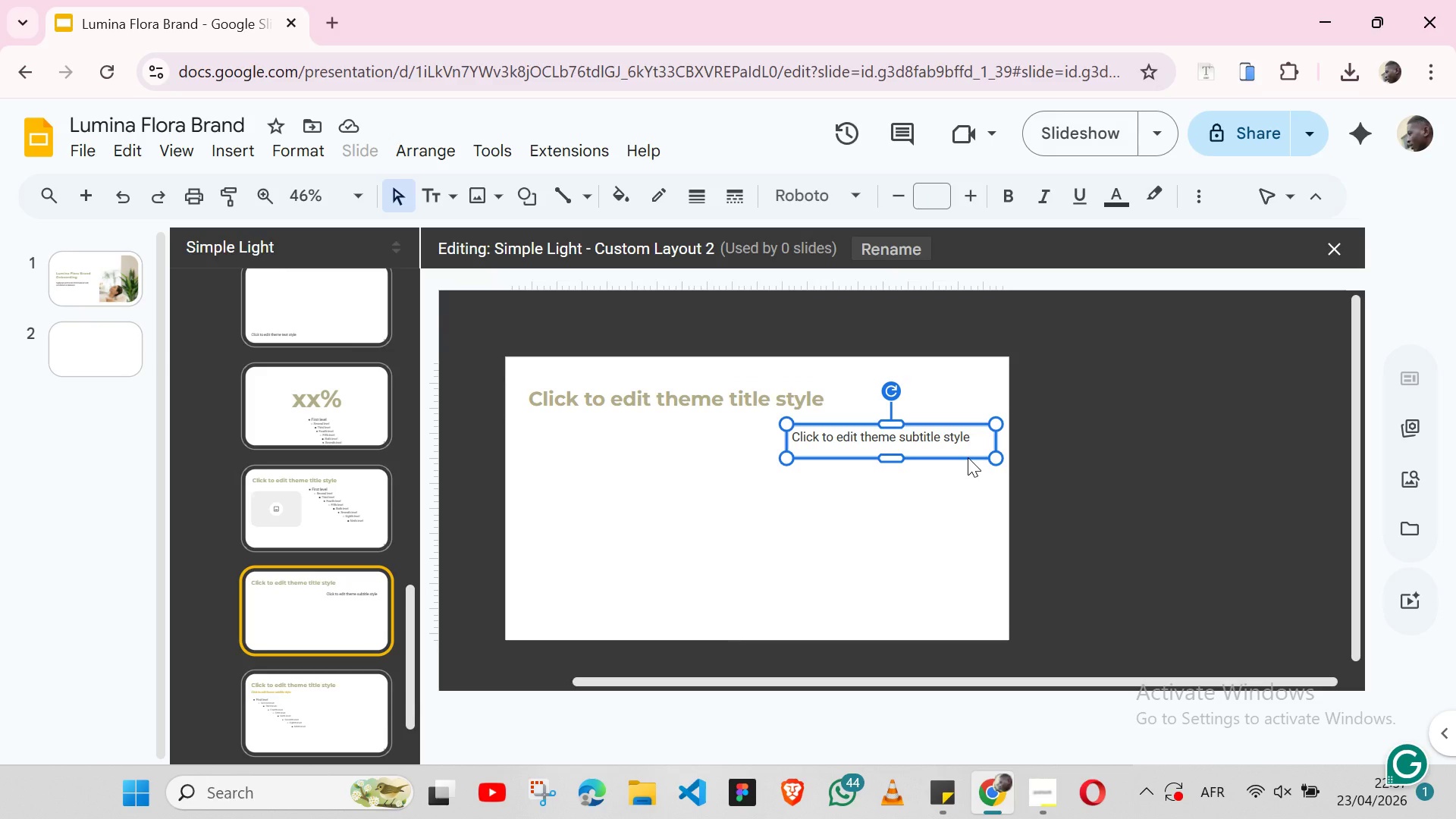 
left_click_drag(start_coordinate=[968, 457], to_coordinate=[954, 457])
 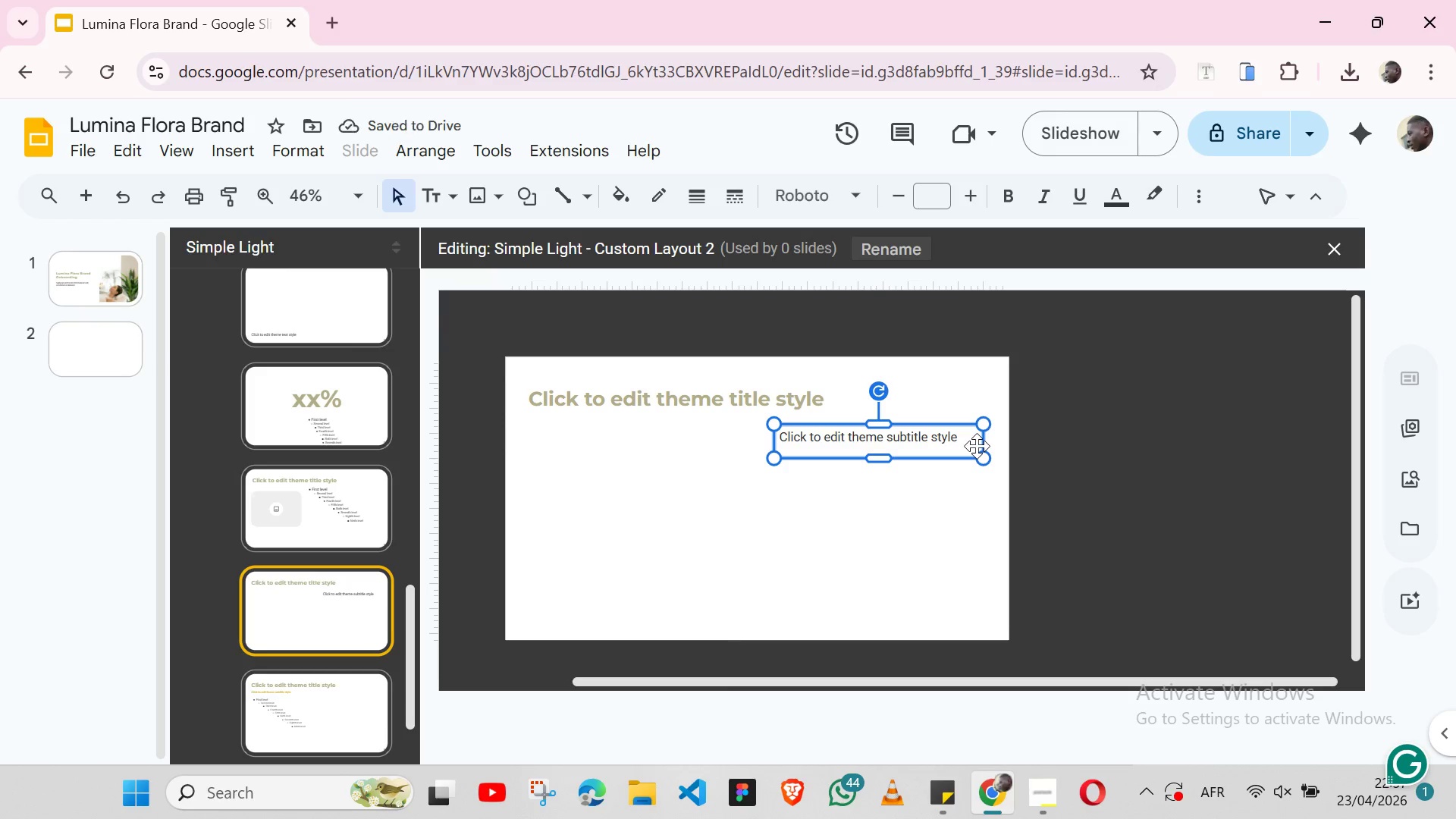 
left_click_drag(start_coordinate=[977, 446], to_coordinate=[981, 446])
 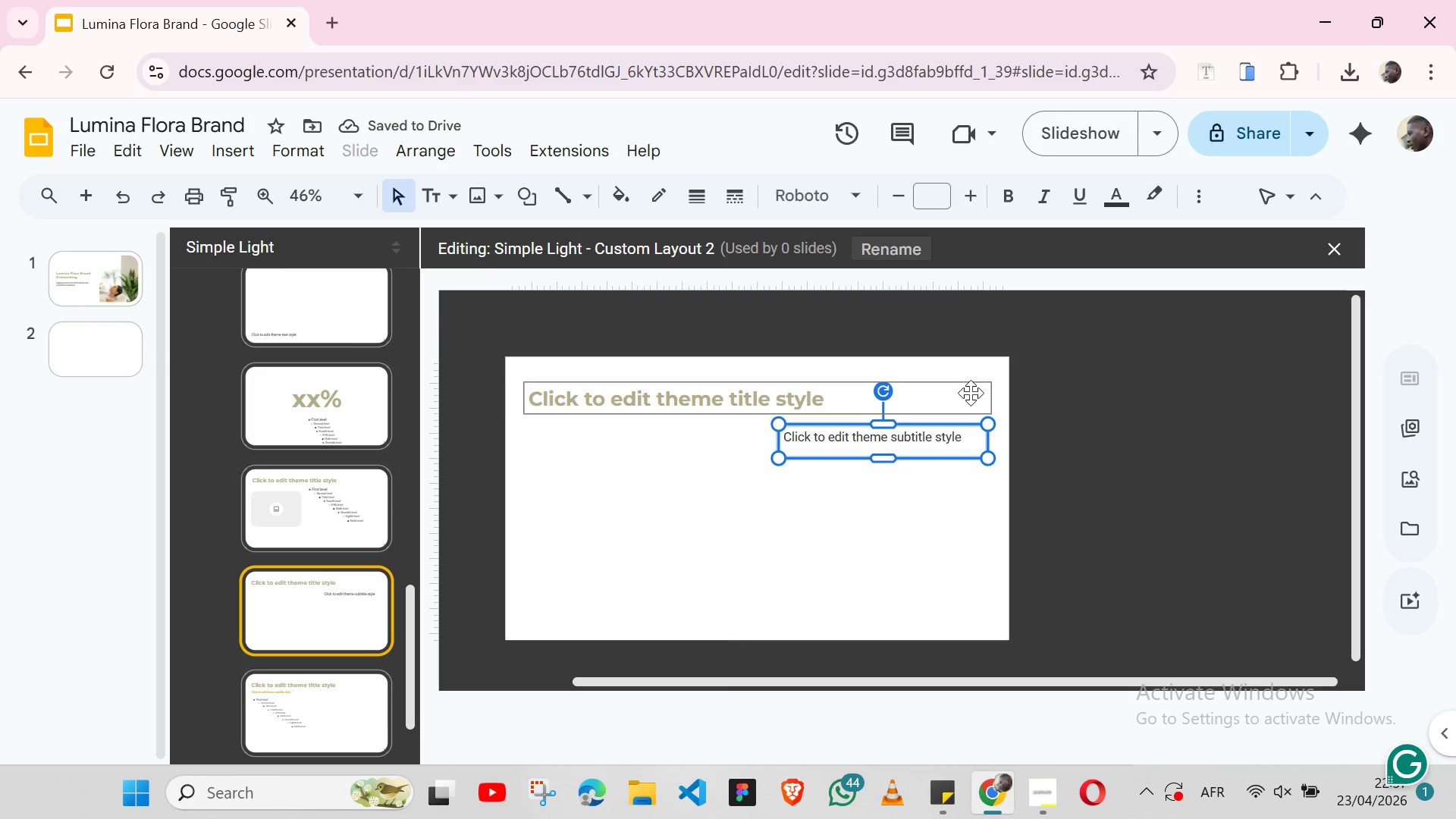 
key(ArrowRight)
 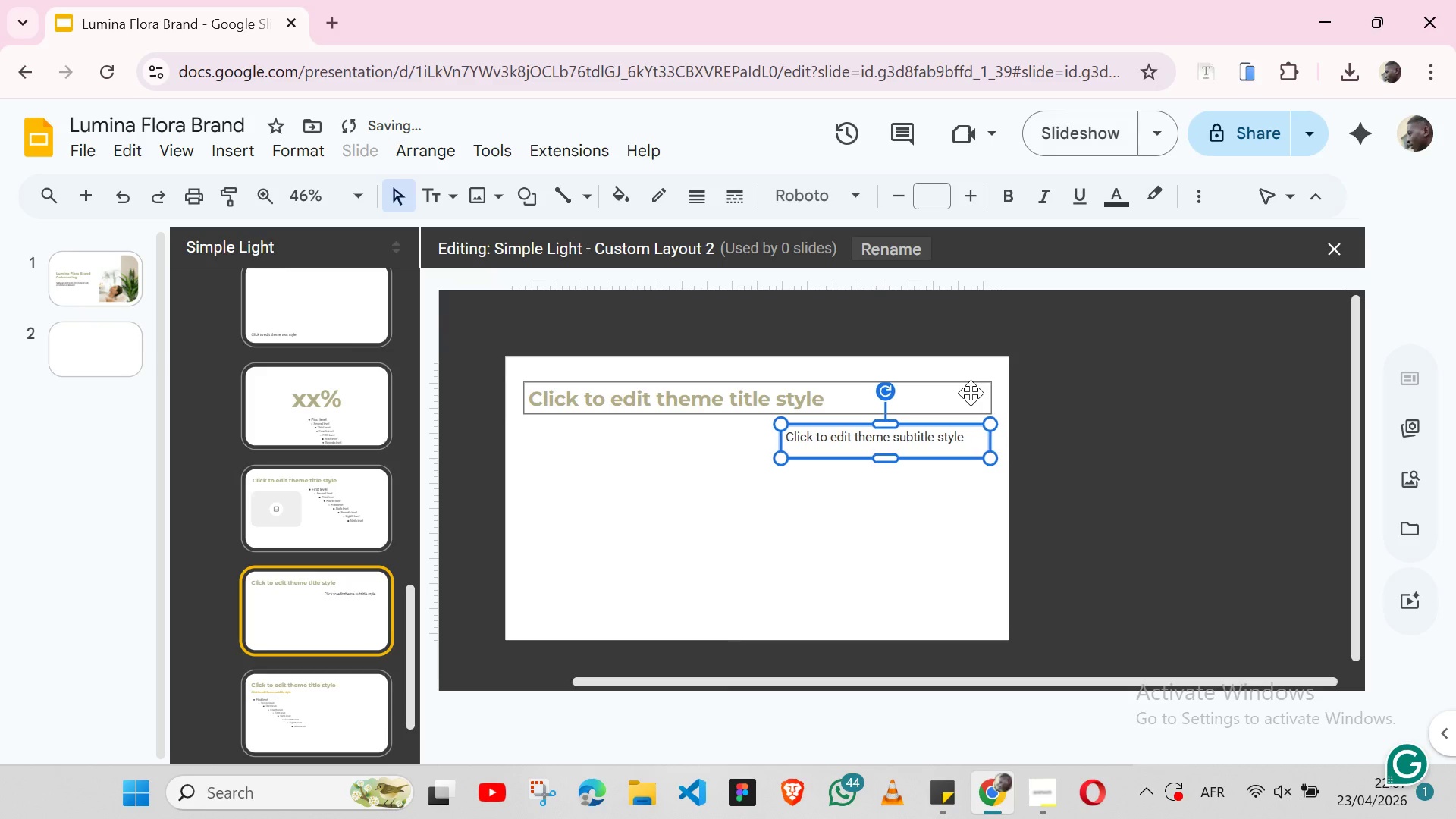 
key(ArrowRight)
 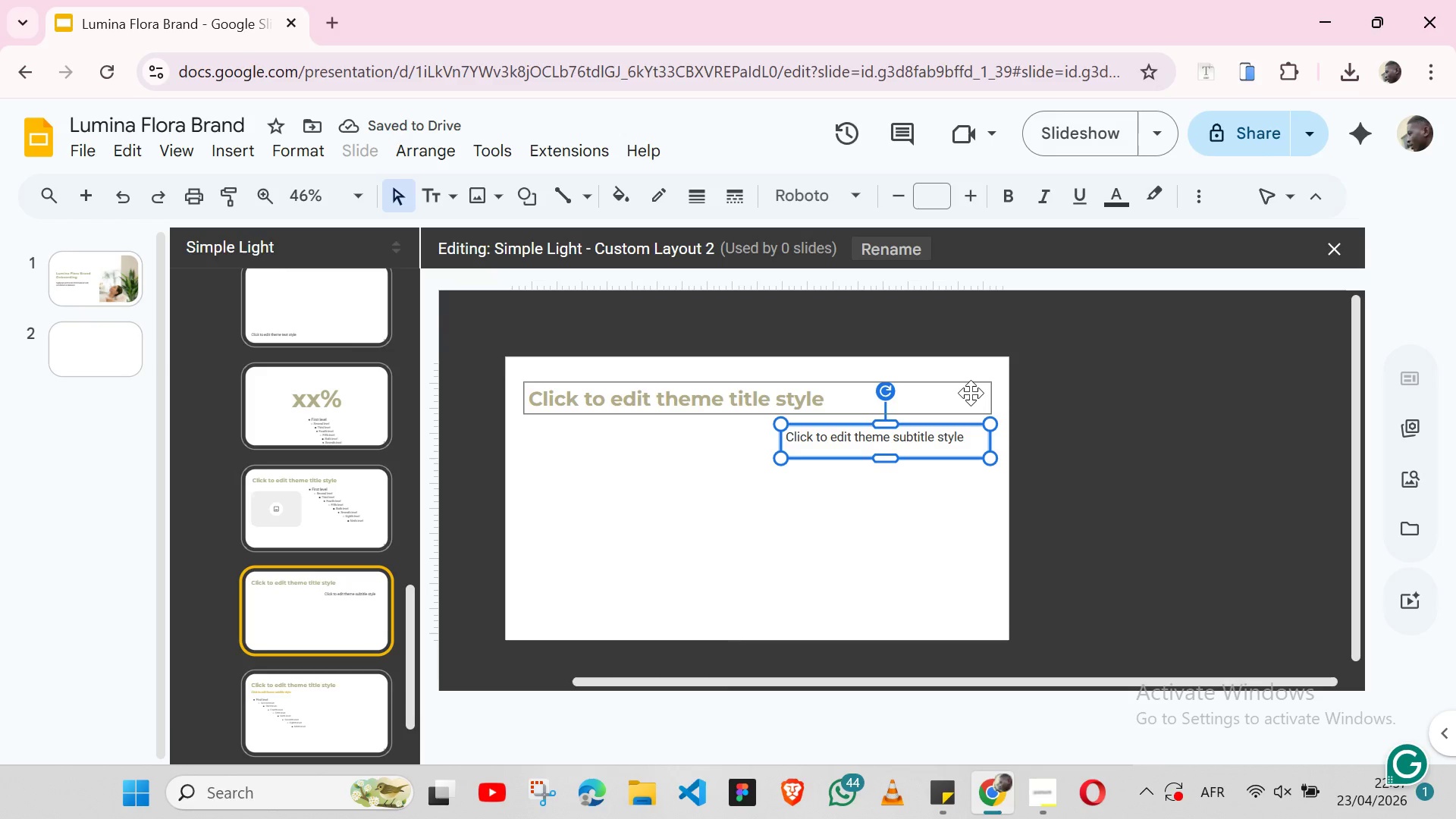 
wait(5.3)
 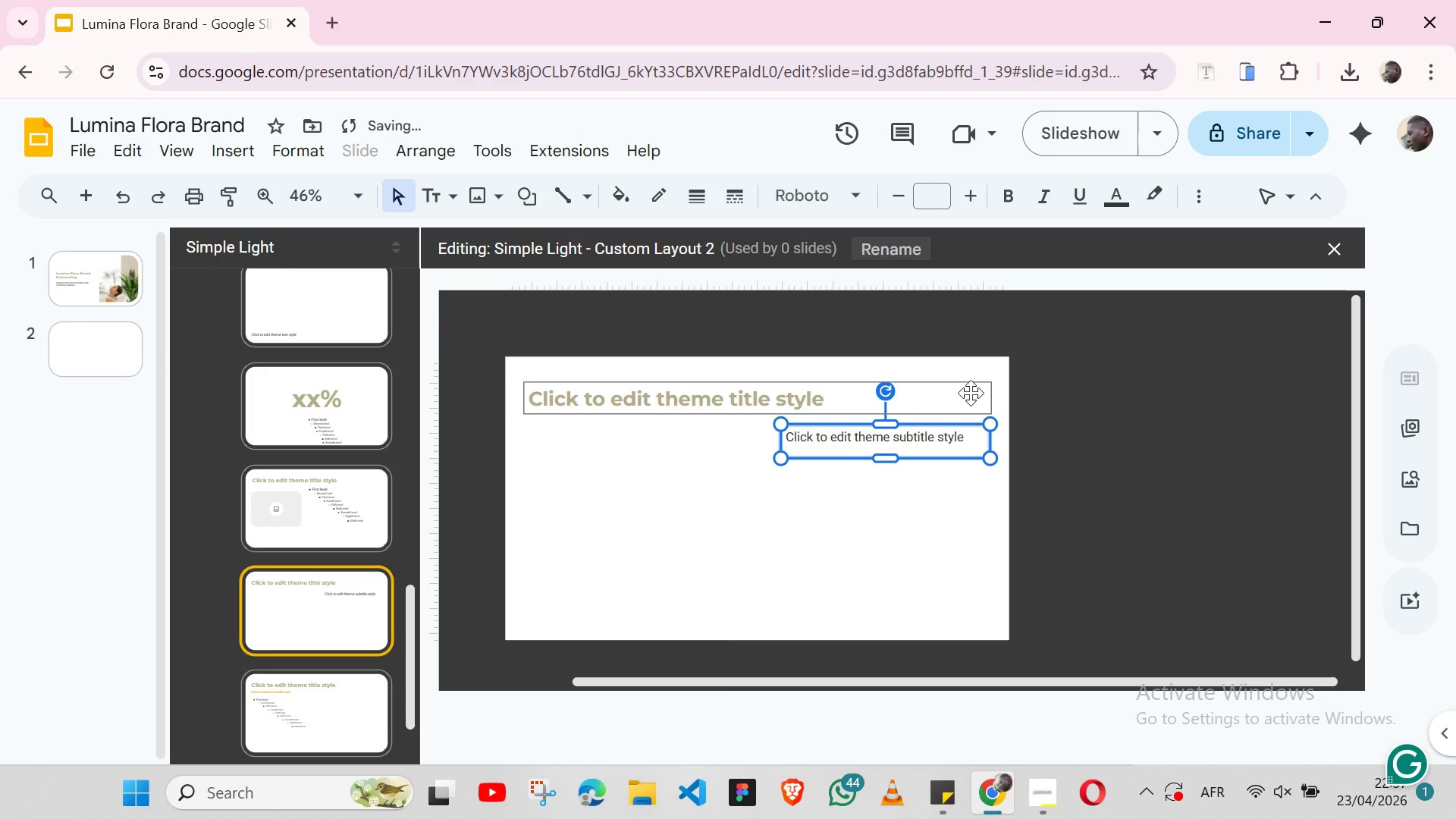 
left_click([756, 514])
 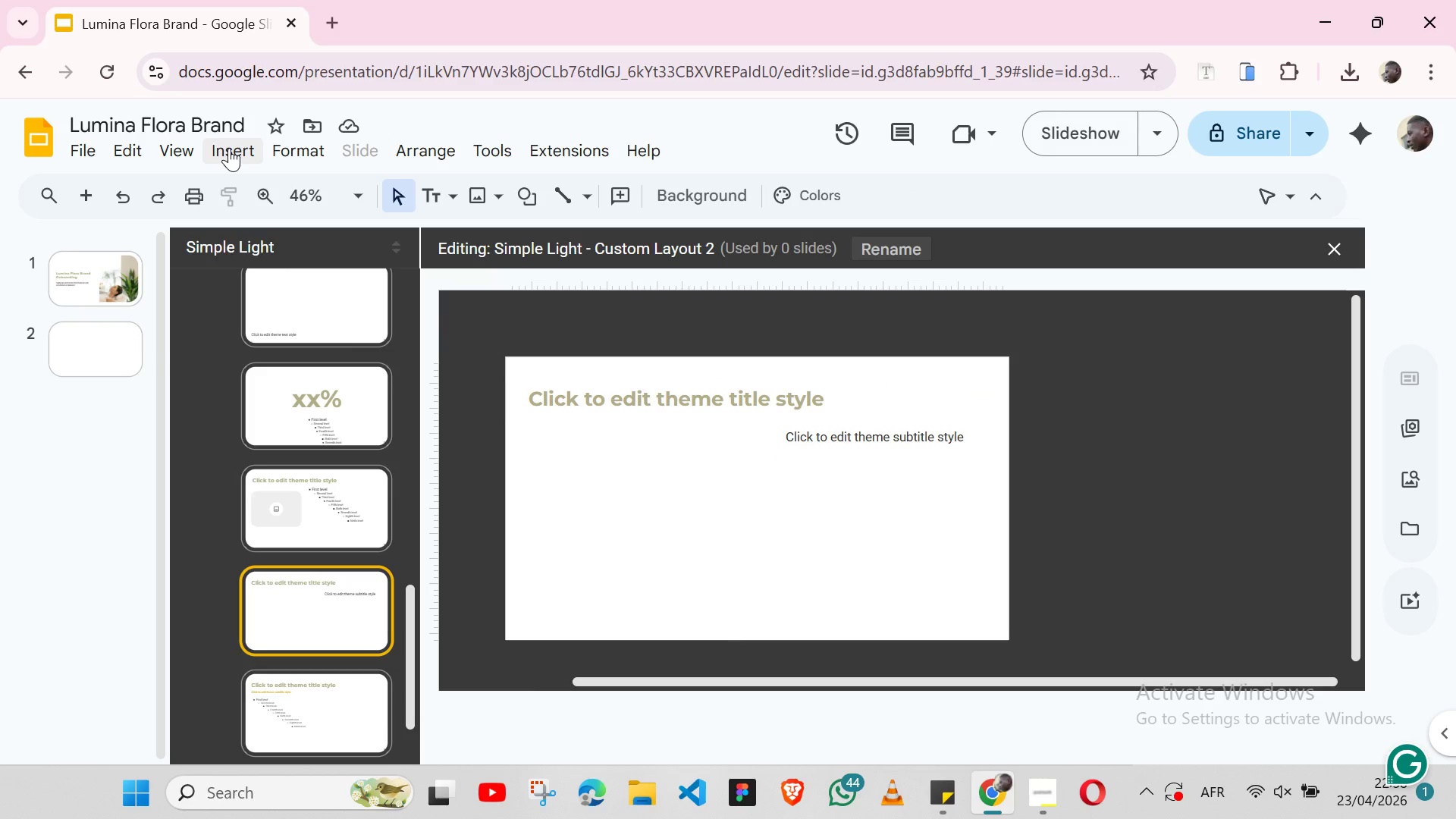 
left_click([229, 148])
 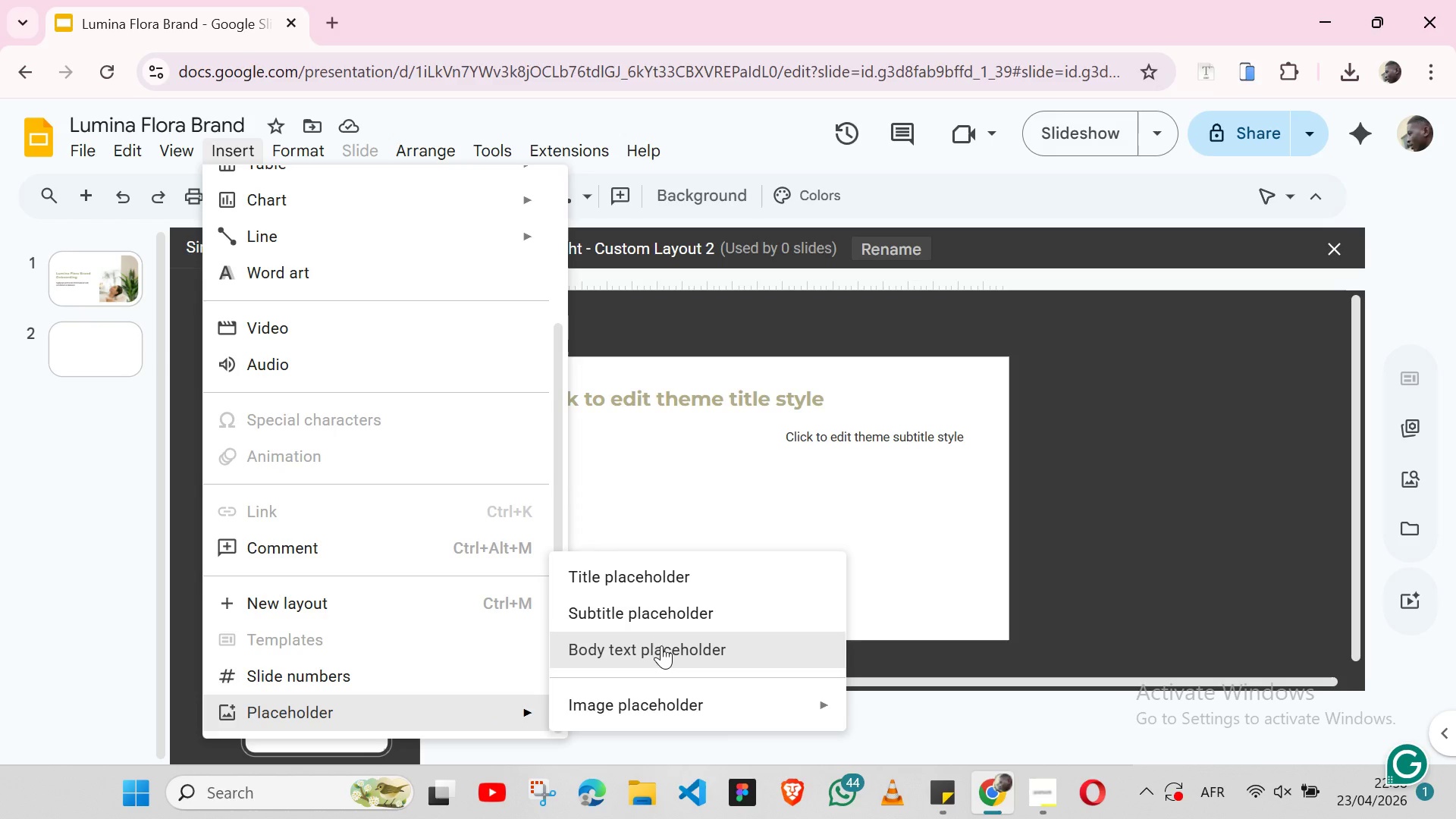 
wait(5.33)
 